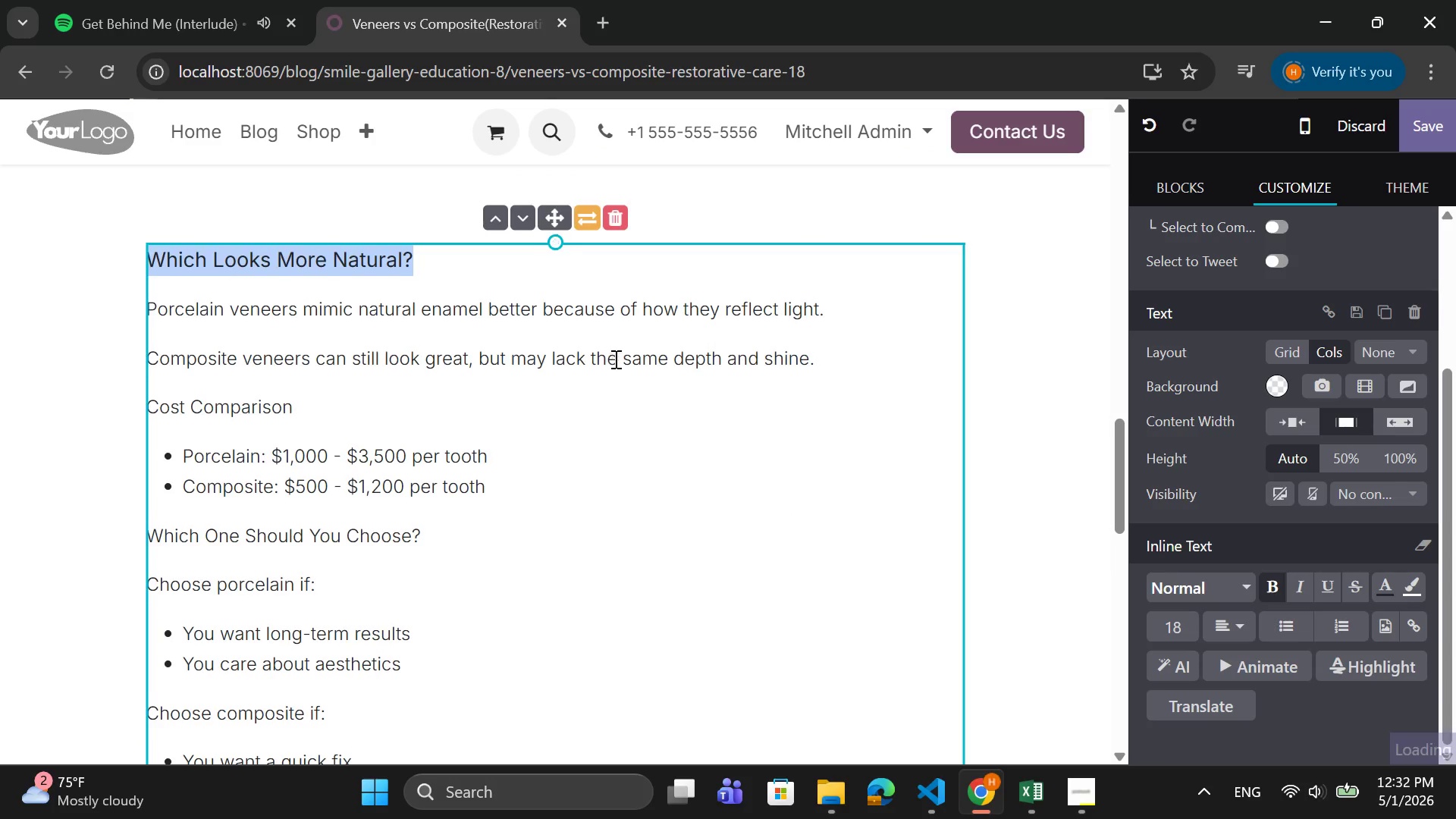 
scroll: coordinate [614, 359], scroll_direction: up, amount: 2.0
 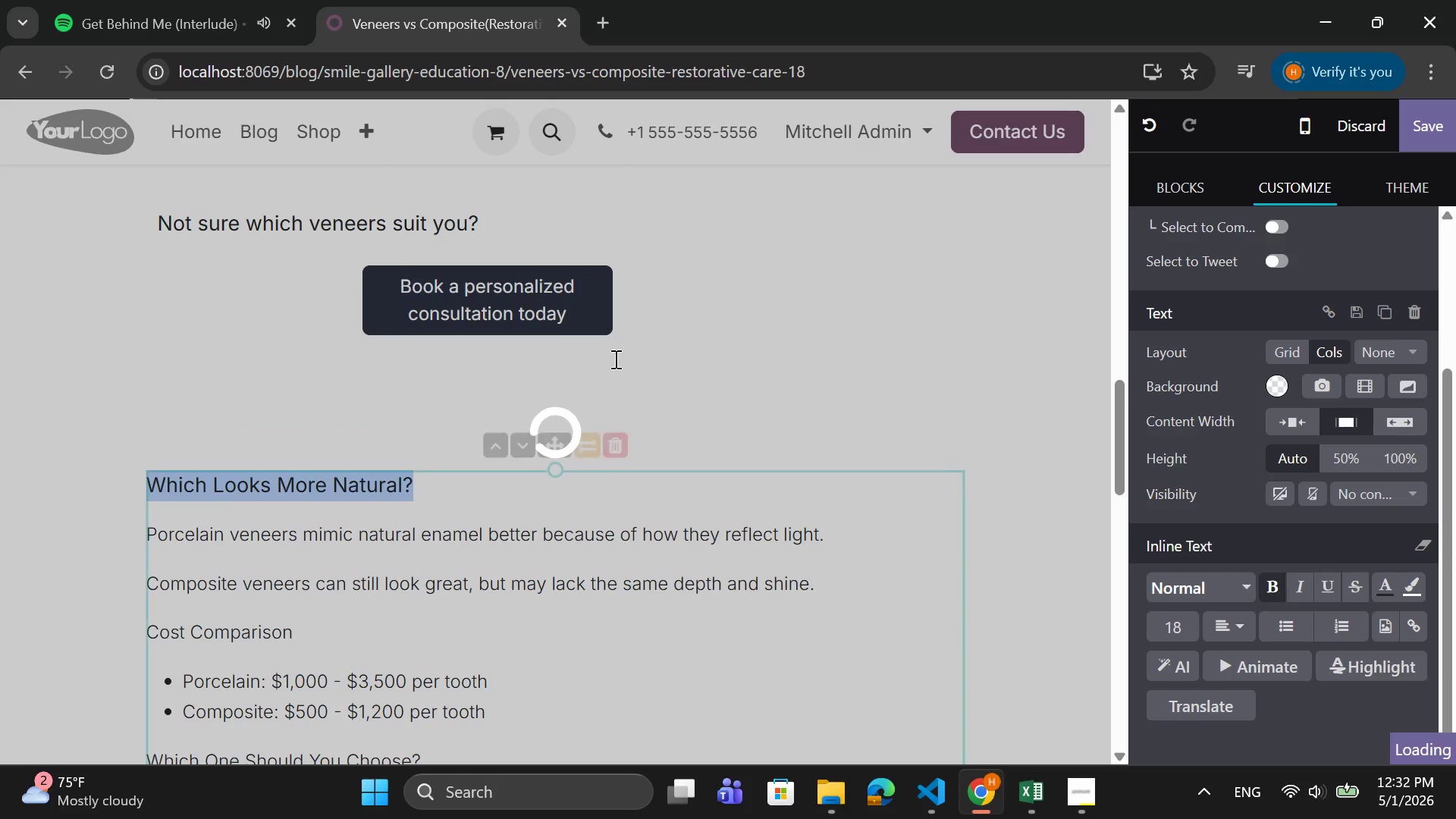 
scroll: coordinate [614, 360], scroll_direction: down, amount: 6.0
 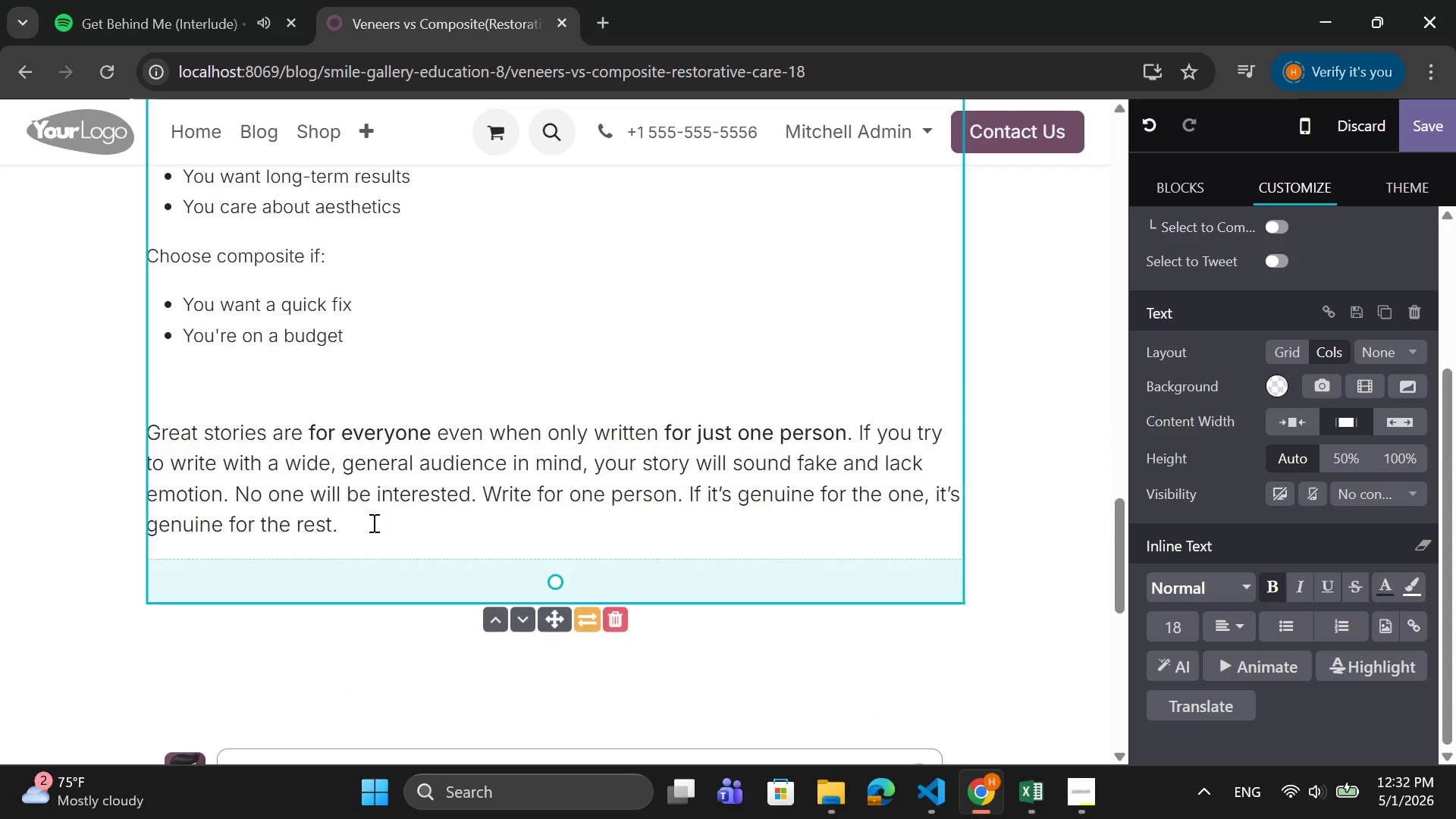 
left_click_drag(start_coordinate=[372, 523], to_coordinate=[142, 422])
 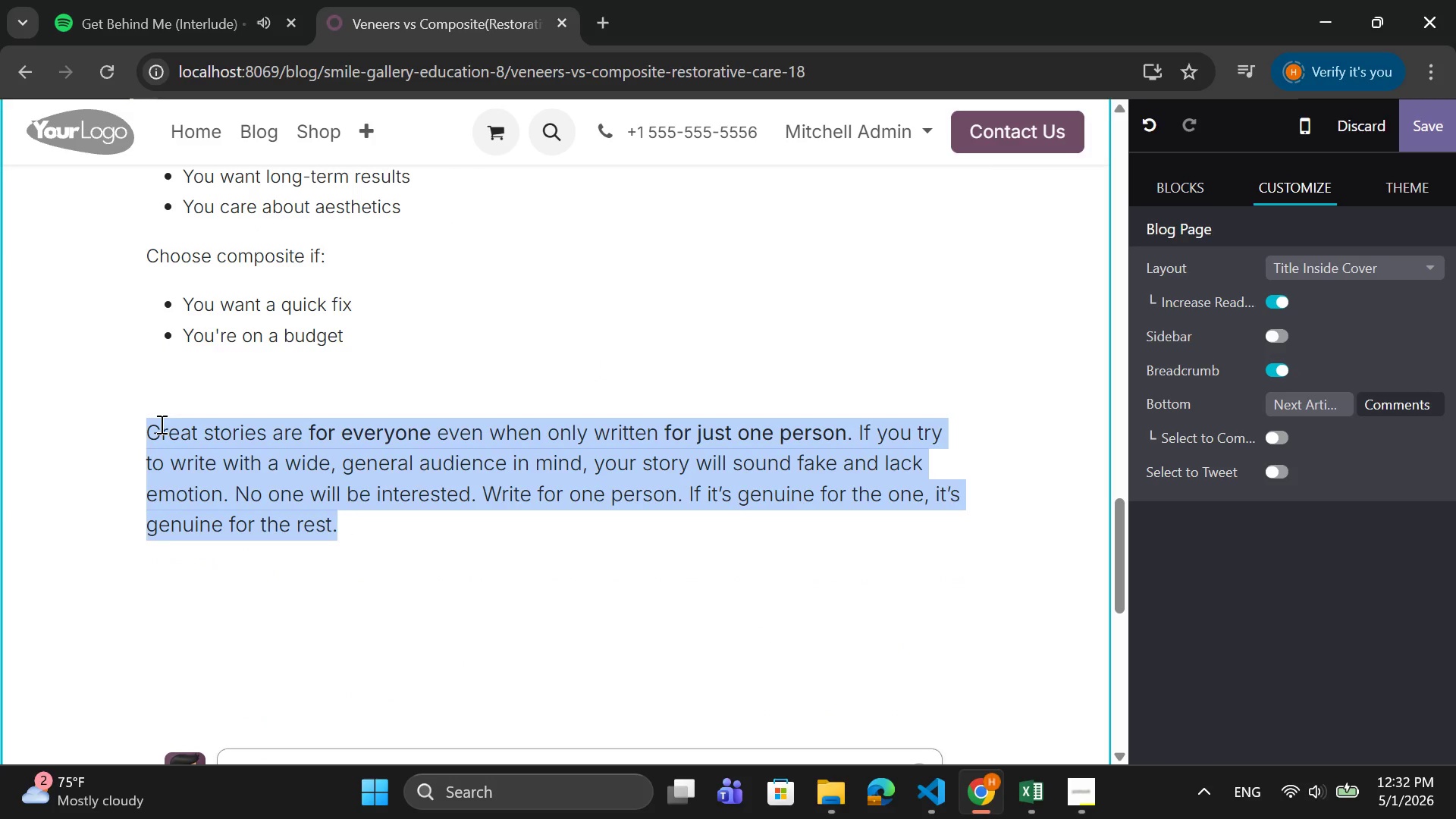 
key(Backspace)
 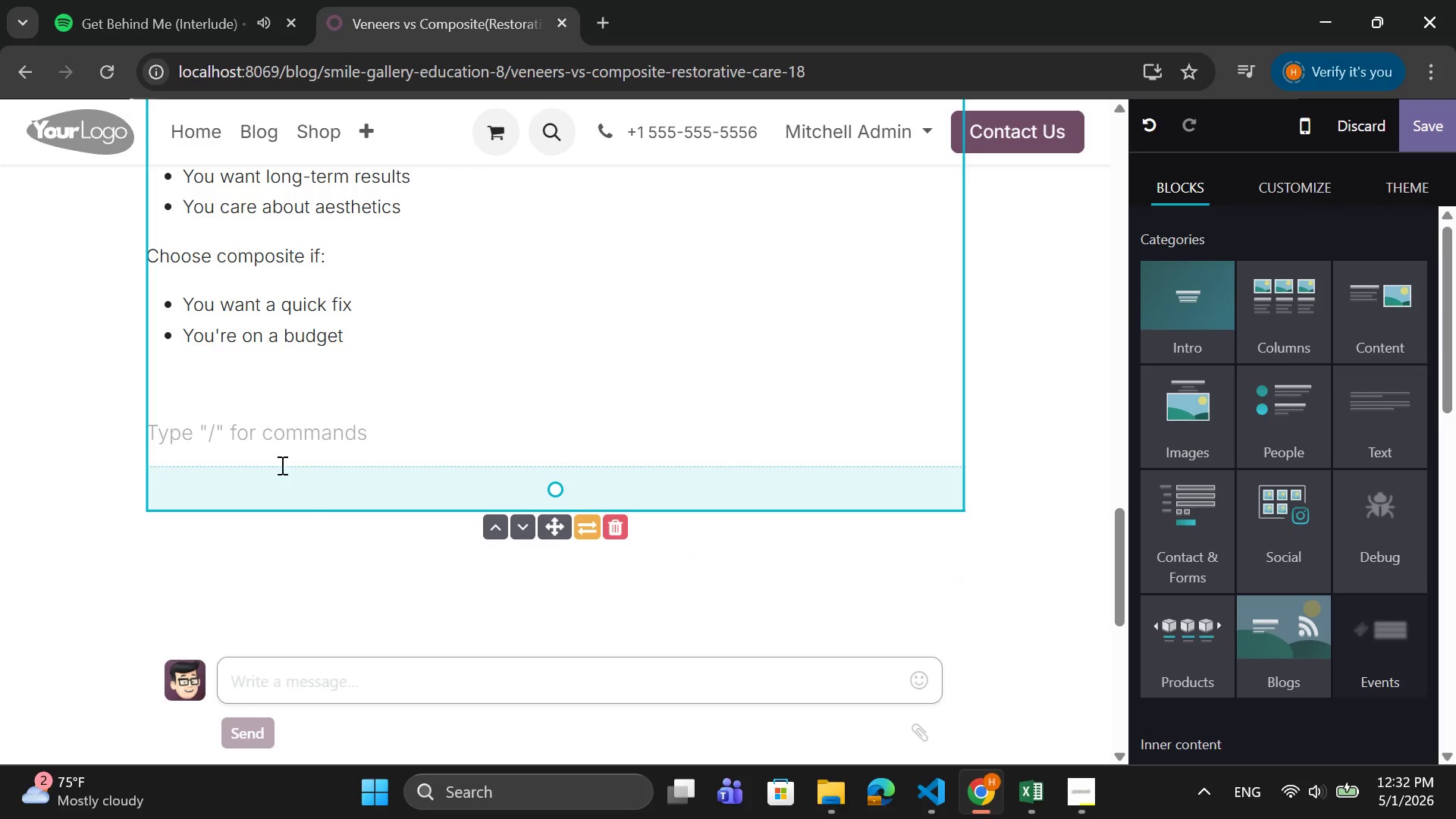 
left_click_drag(start_coordinate=[345, 507], to_coordinate=[371, 449])
 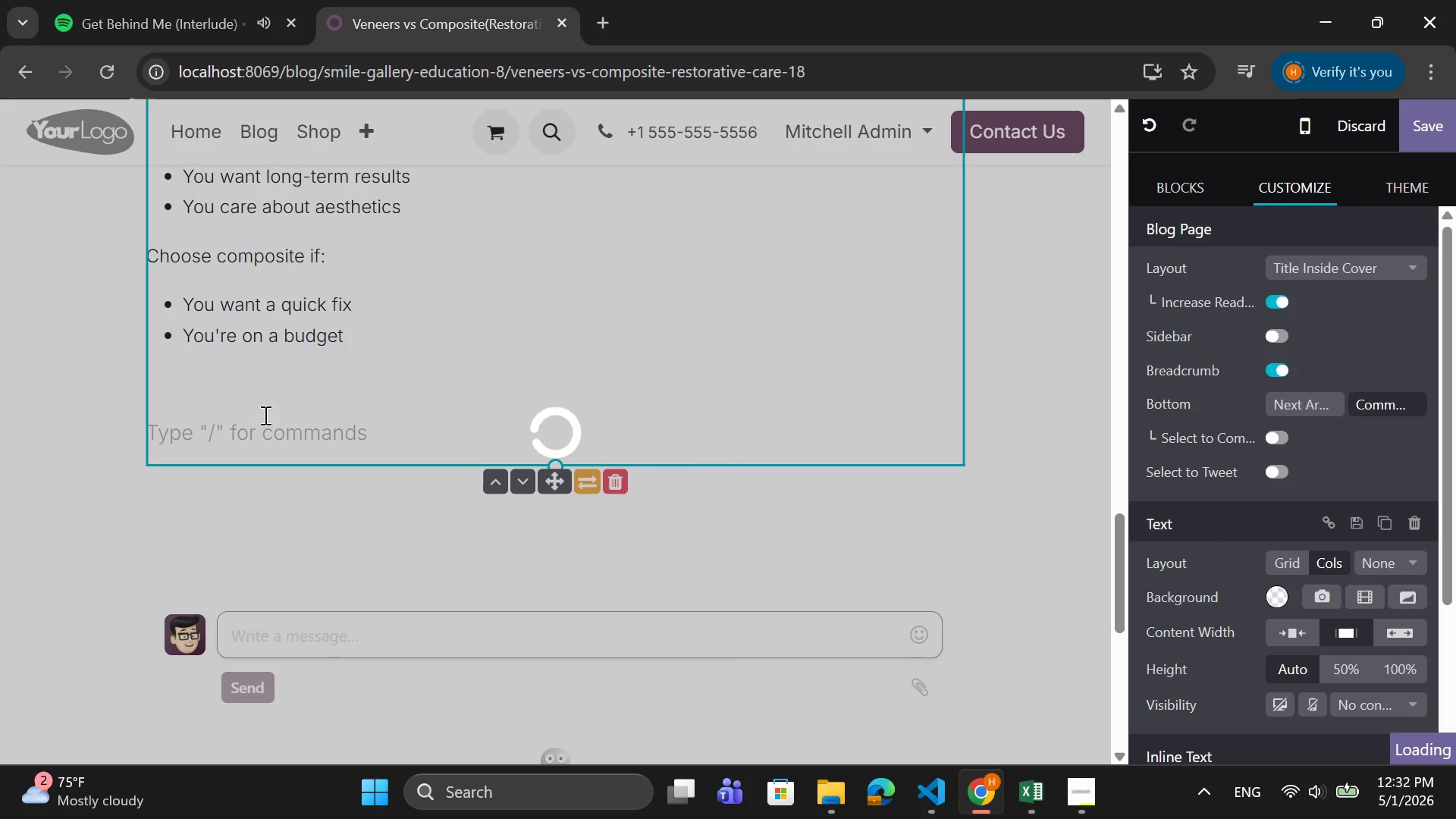 
left_click([245, 425])
 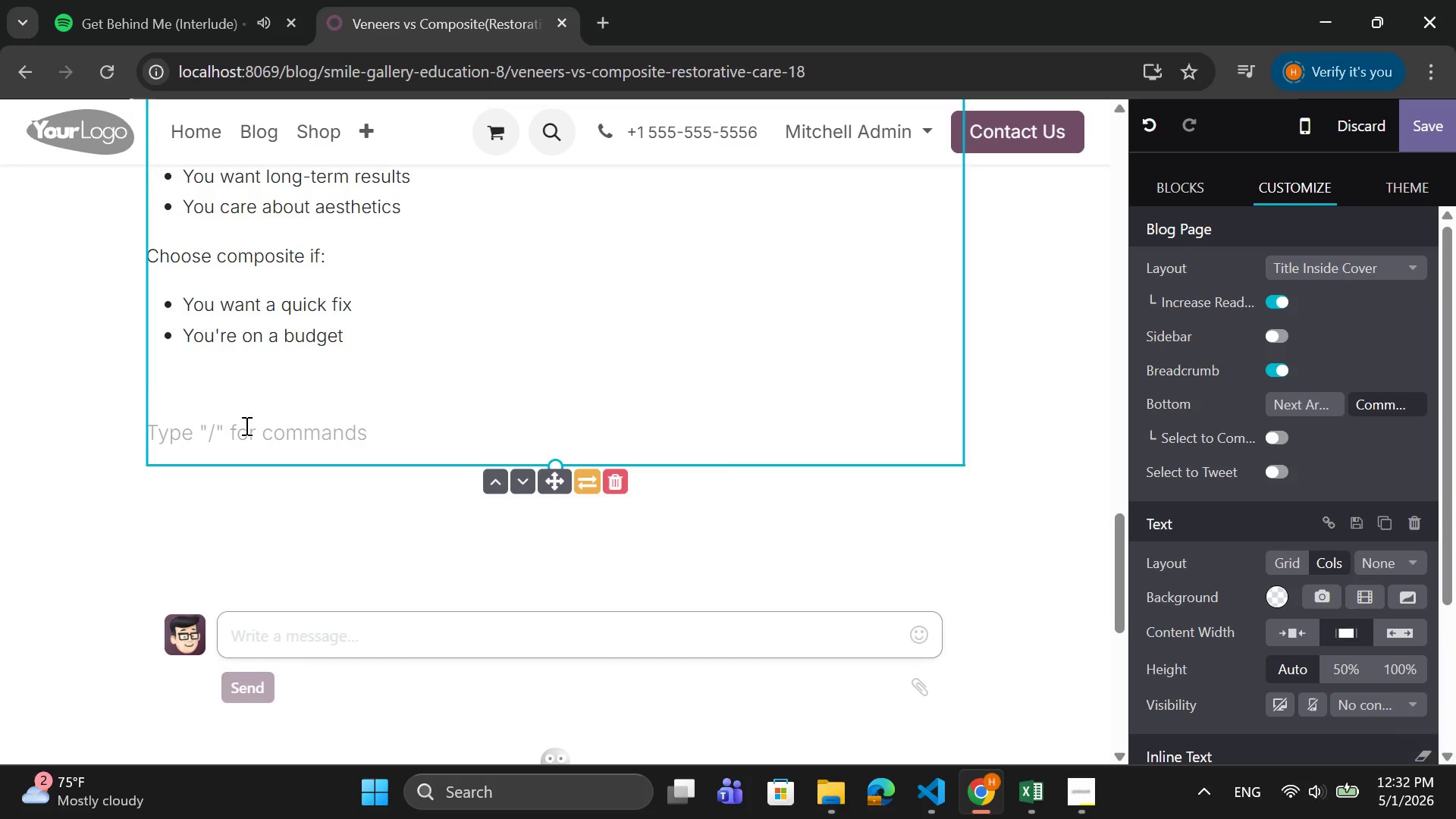 
key(Backspace)
 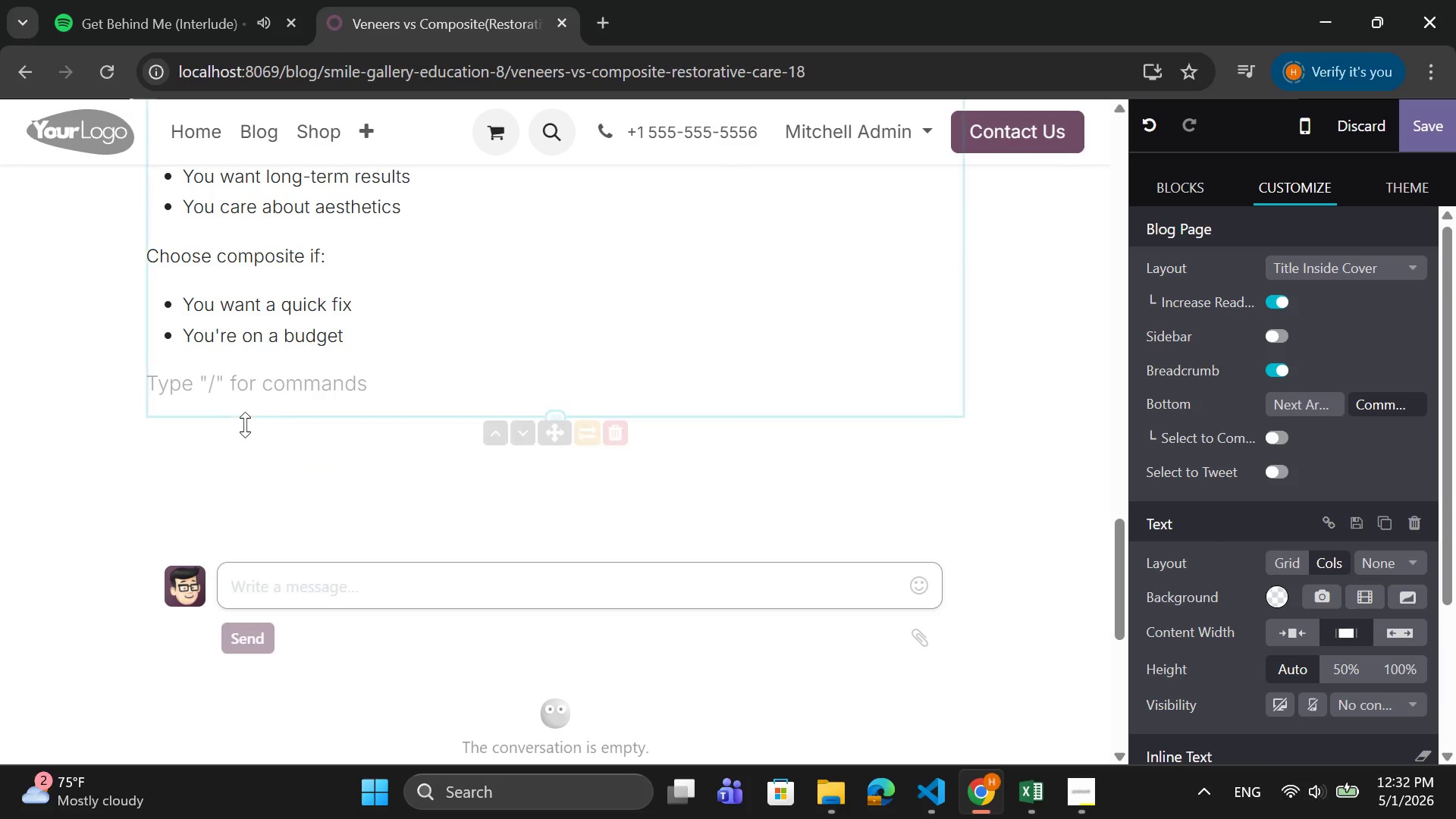 
left_click([245, 425])
 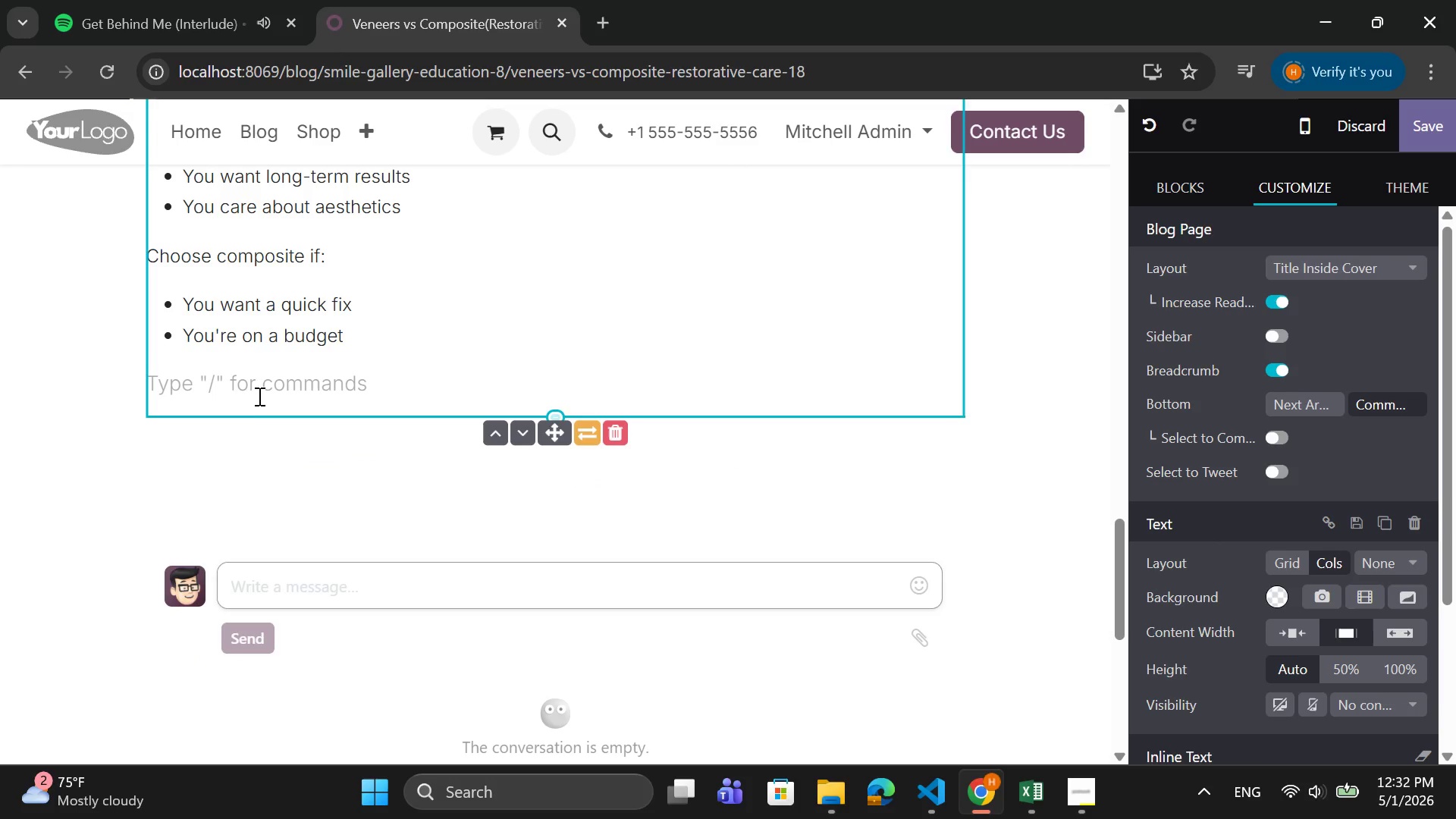 
left_click([258, 395])
 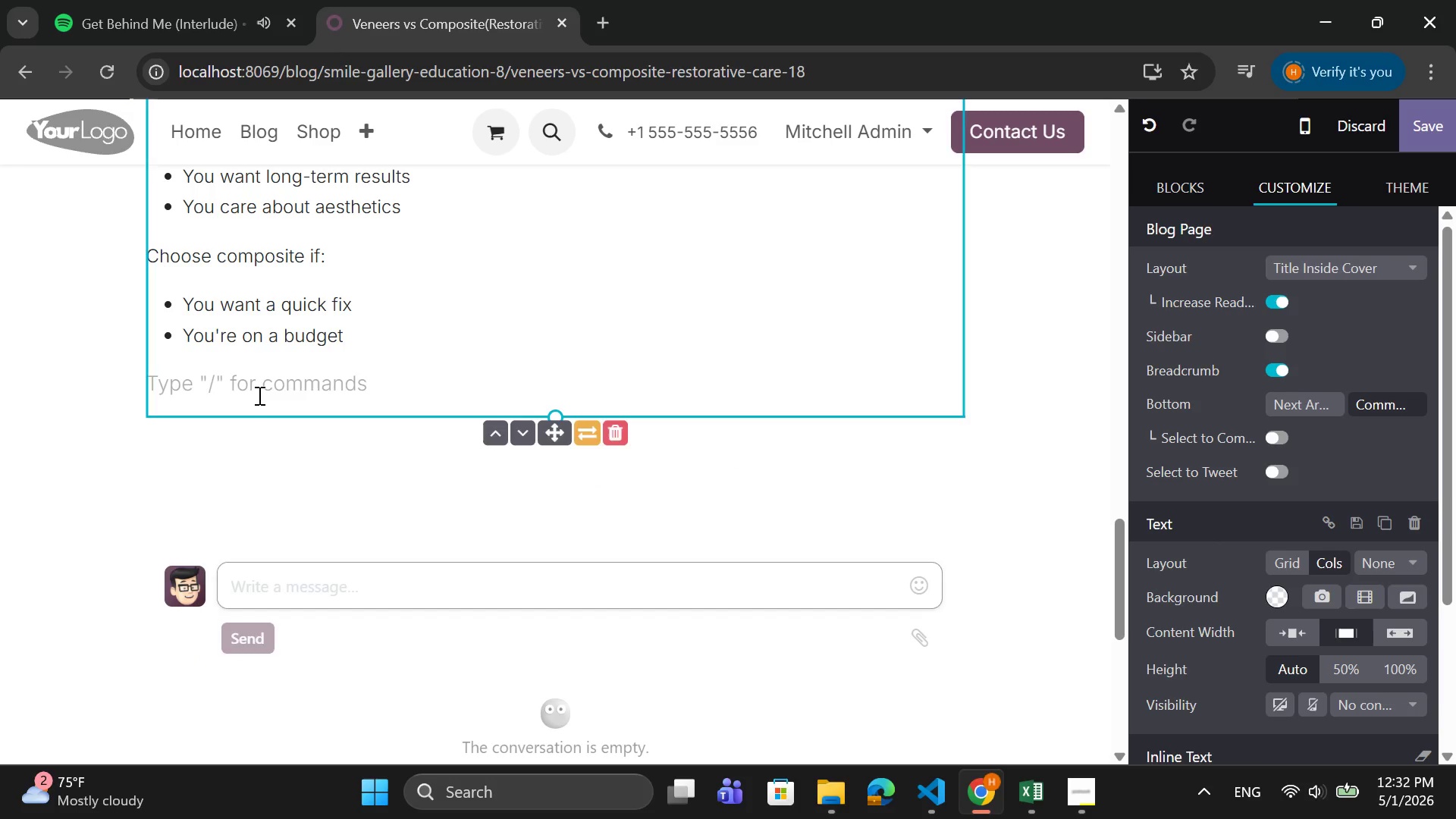 
key(Backspace)
 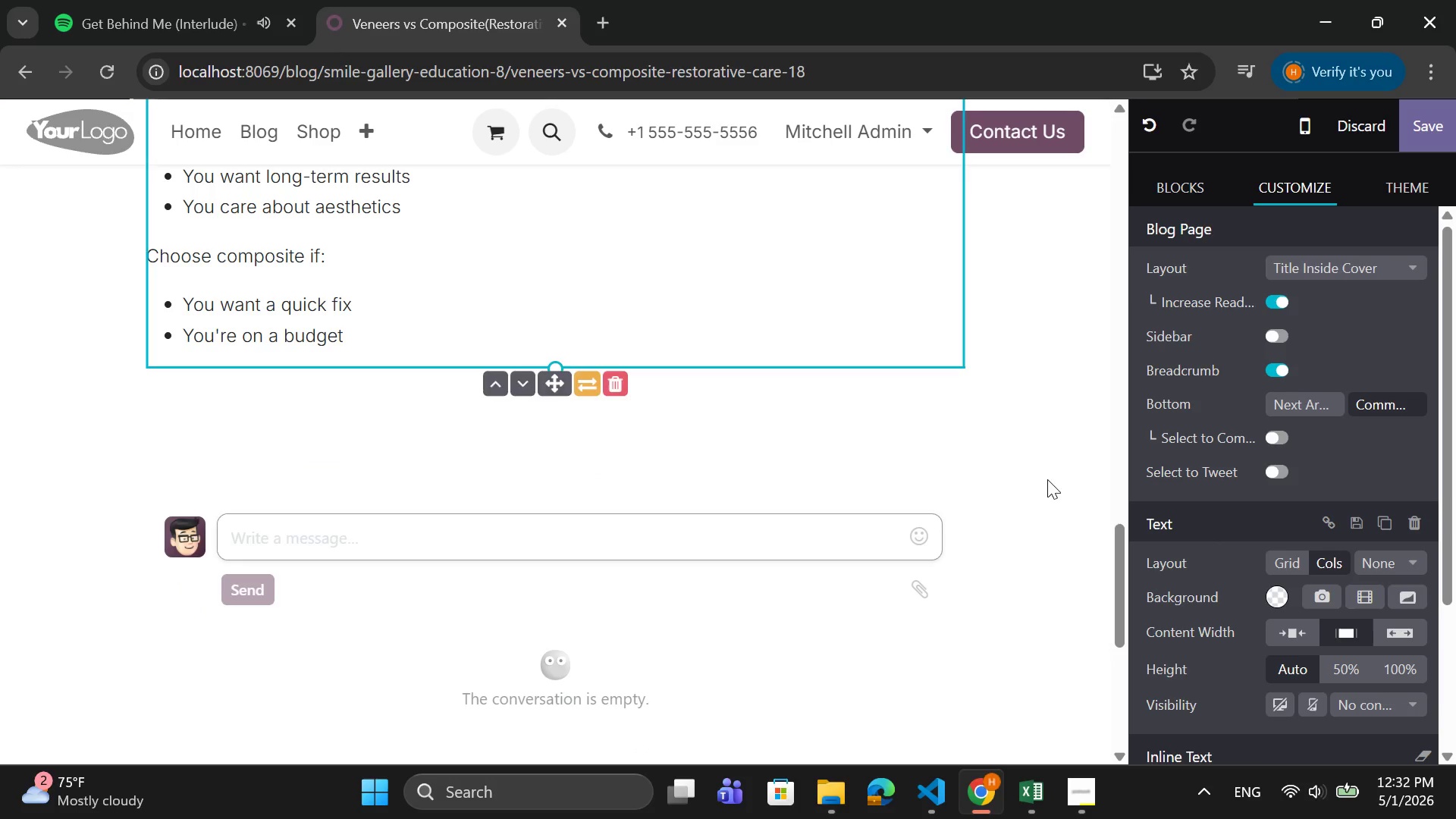 
left_click([1173, 193])
 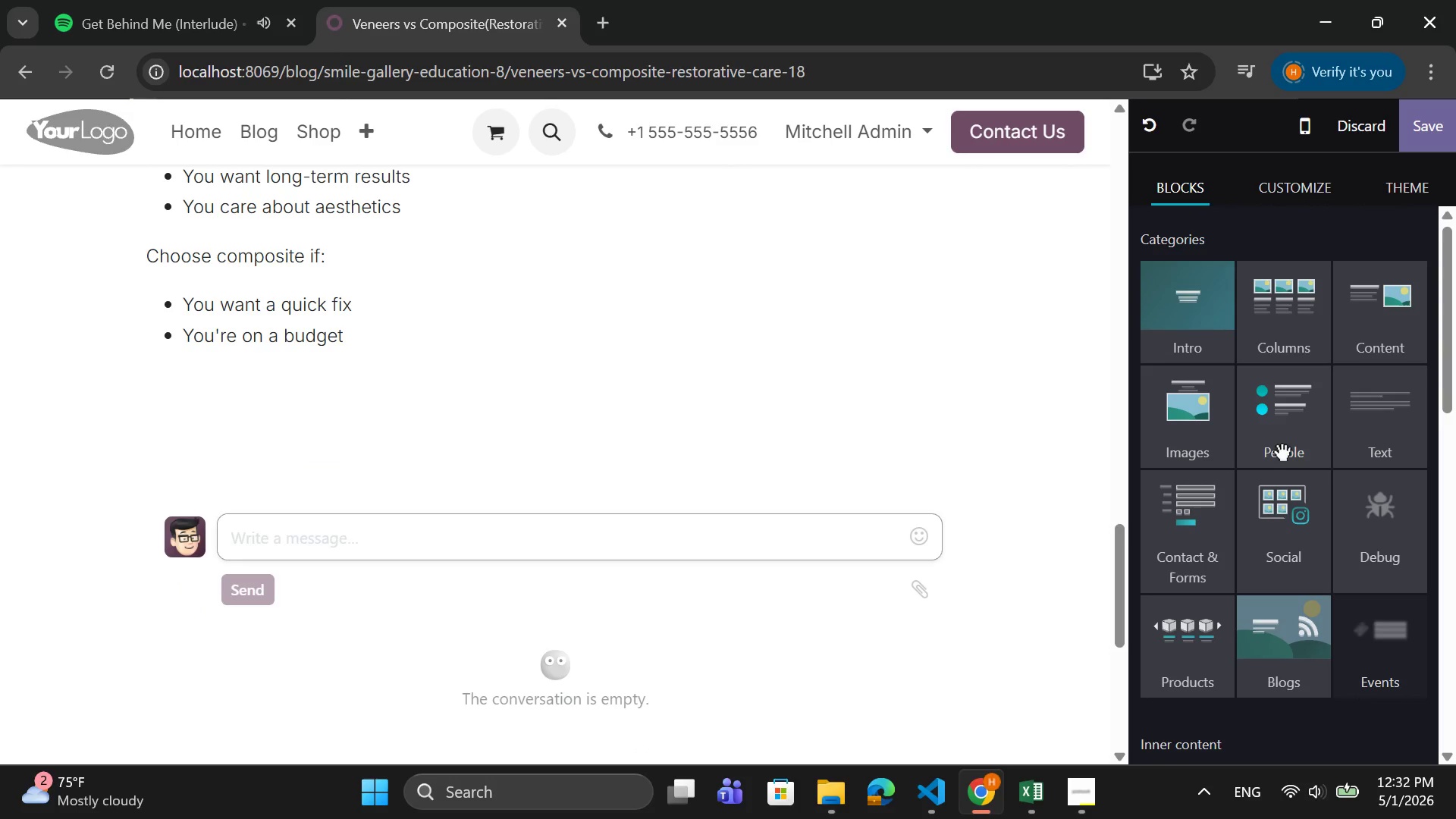 
scroll: coordinate [1281, 448], scroll_direction: down, amount: 1.0
 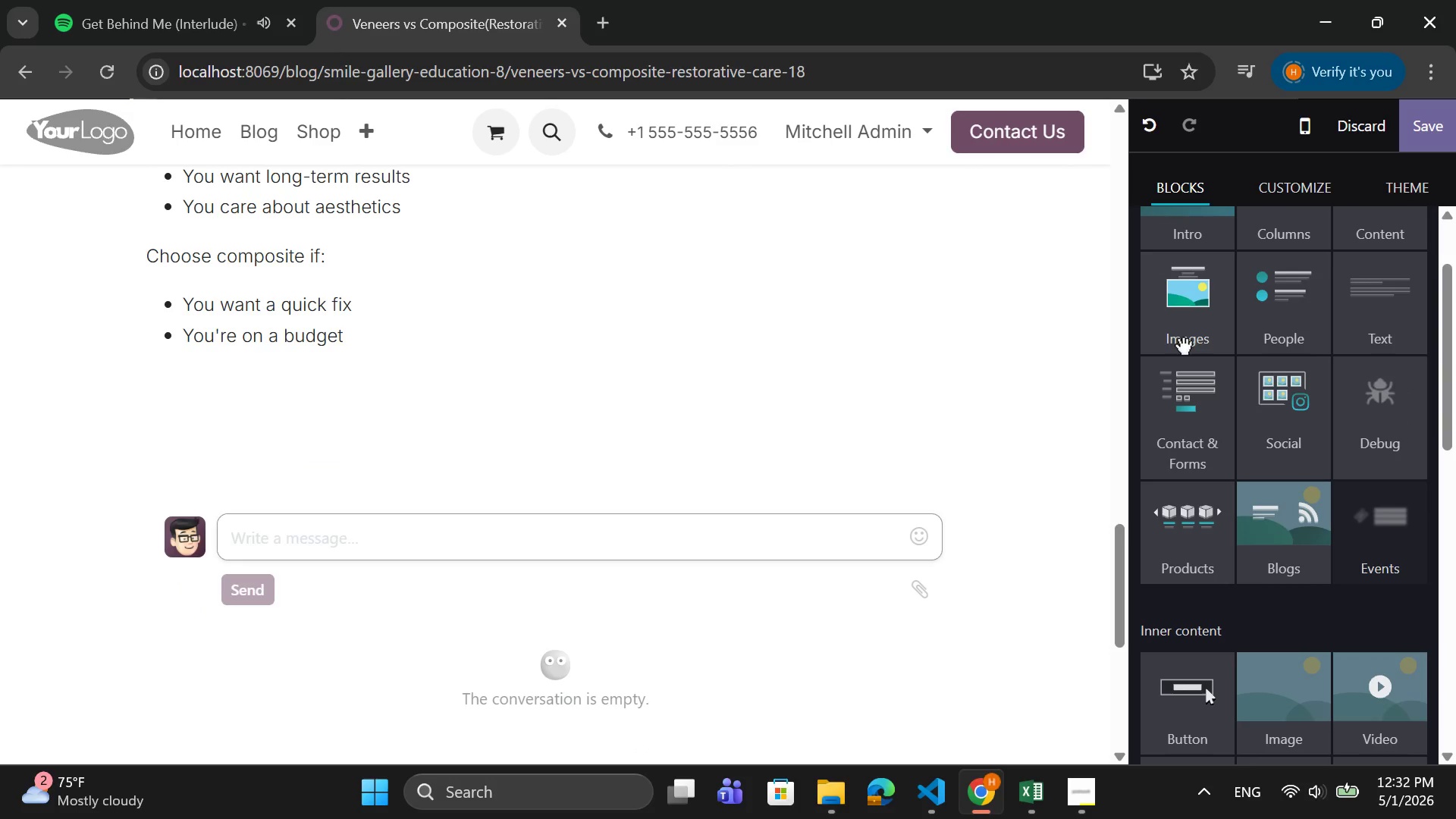 
left_click([1180, 301])
 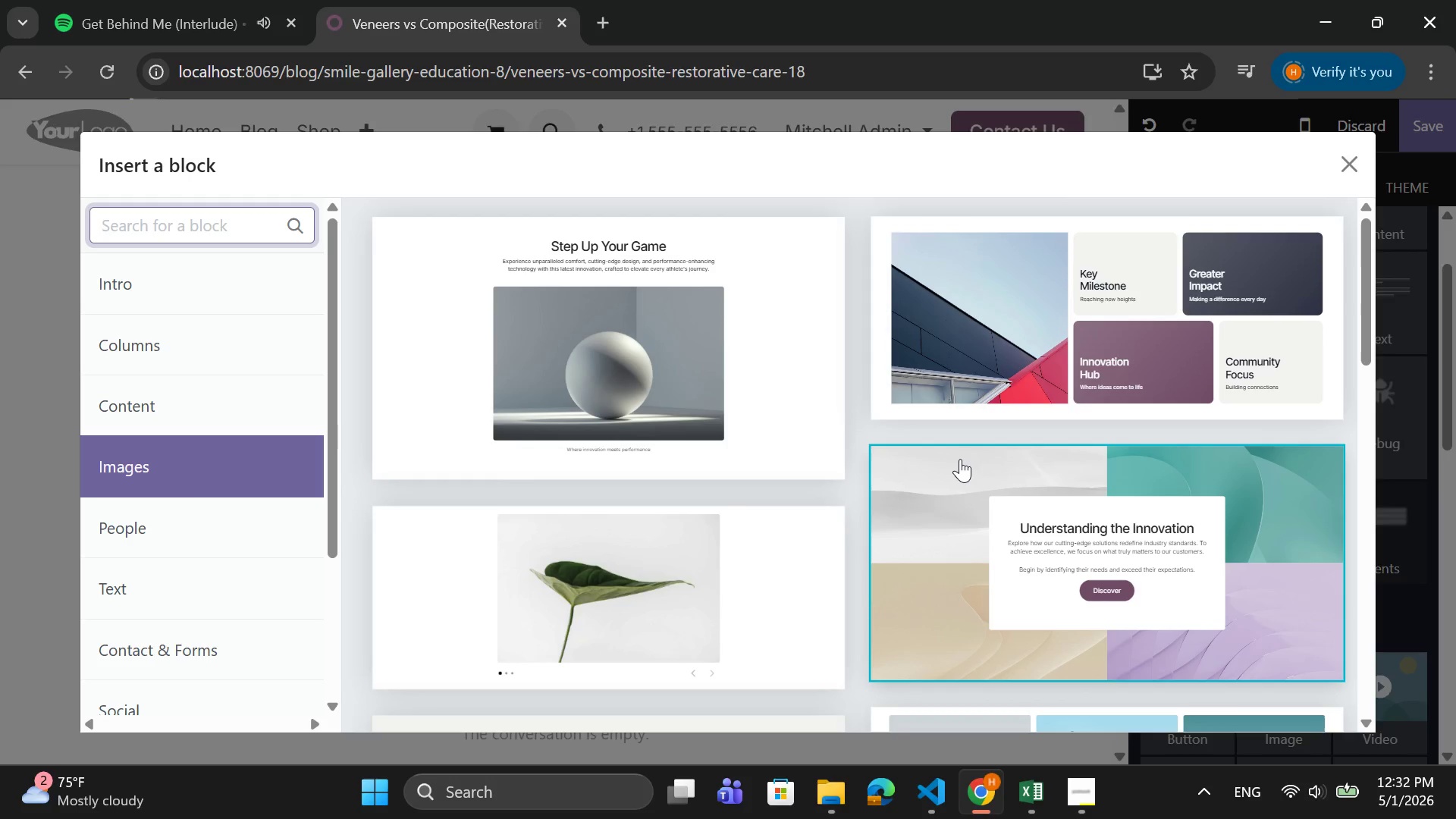 
scroll: coordinate [585, 443], scroll_direction: down, amount: 3.0
 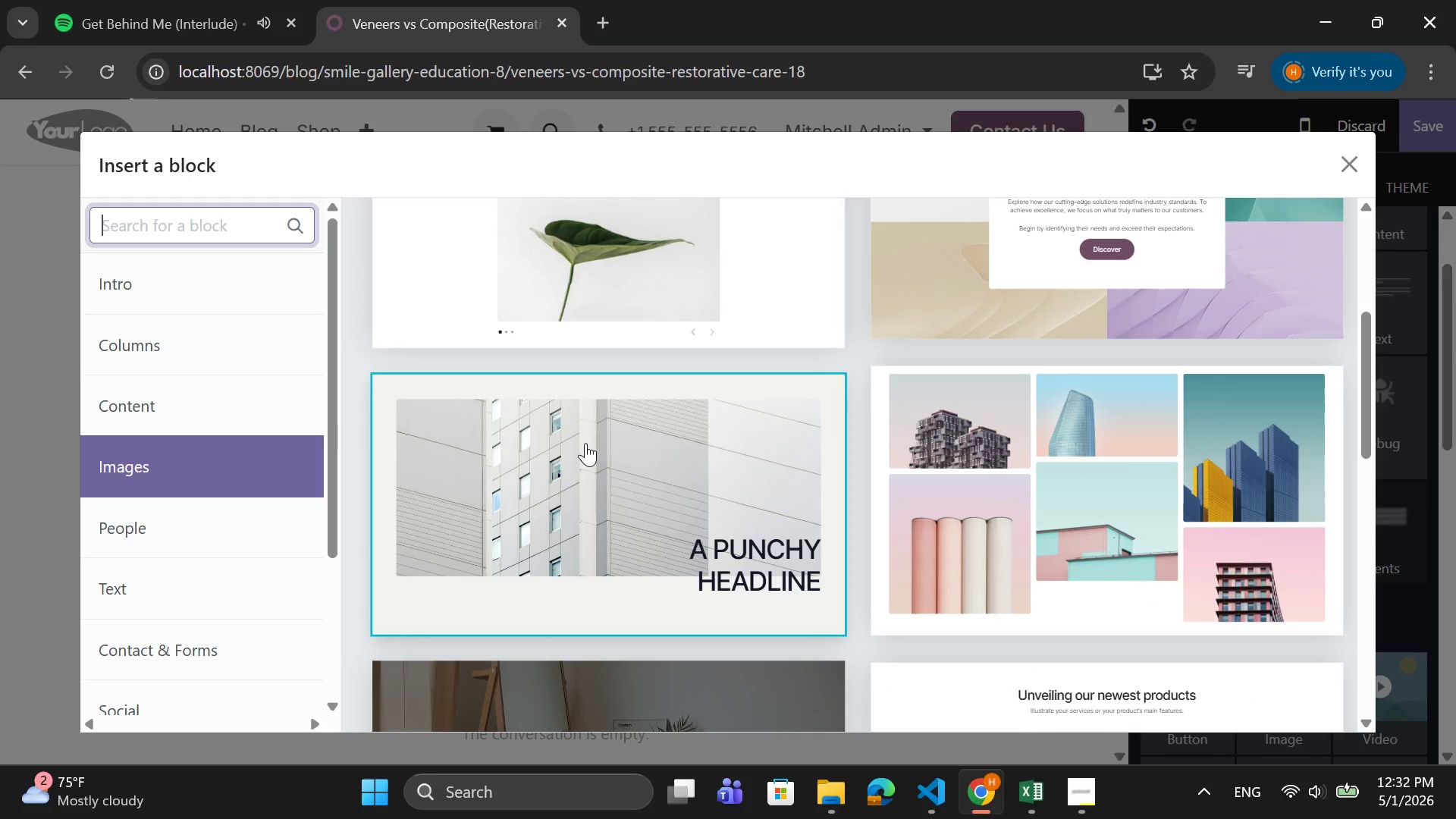 
scroll: coordinate [600, 422], scroll_direction: up, amount: 1.0
 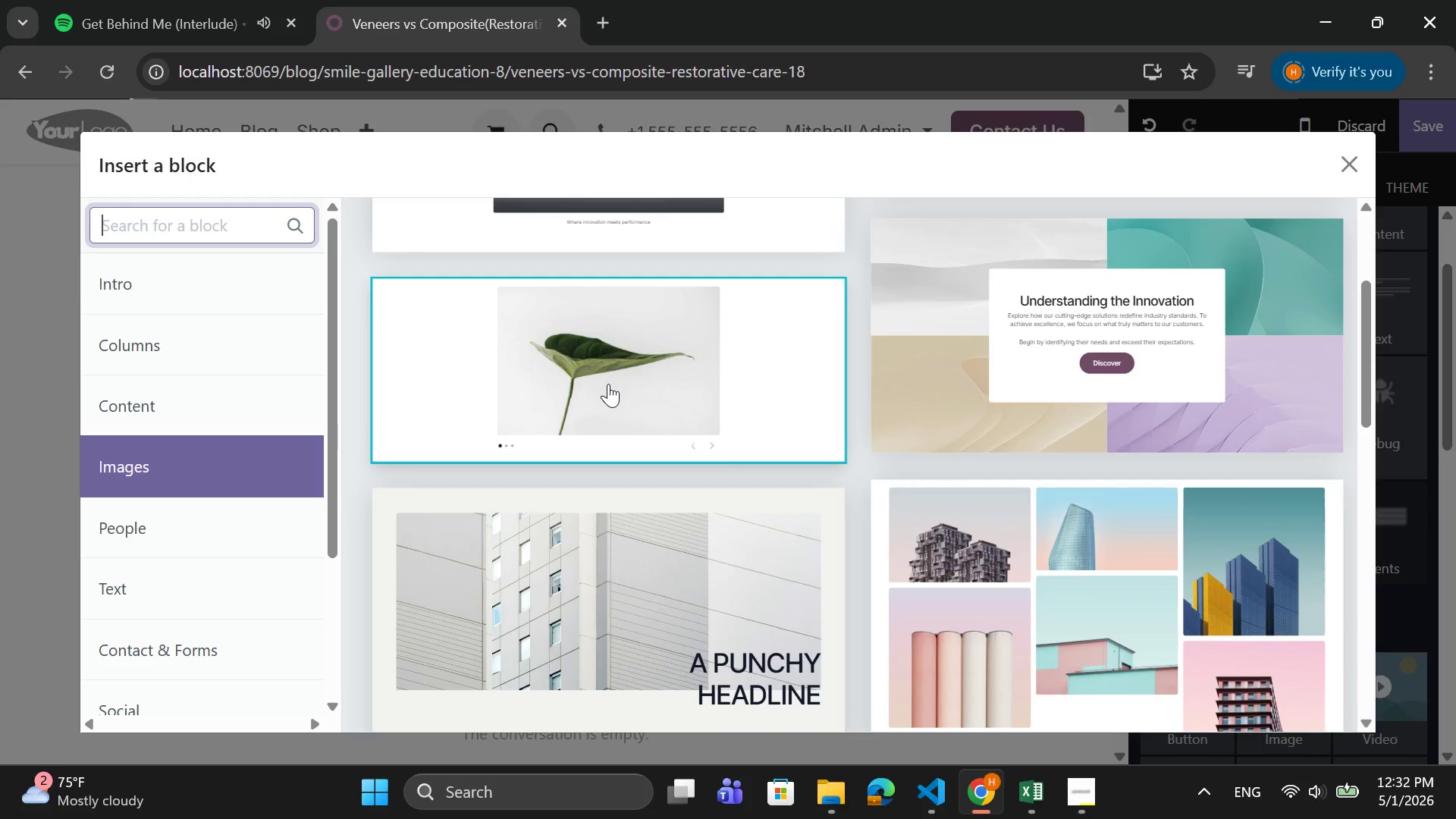 
left_click([608, 384])
 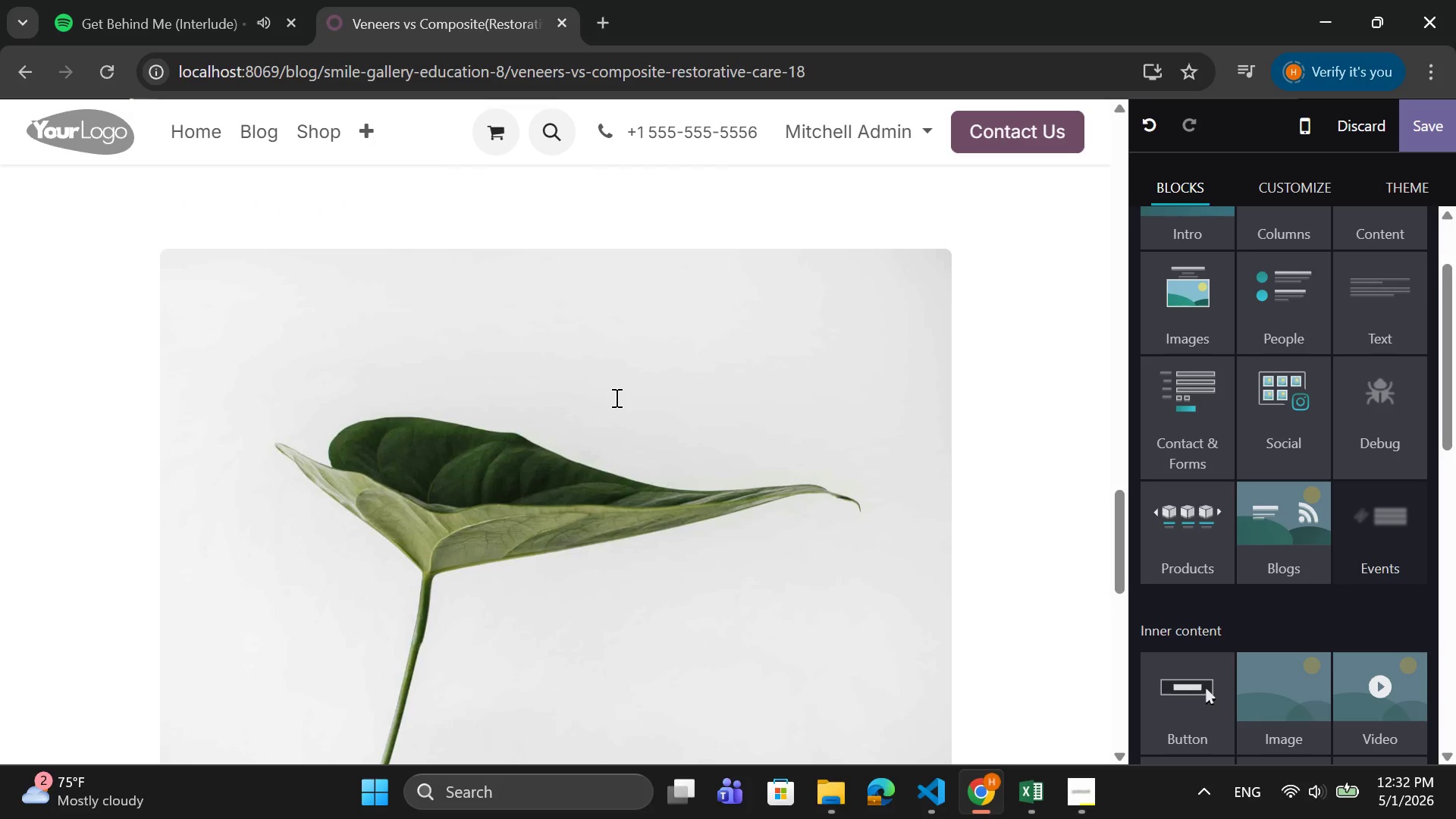 
scroll: coordinate [623, 418], scroll_direction: down, amount: 2.0
 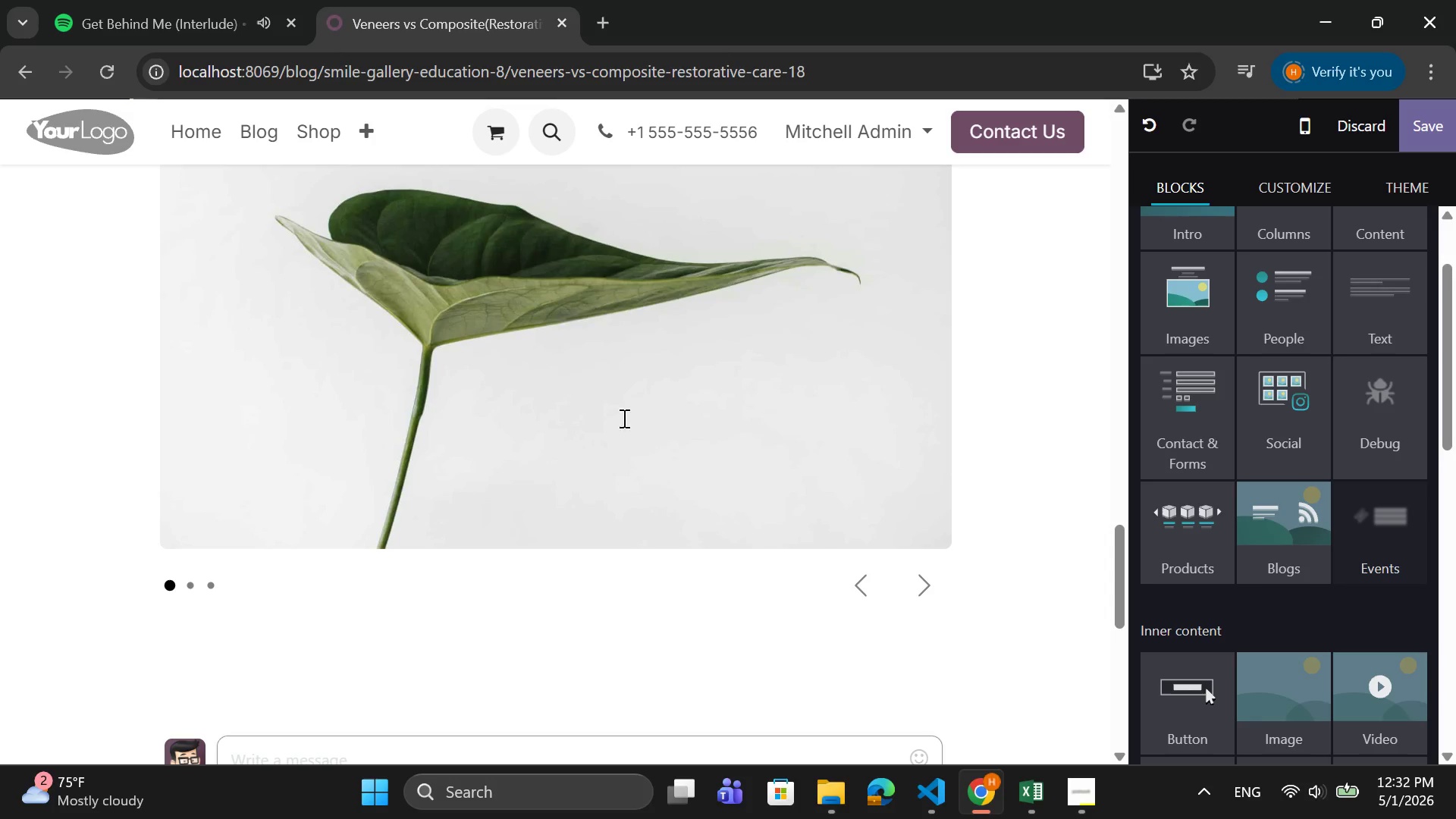 
left_click([617, 410])
 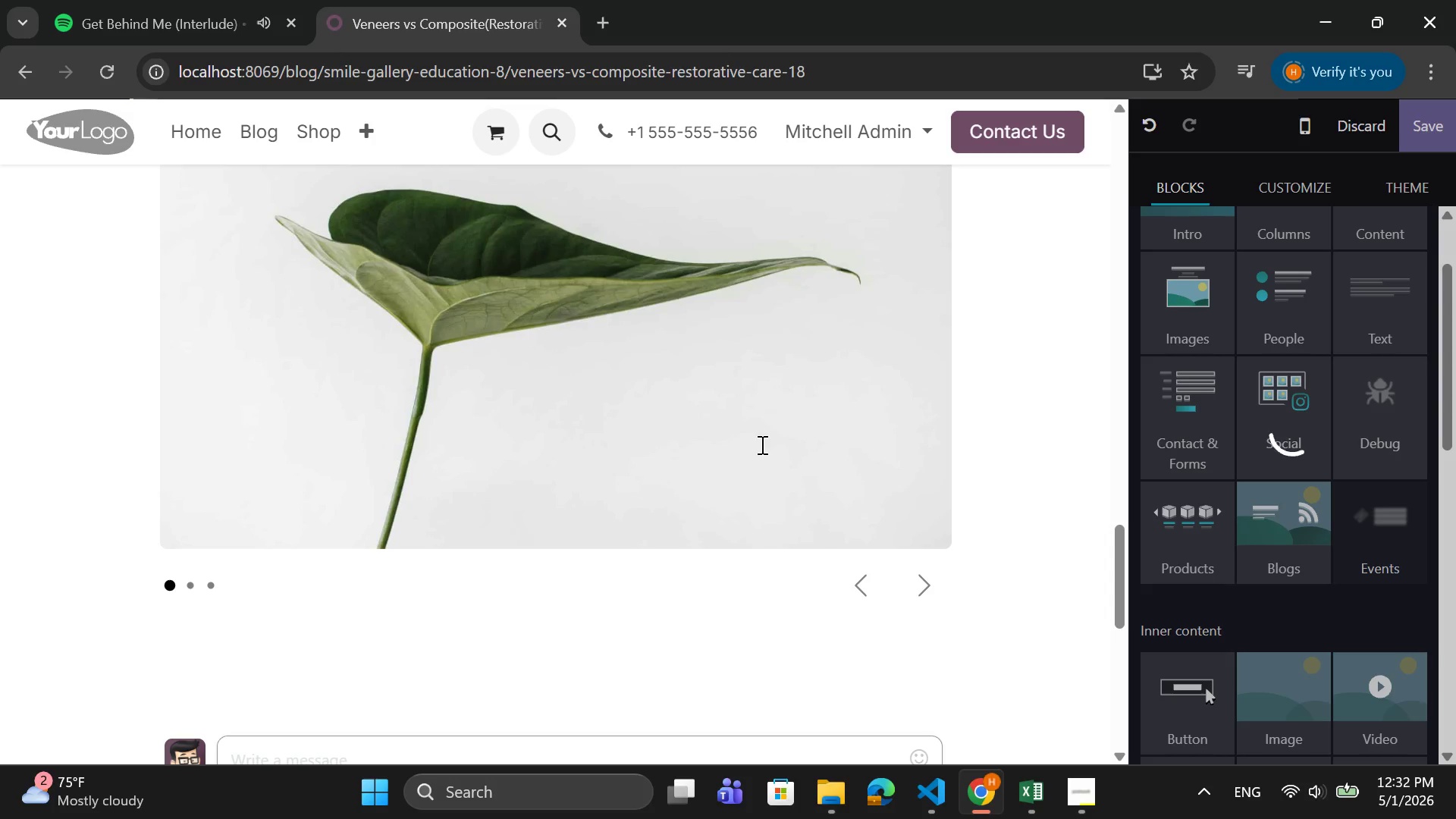 
wait(7.83)
 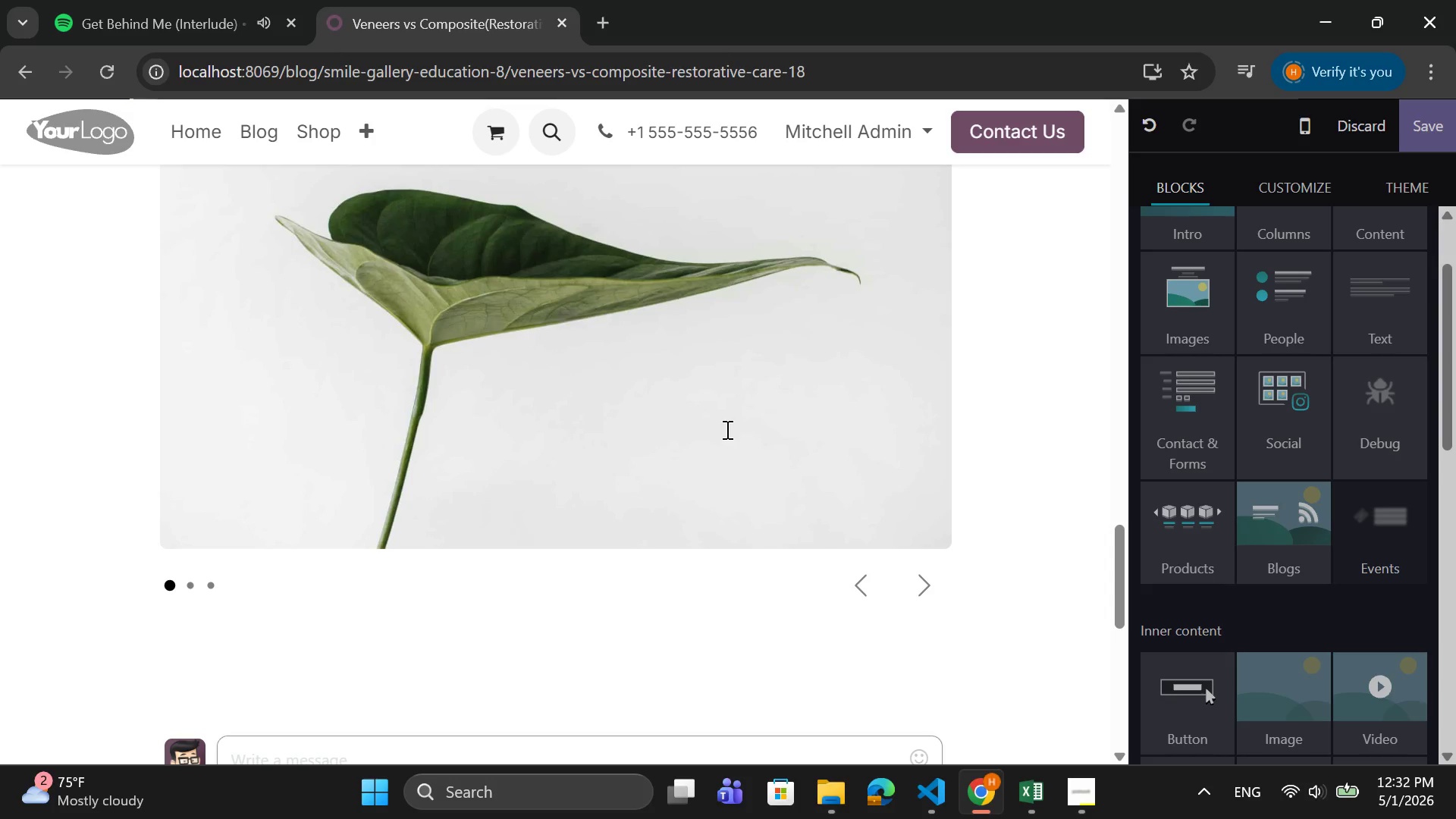 
double_click([718, 437])
 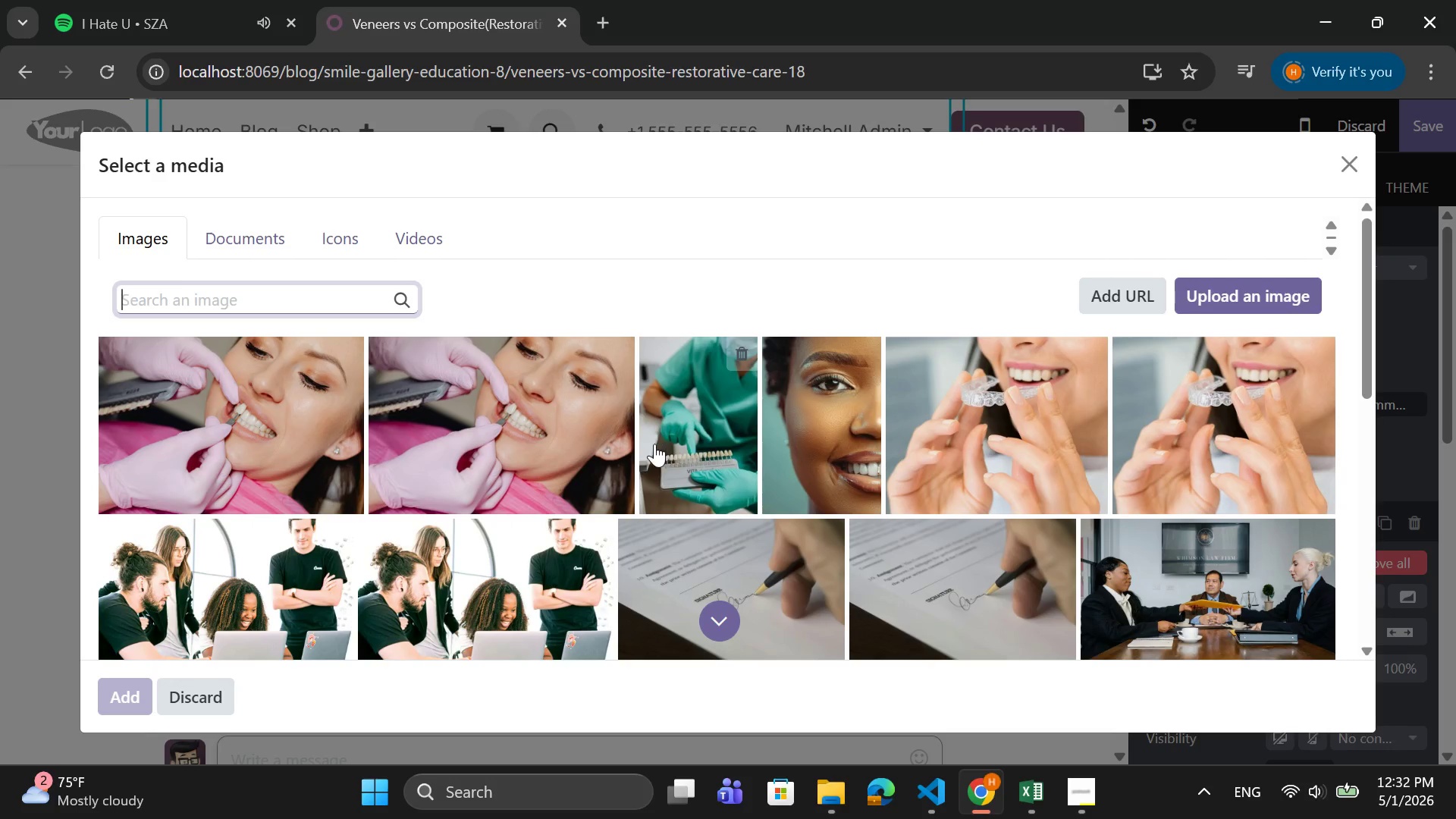 
wait(6.28)
 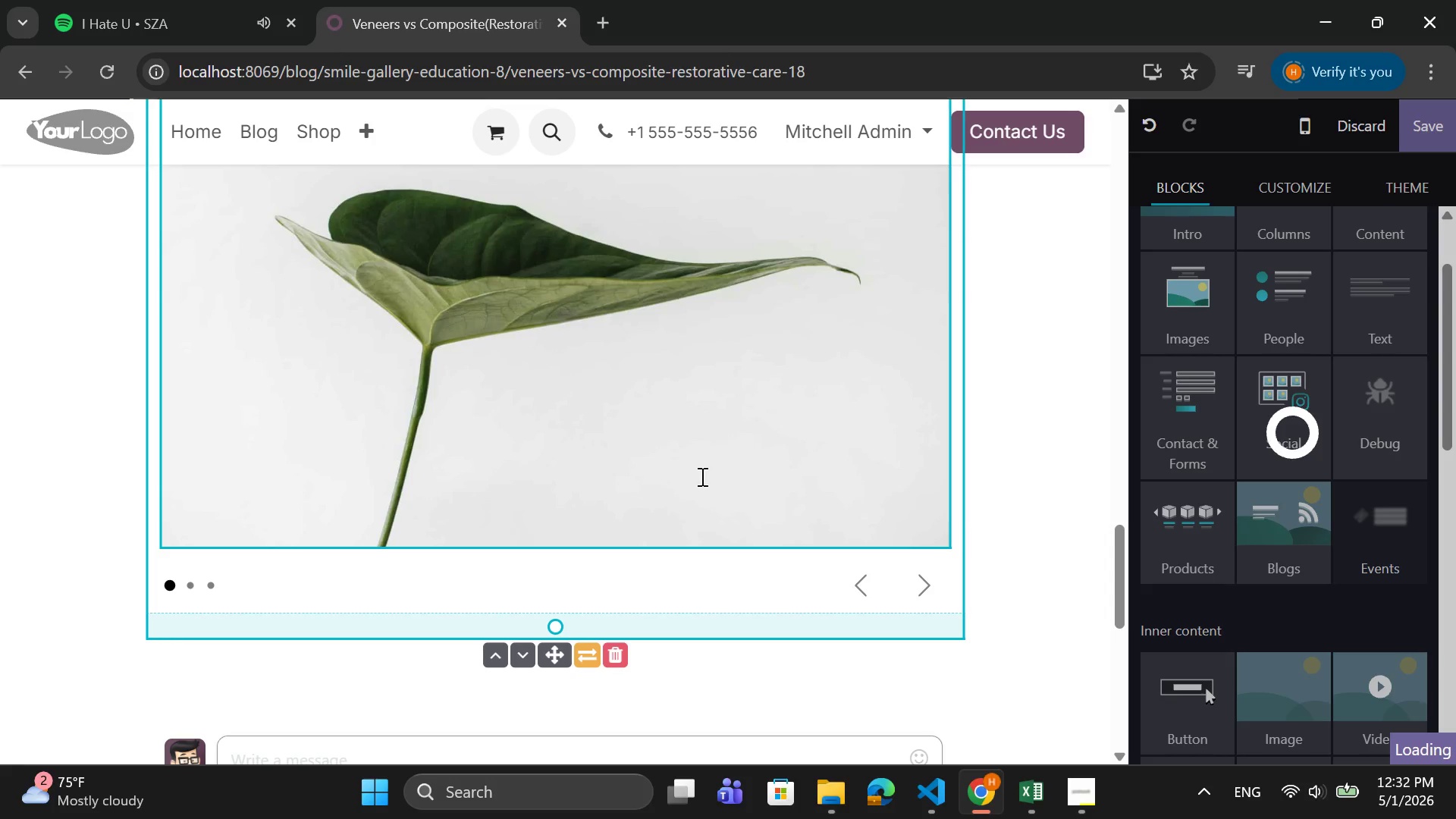 
left_click([799, 436])
 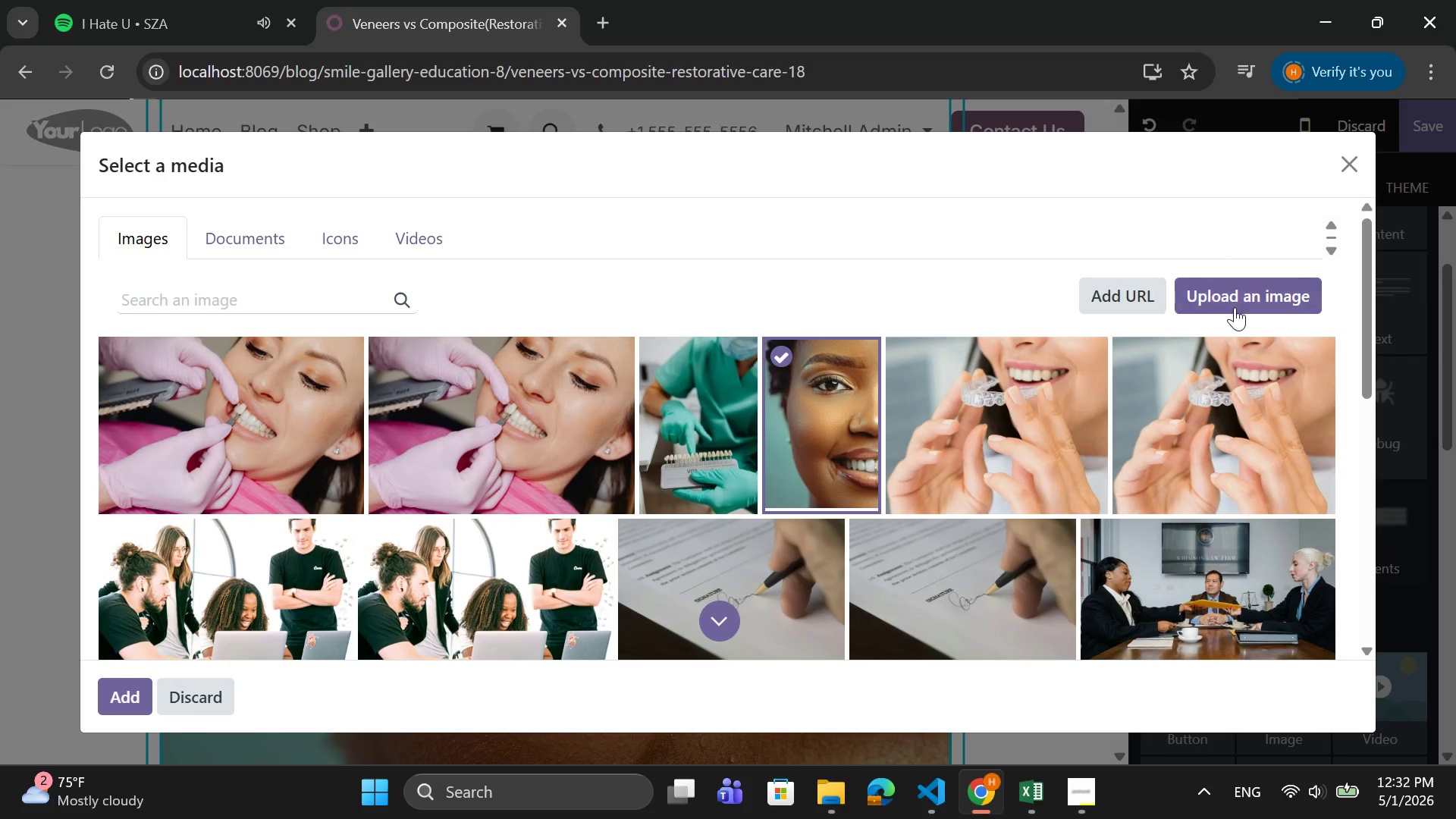 
left_click([1238, 302])
 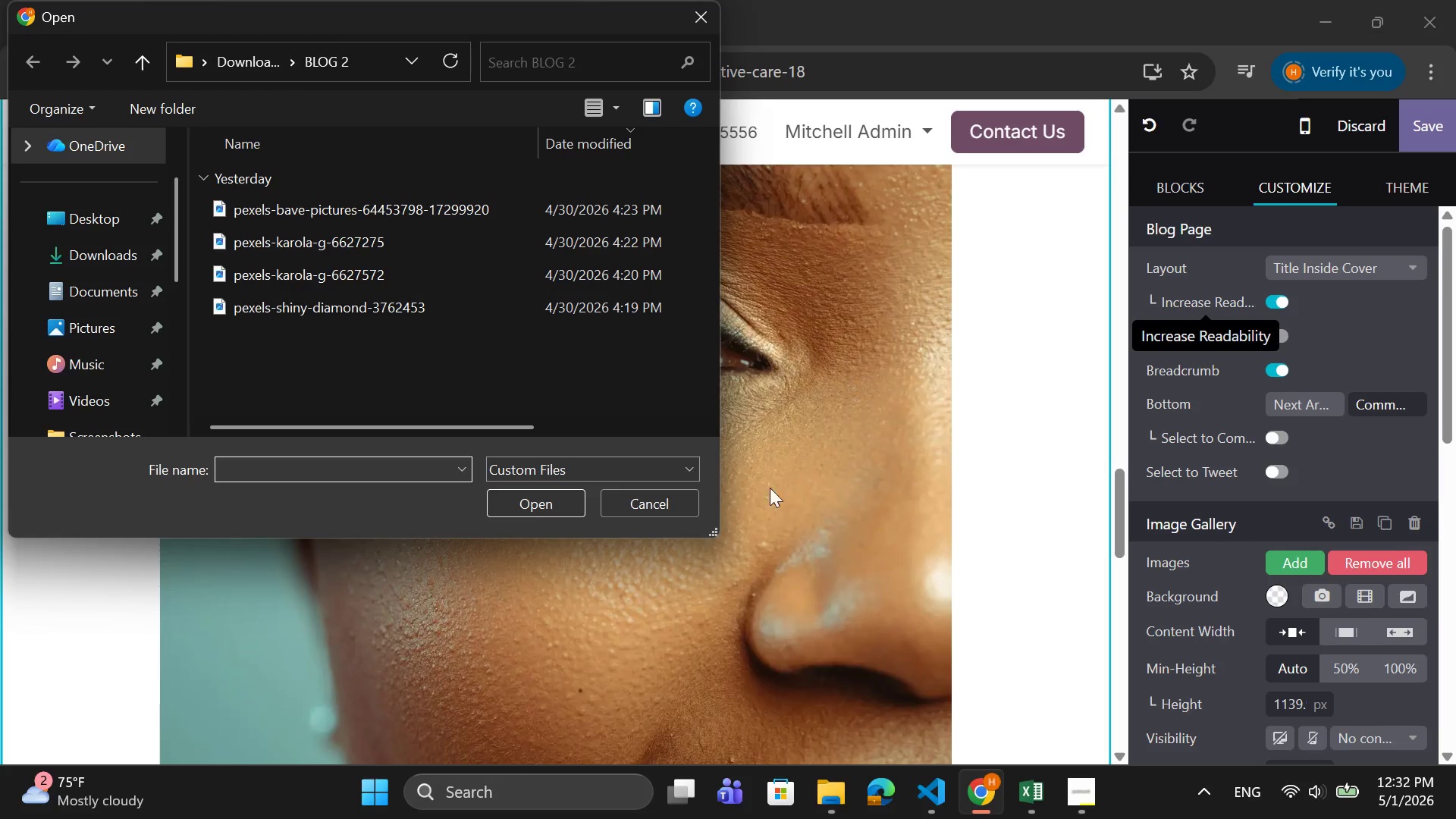 
left_click([671, 503])
 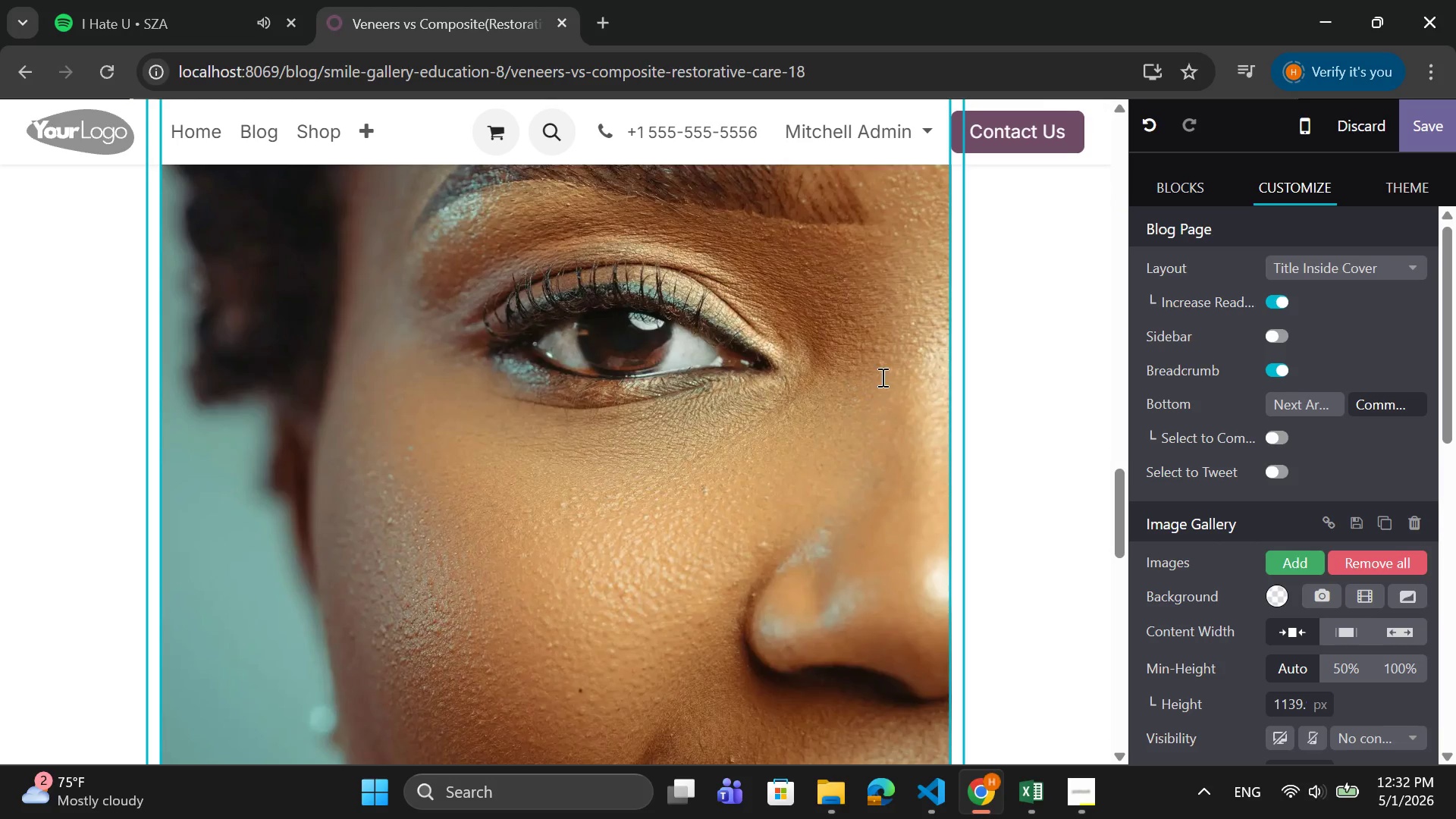 
scroll: coordinate [881, 377], scroll_direction: down, amount: 5.0
 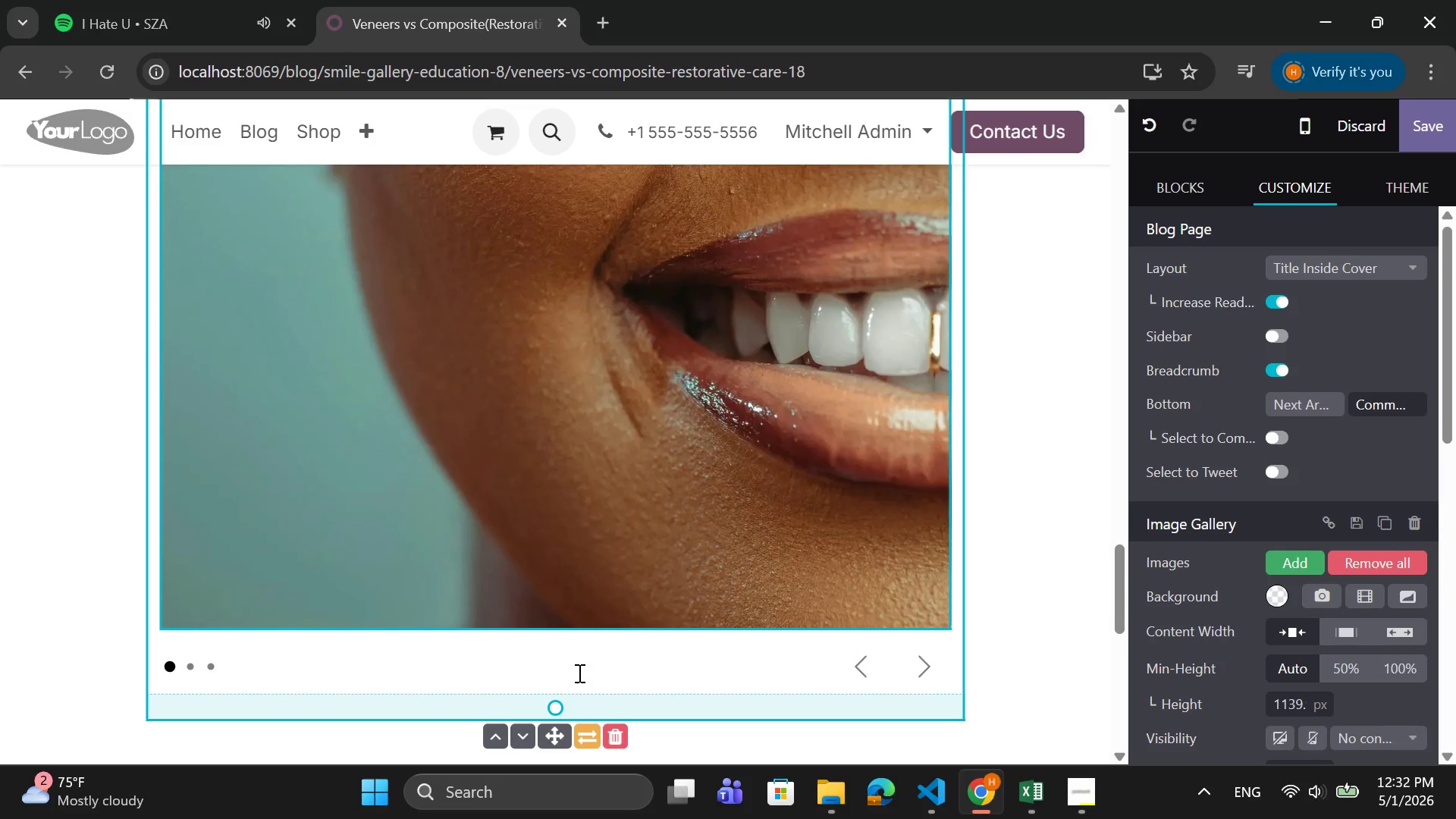 
left_click_drag(start_coordinate=[566, 706], to_coordinate=[577, 610])
 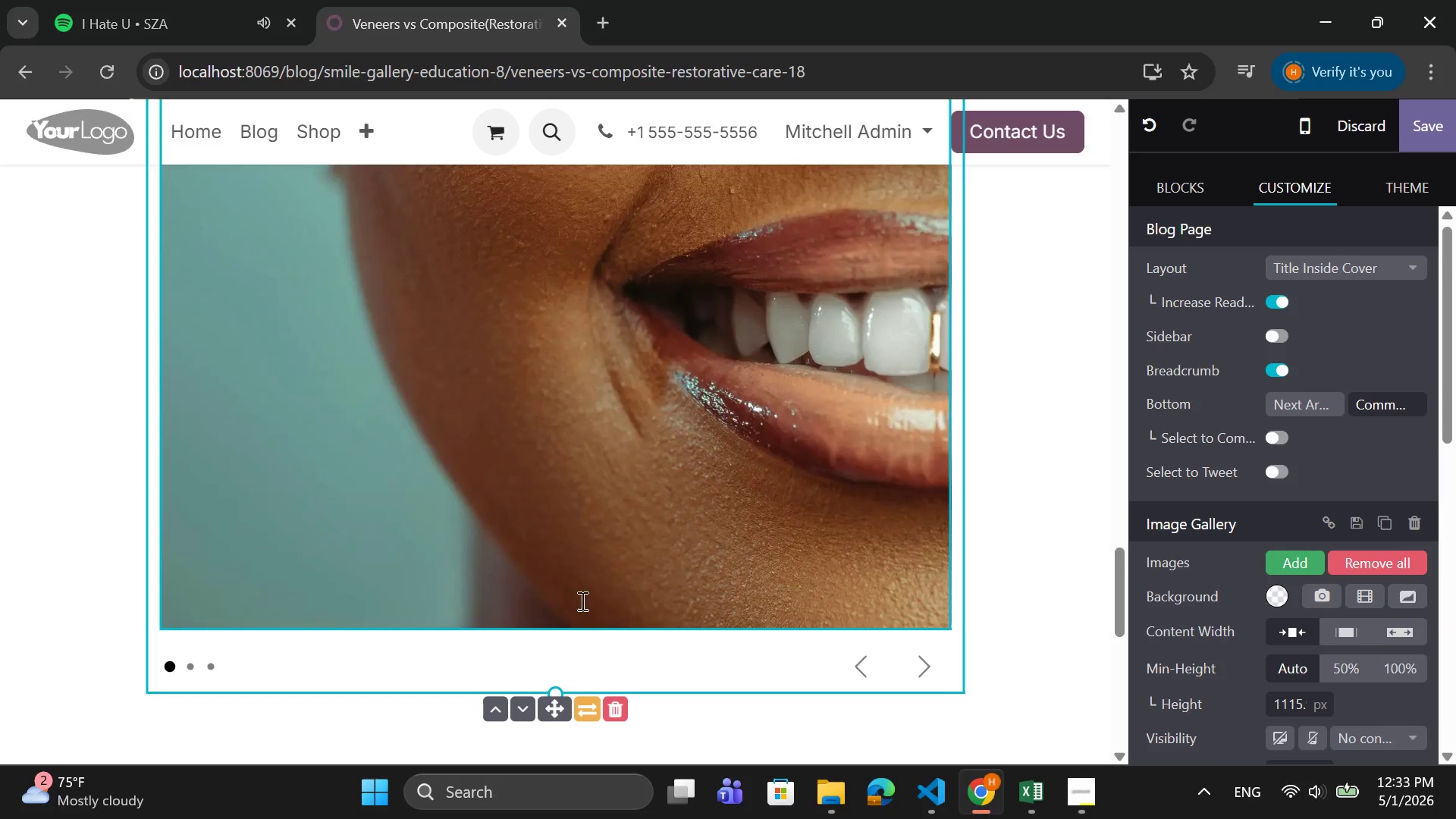 
left_click_drag(start_coordinate=[579, 620], to_coordinate=[579, 582])
 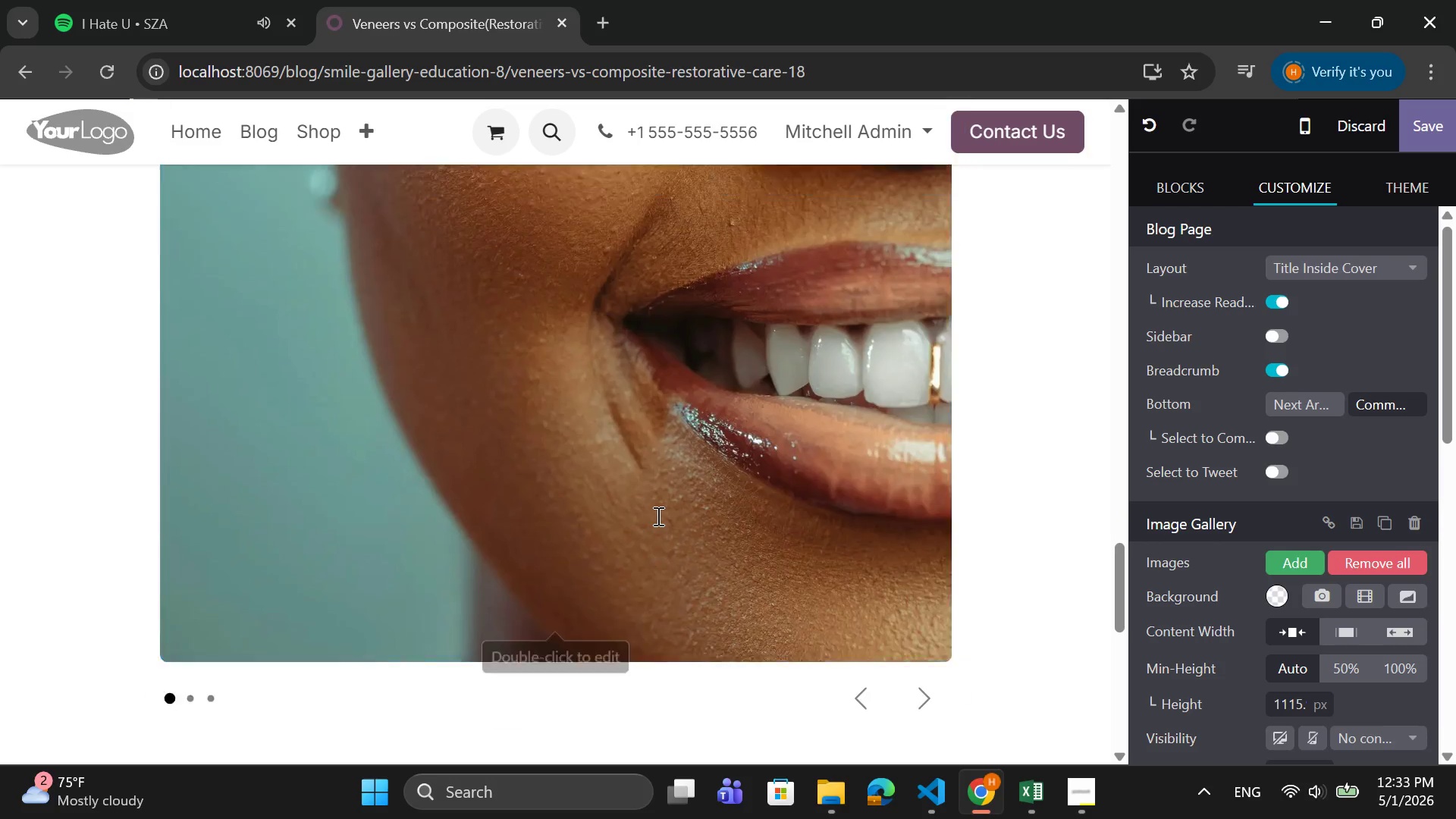 
scroll: coordinate [657, 516], scroll_direction: up, amount: 4.0
 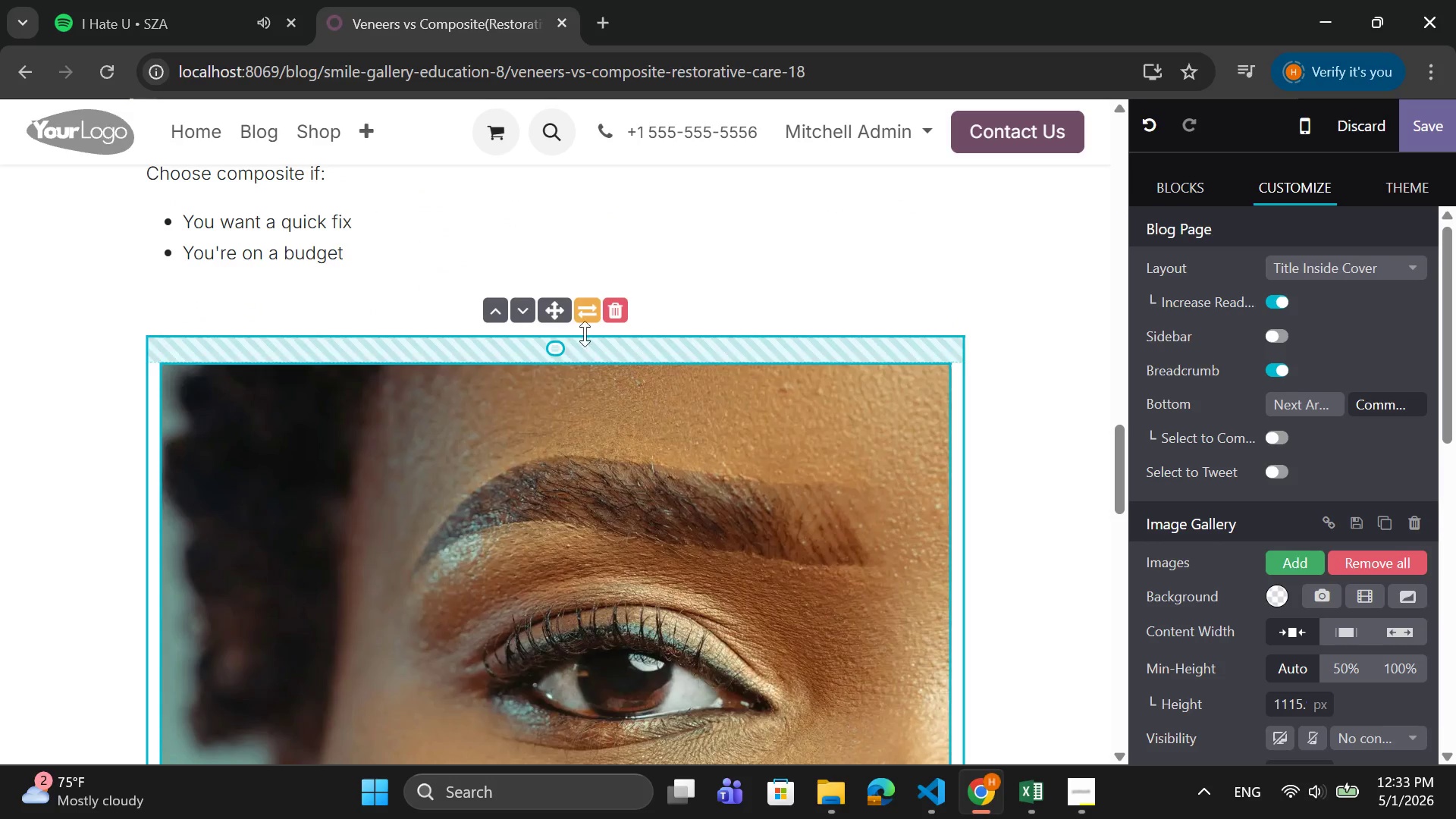 
left_click_drag(start_coordinate=[553, 348], to_coordinate=[559, 309])
 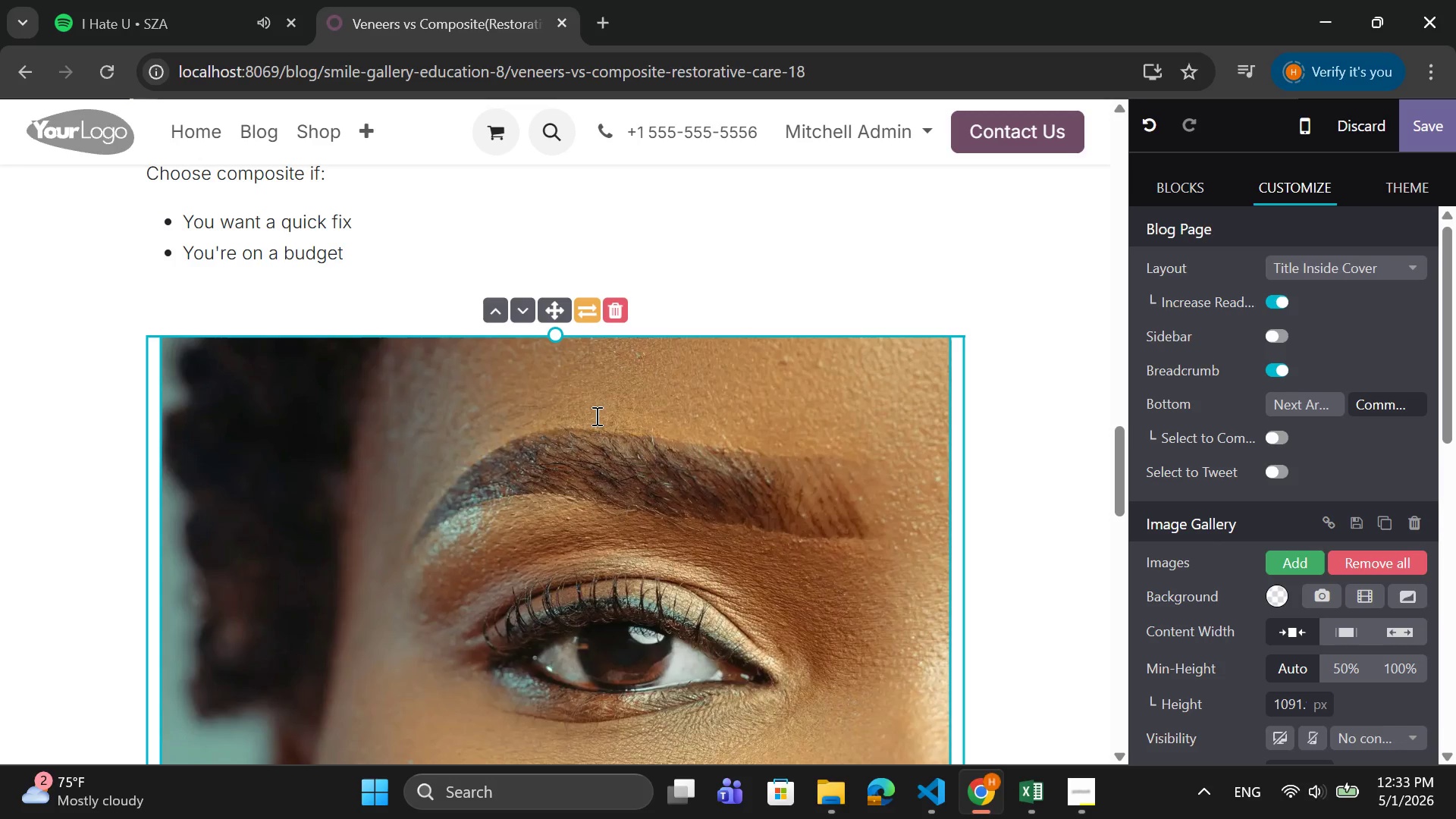 
scroll: coordinate [850, 510], scroll_direction: down, amount: 8.0
 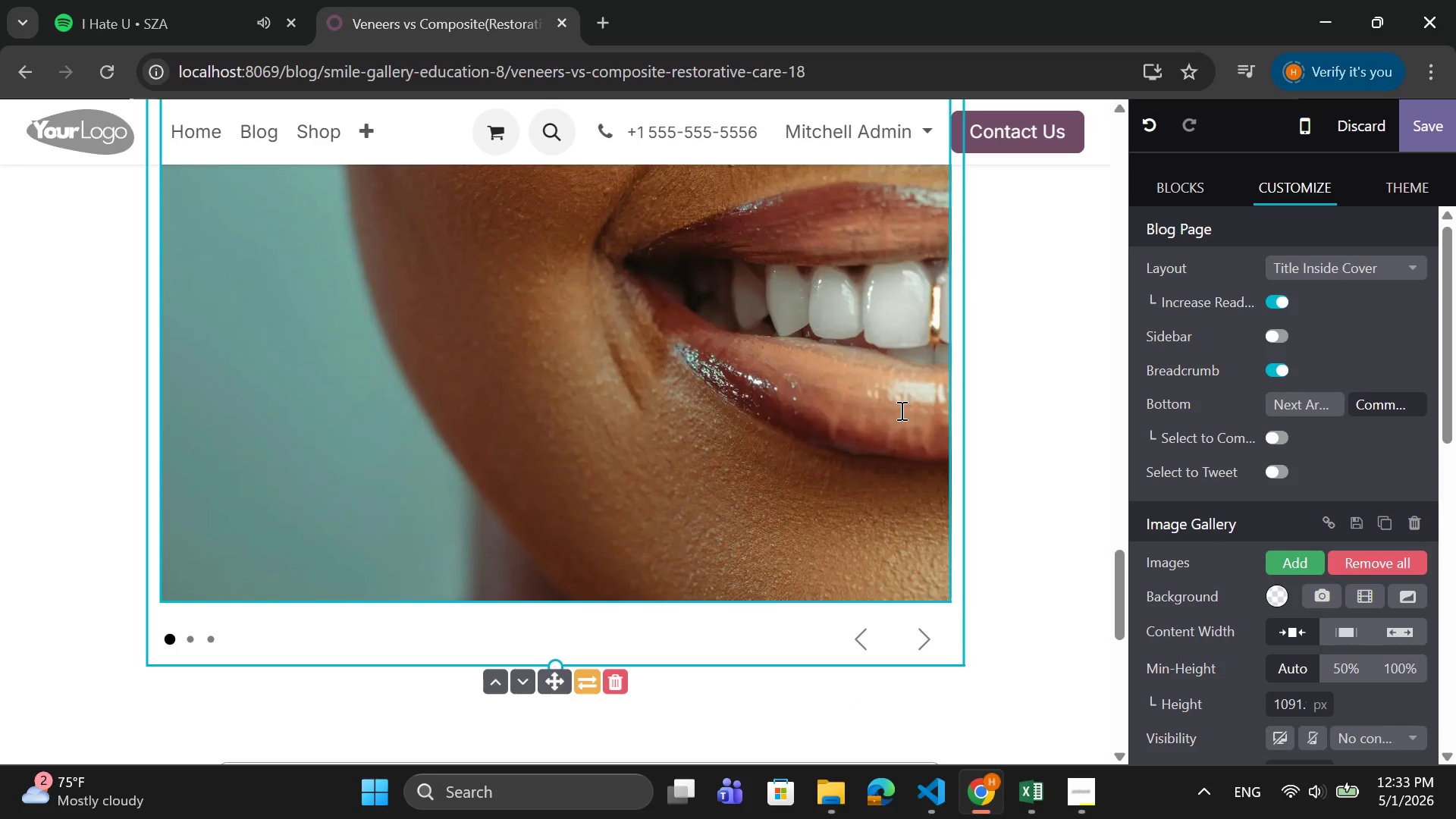 
scroll: coordinate [900, 410], scroll_direction: up, amount: 8.0
 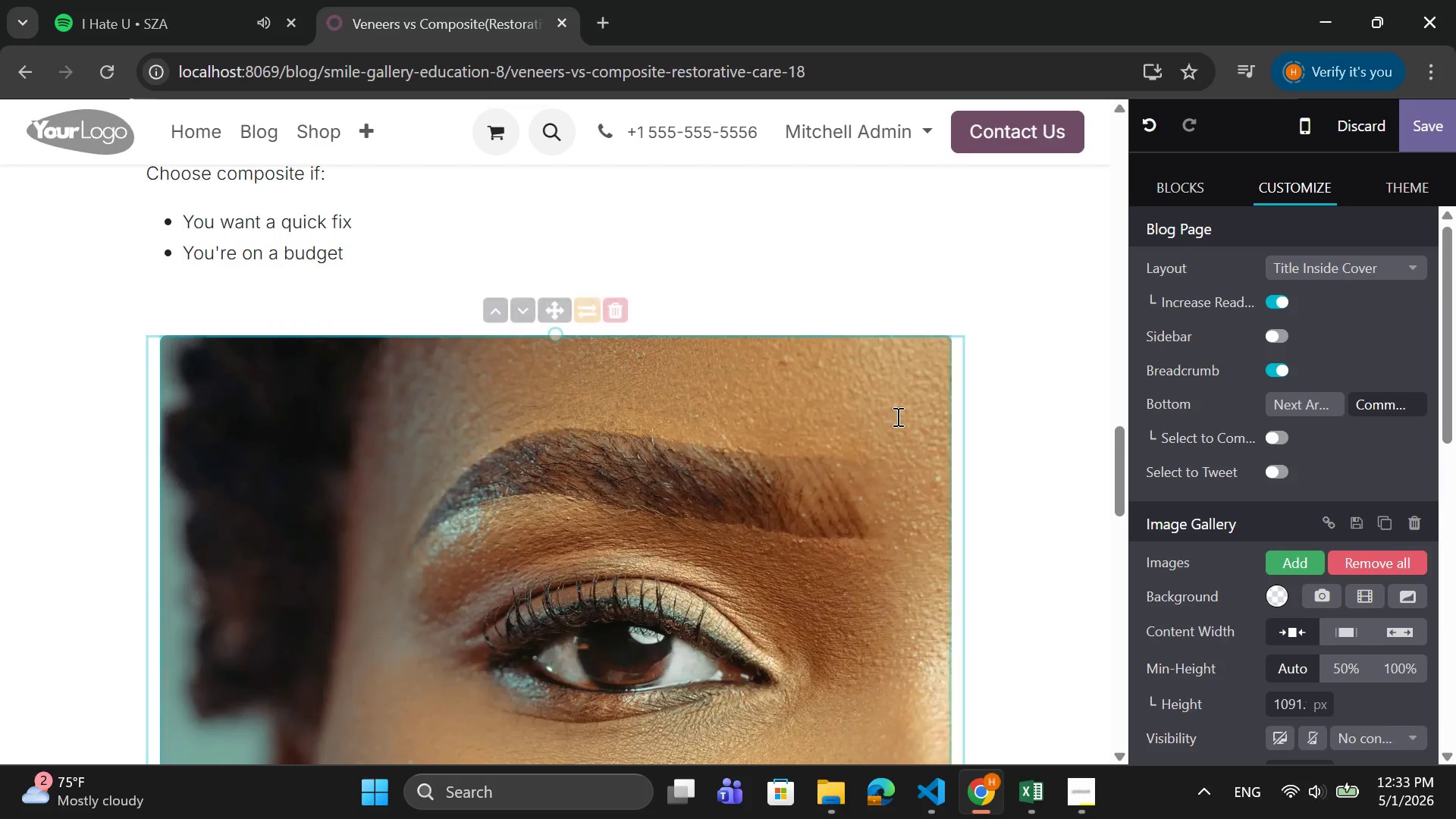 
scroll: coordinate [896, 417], scroll_direction: down, amount: 2.0
 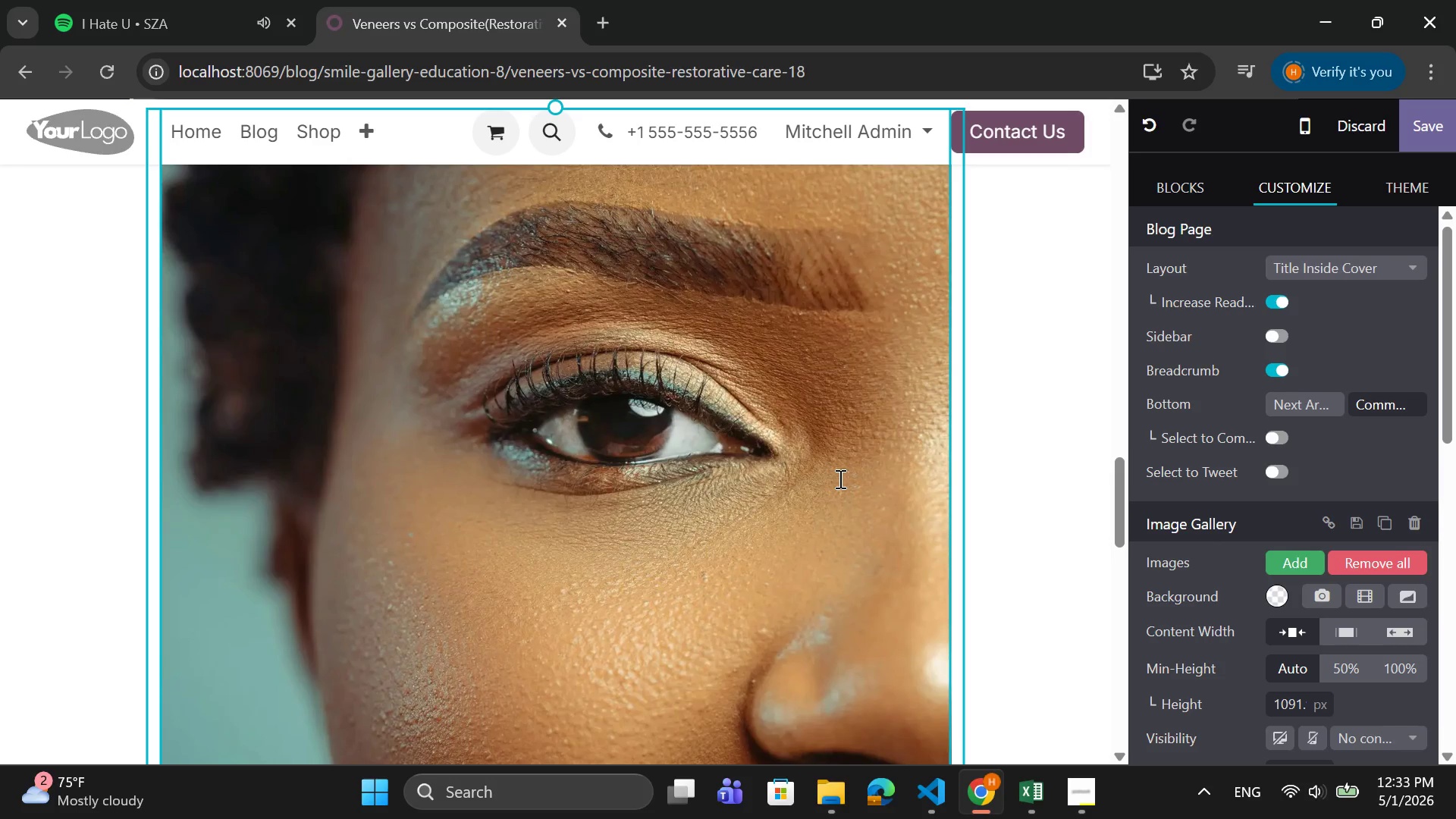 
key(ArrowRight)
 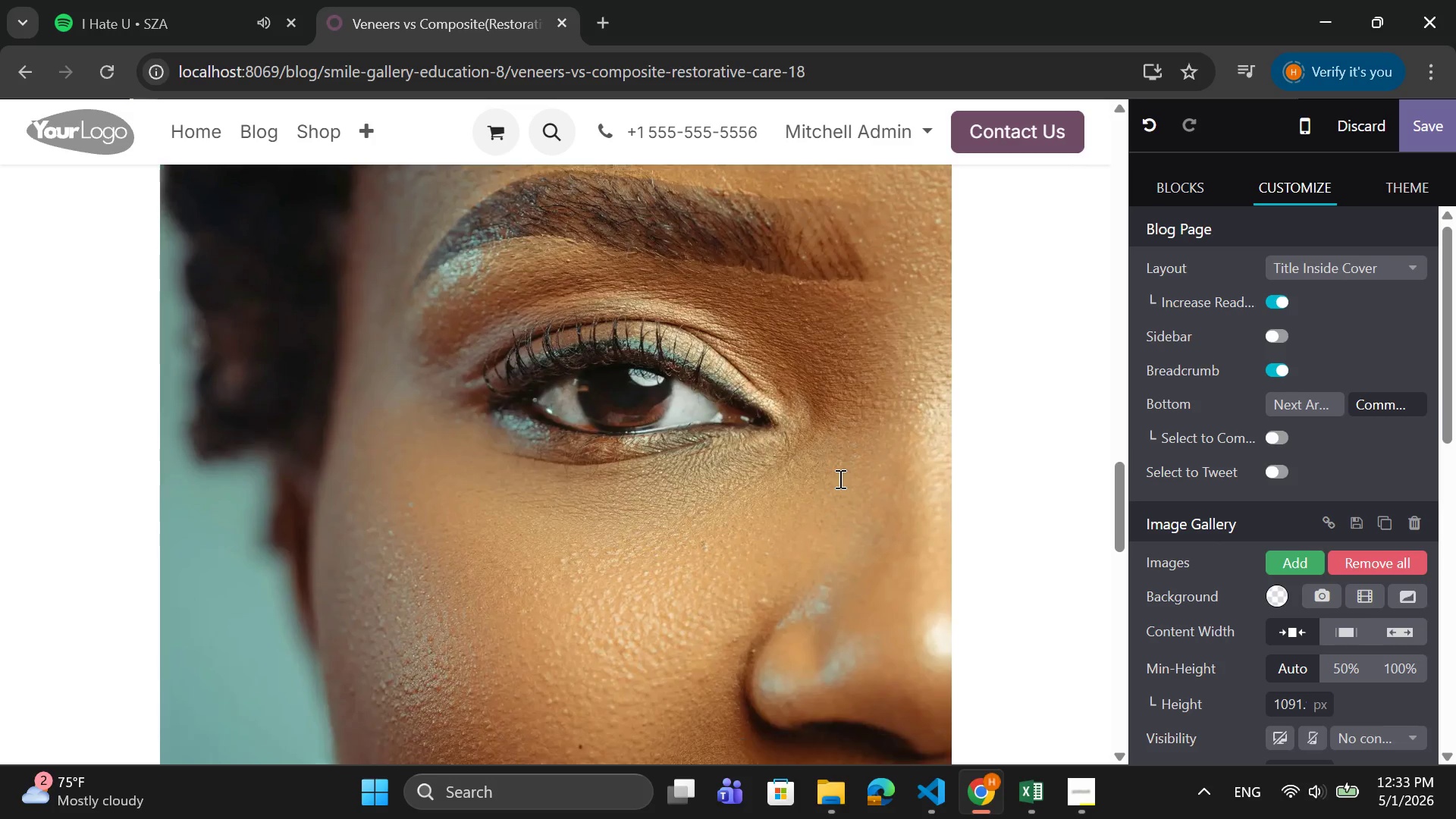 
scroll: coordinate [839, 479], scroll_direction: down, amount: 7.0
 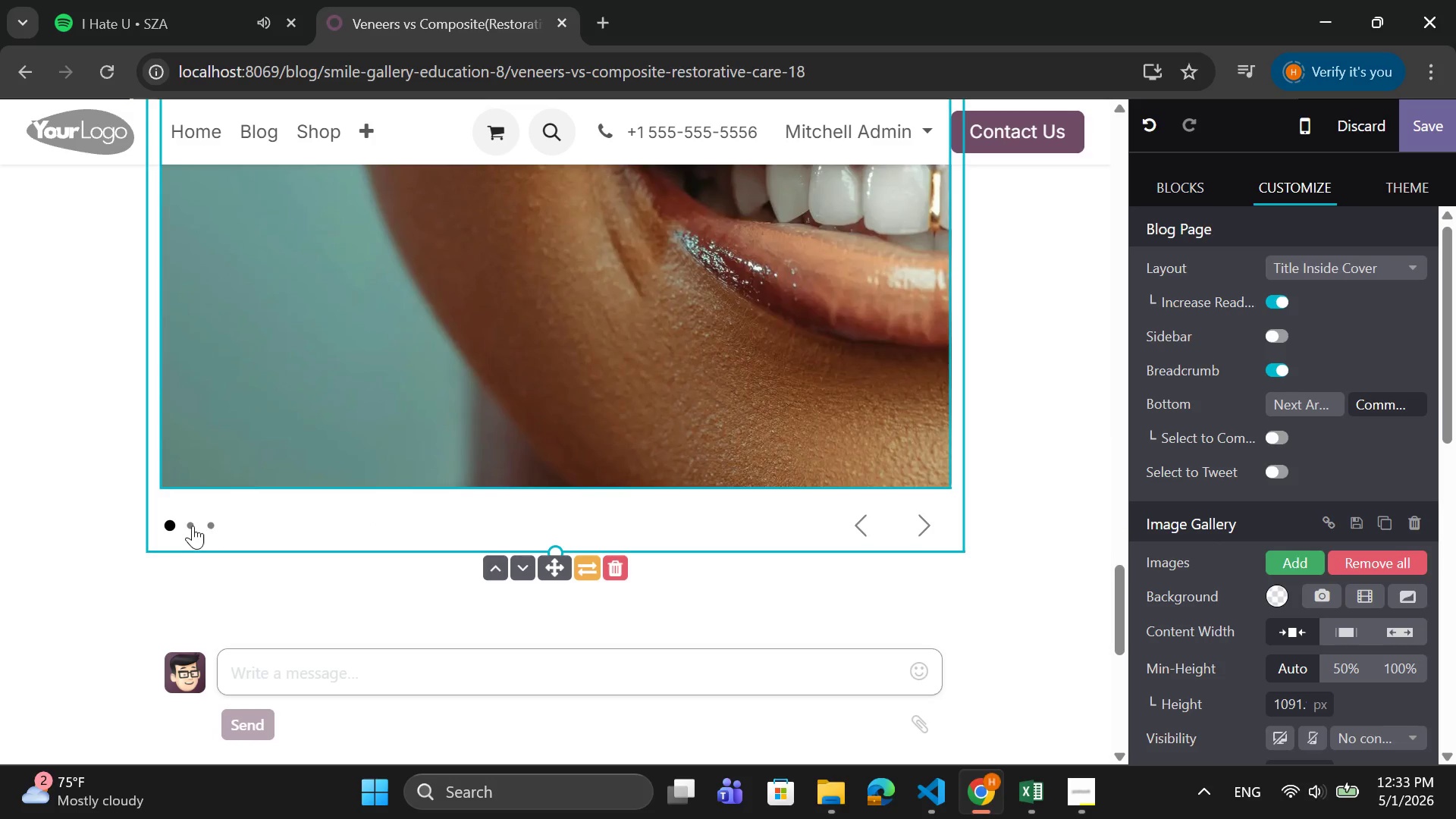 
left_click([190, 526])
 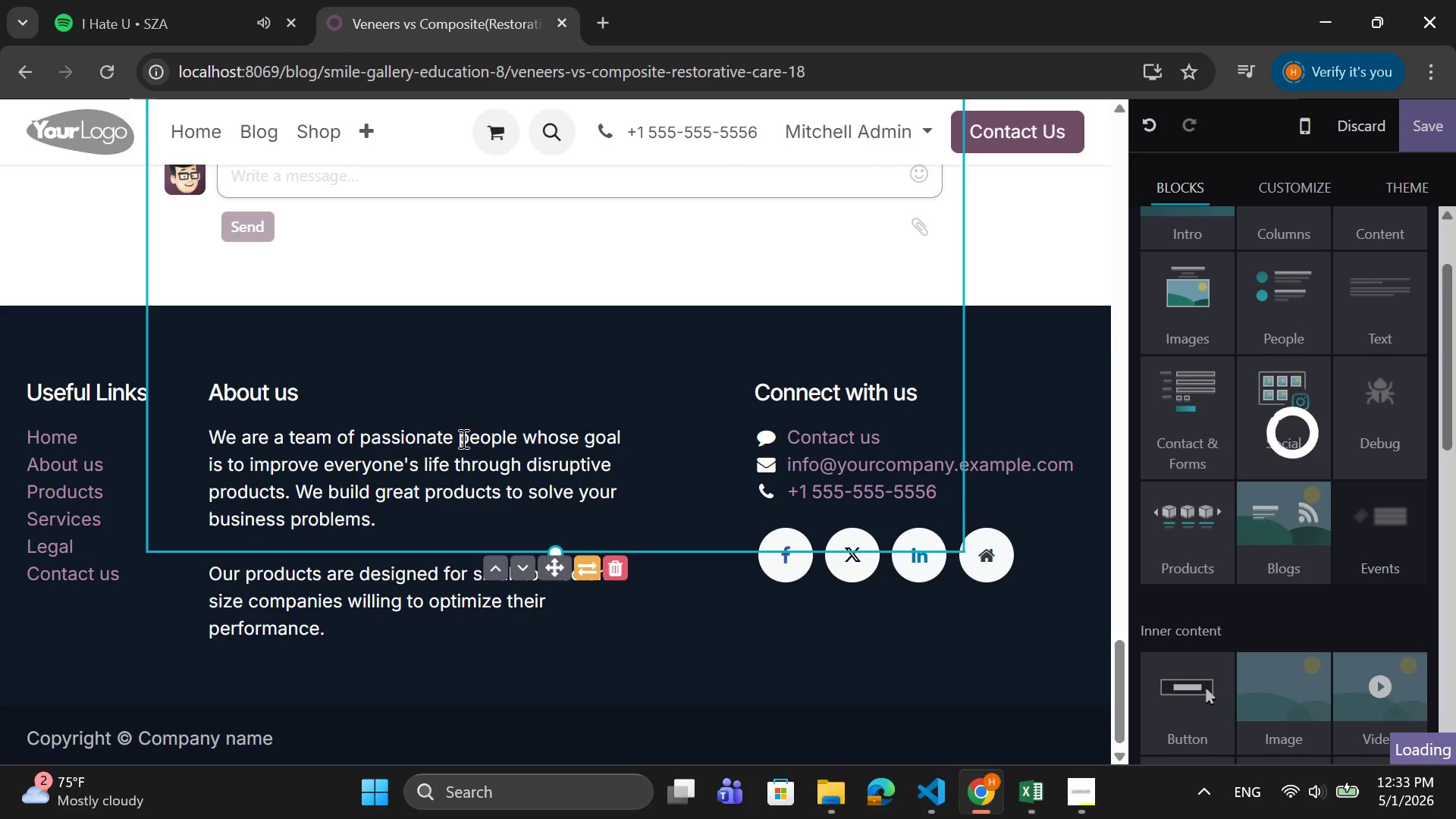 
scroll: coordinate [464, 436], scroll_direction: up, amount: 8.0
 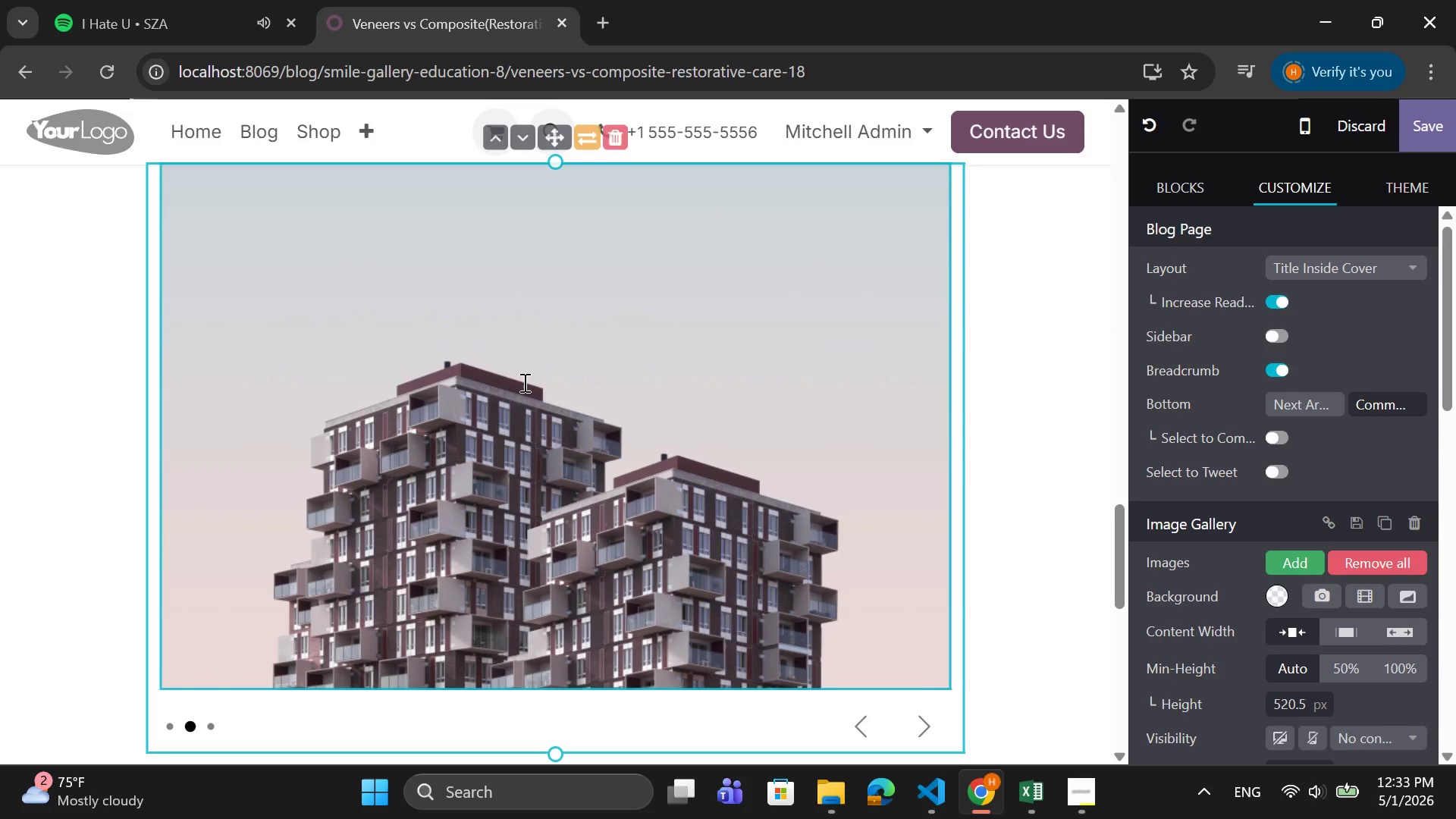 
double_click([523, 382])
 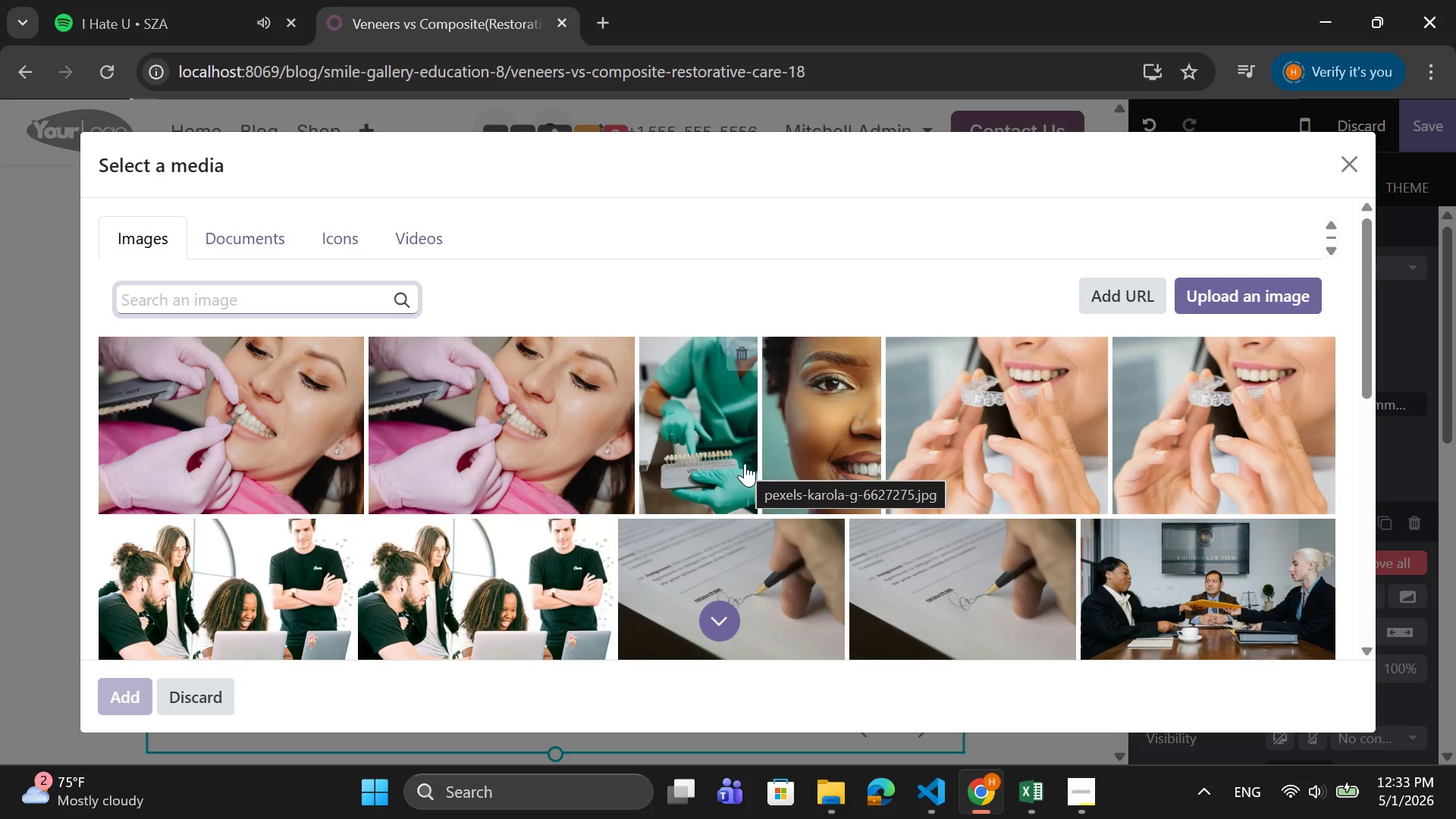 
wait(5.98)
 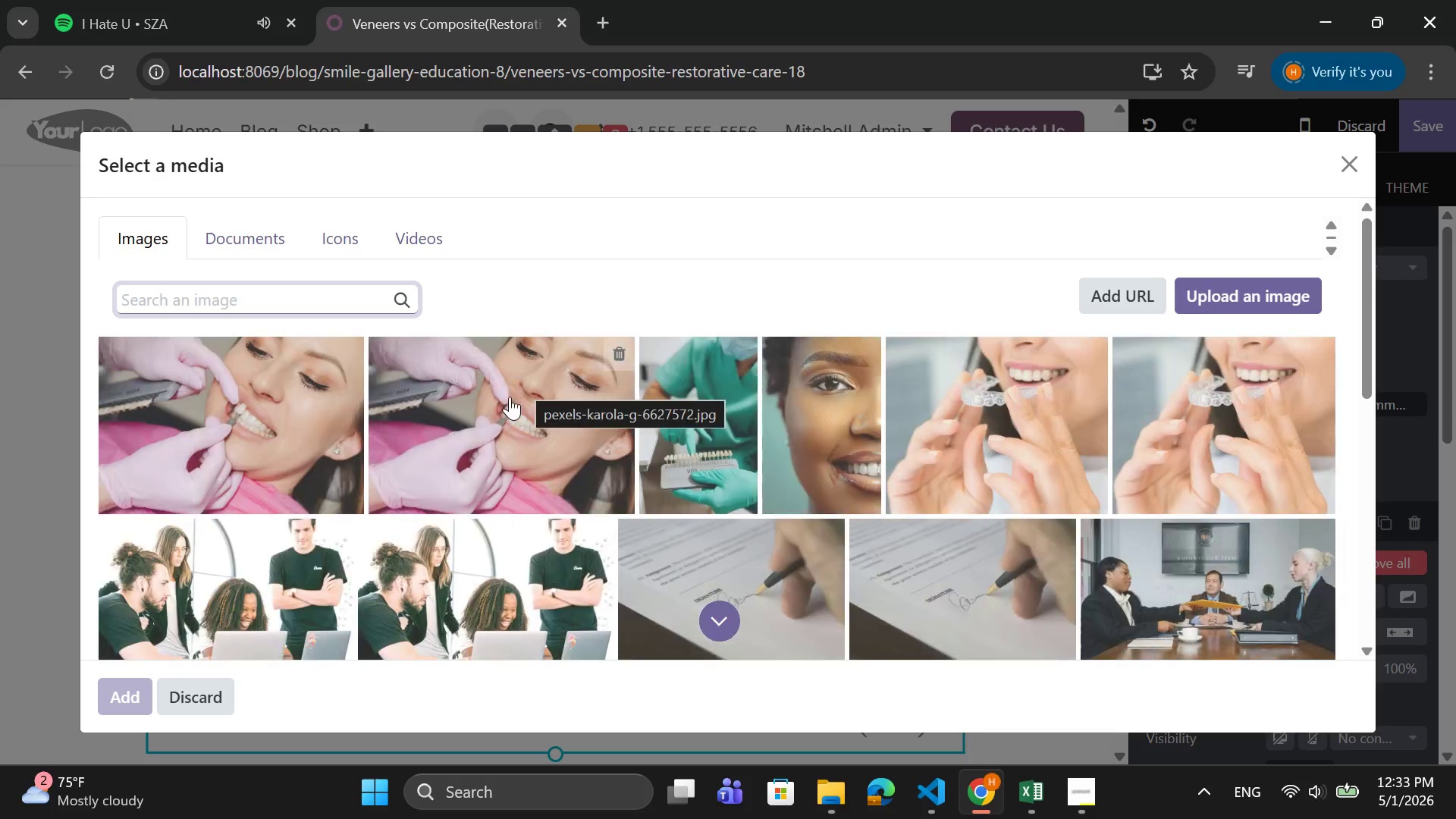 
left_click([722, 463])
 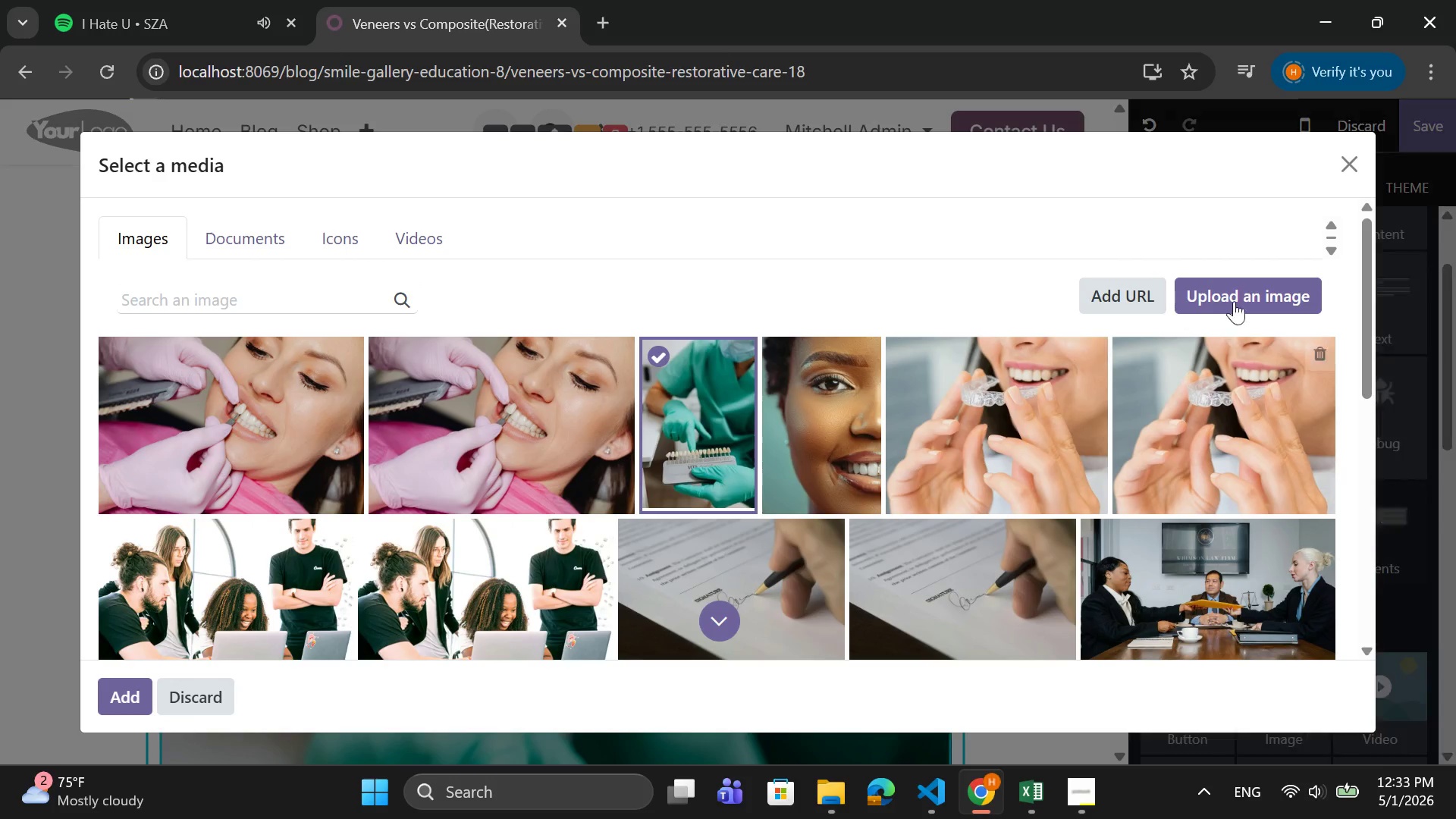 
left_click([1233, 288])
 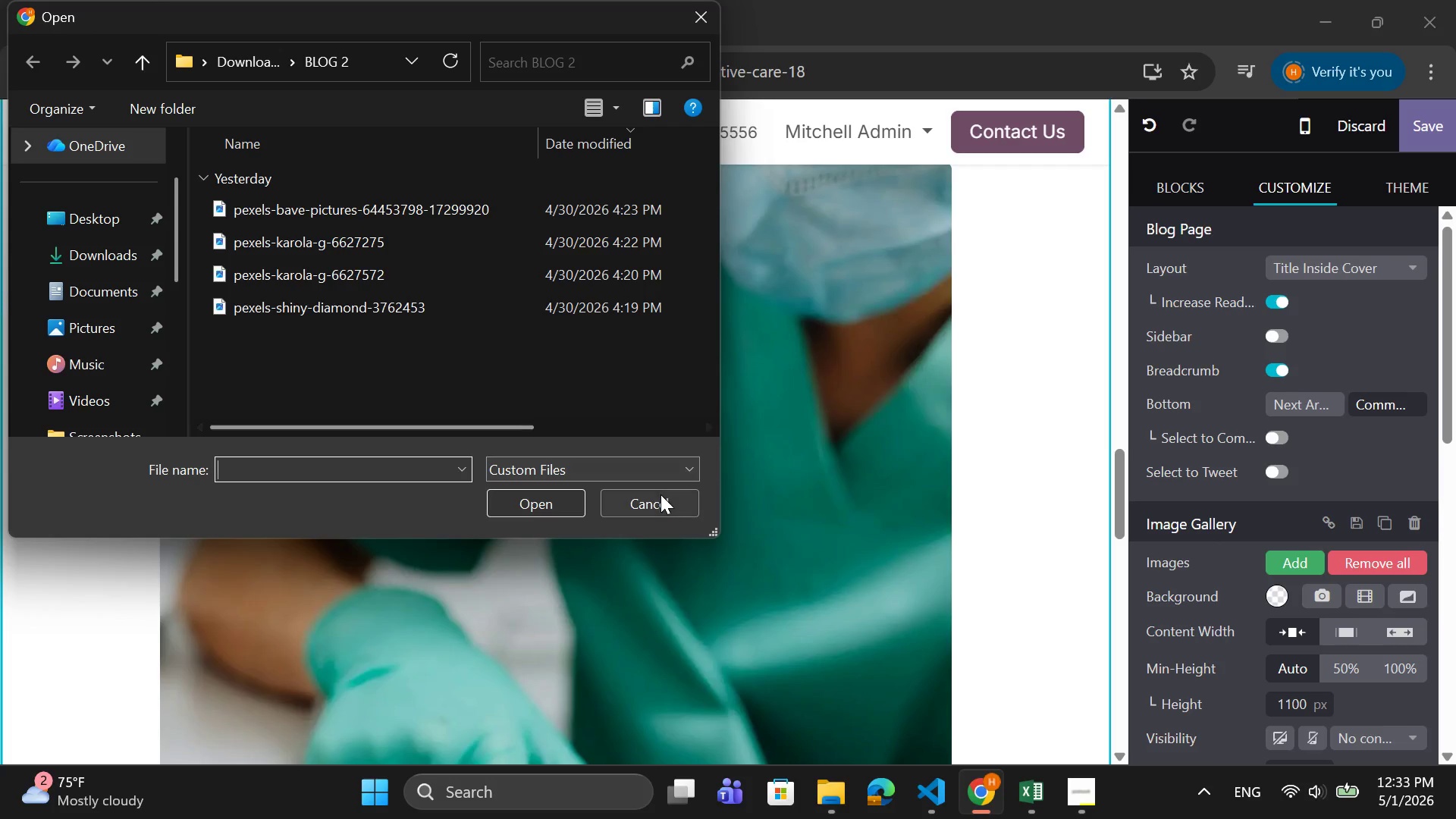 
left_click([661, 498])
 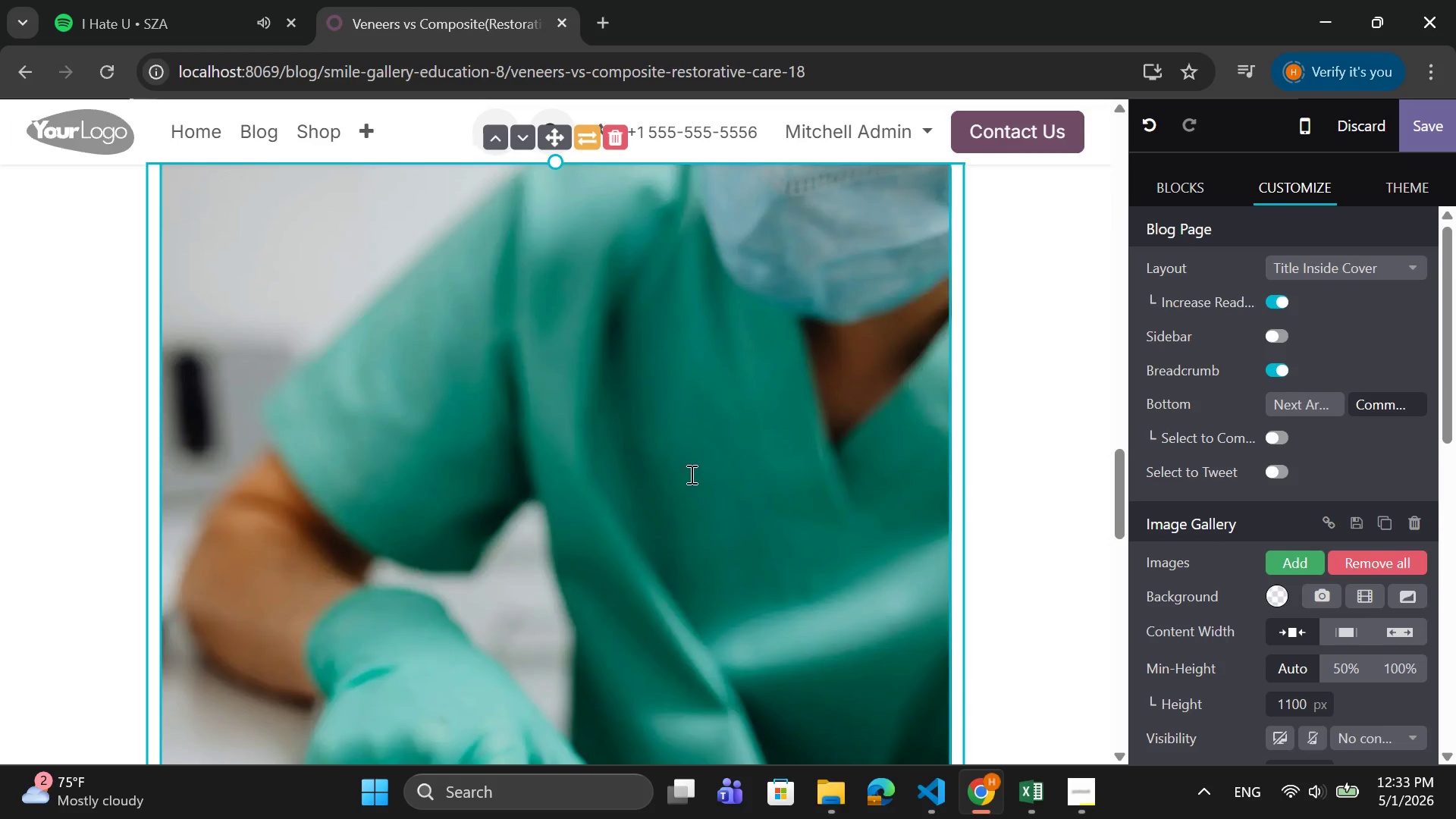 
scroll: coordinate [690, 472], scroll_direction: down, amount: 6.0
 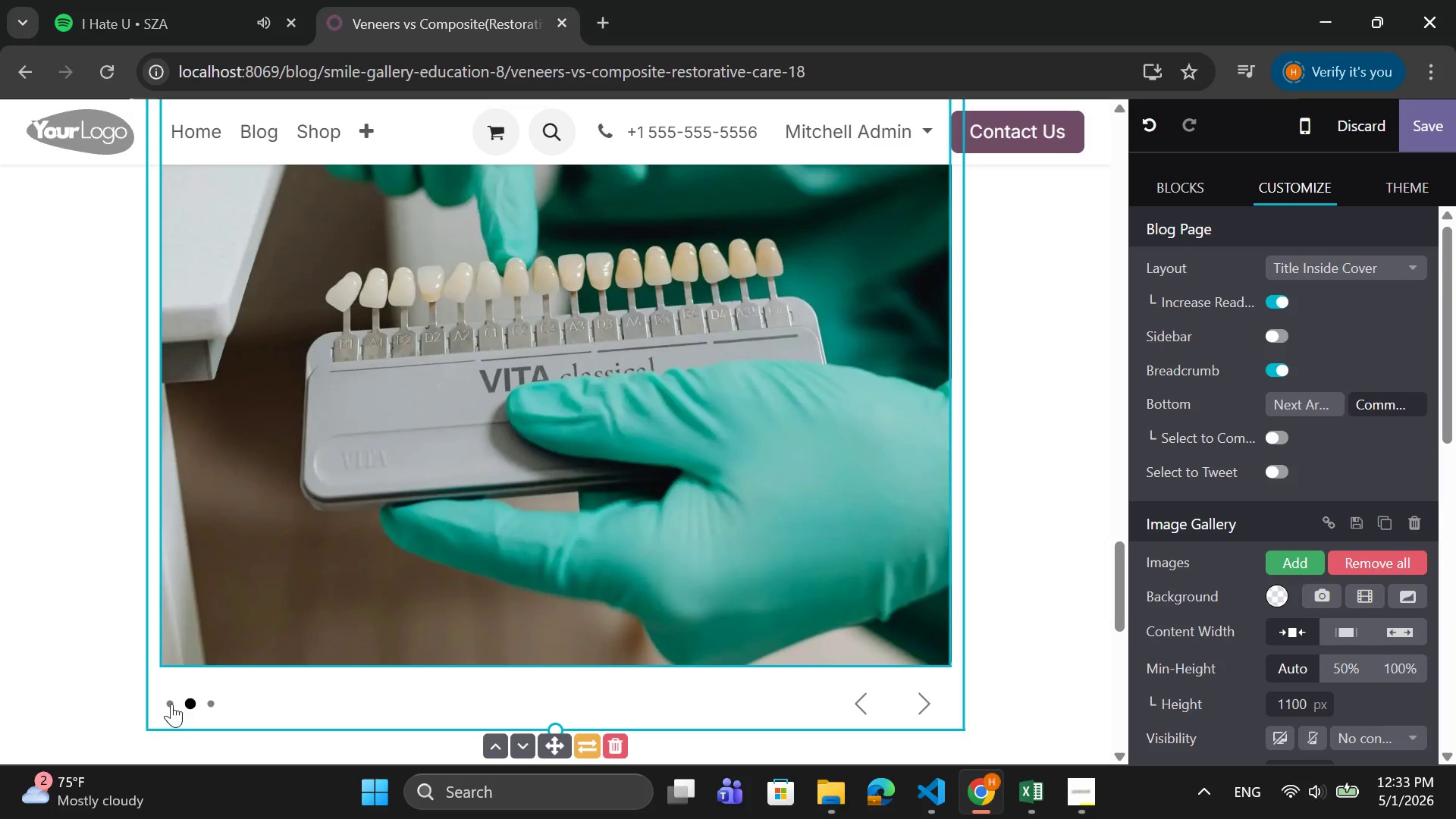 
double_click([166, 702])
 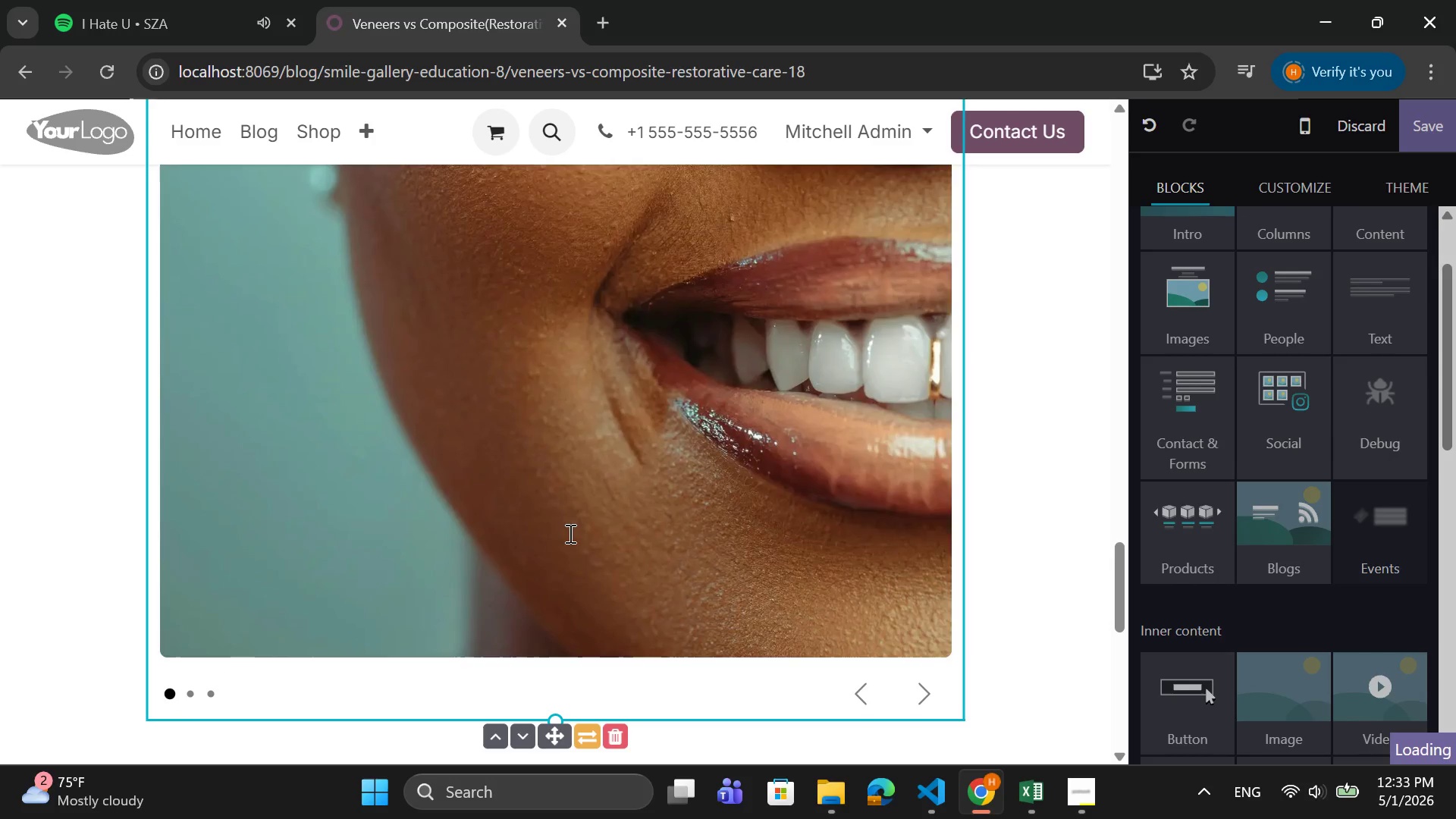 
double_click([570, 533])
 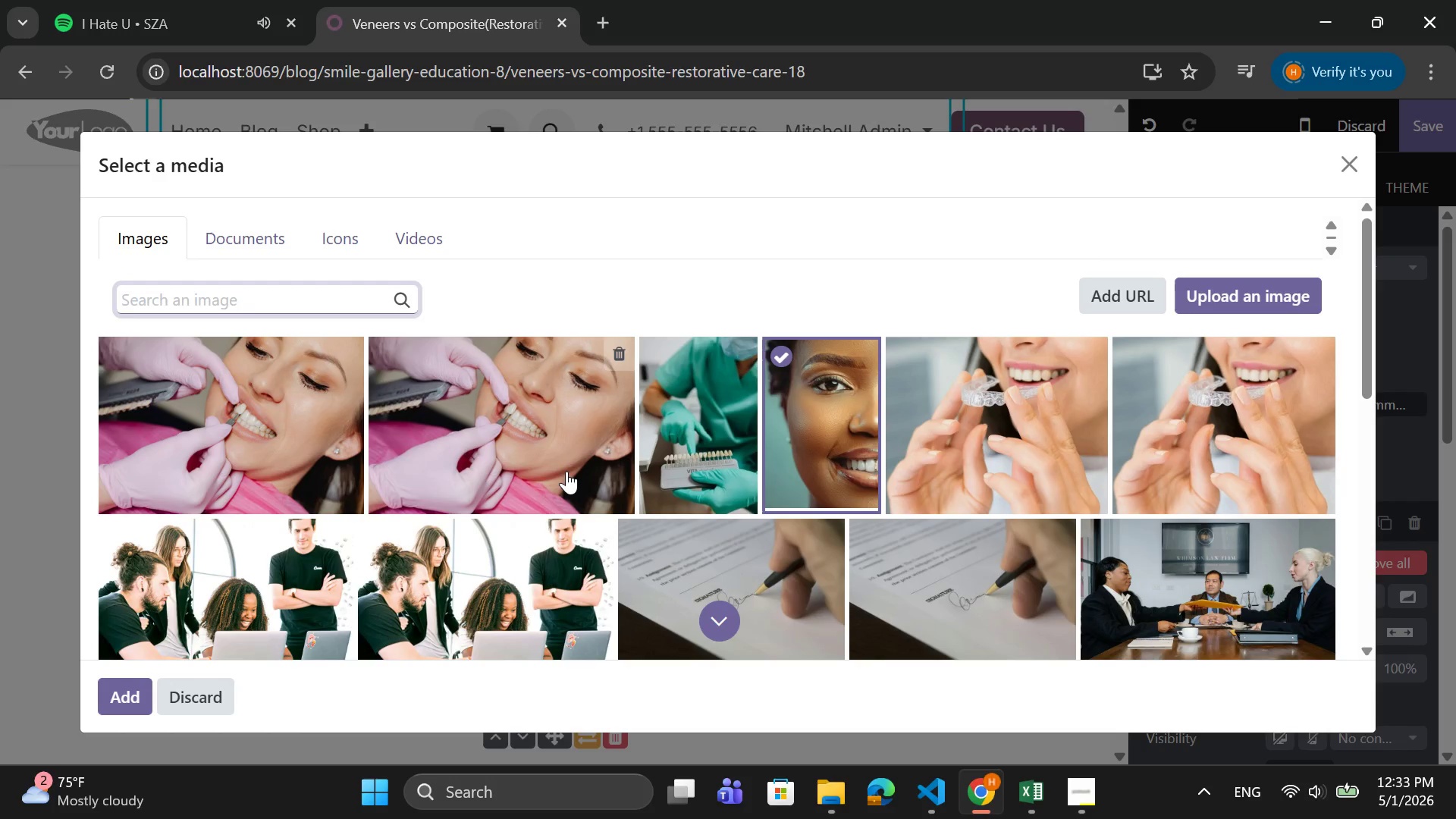 
left_click([708, 447])
 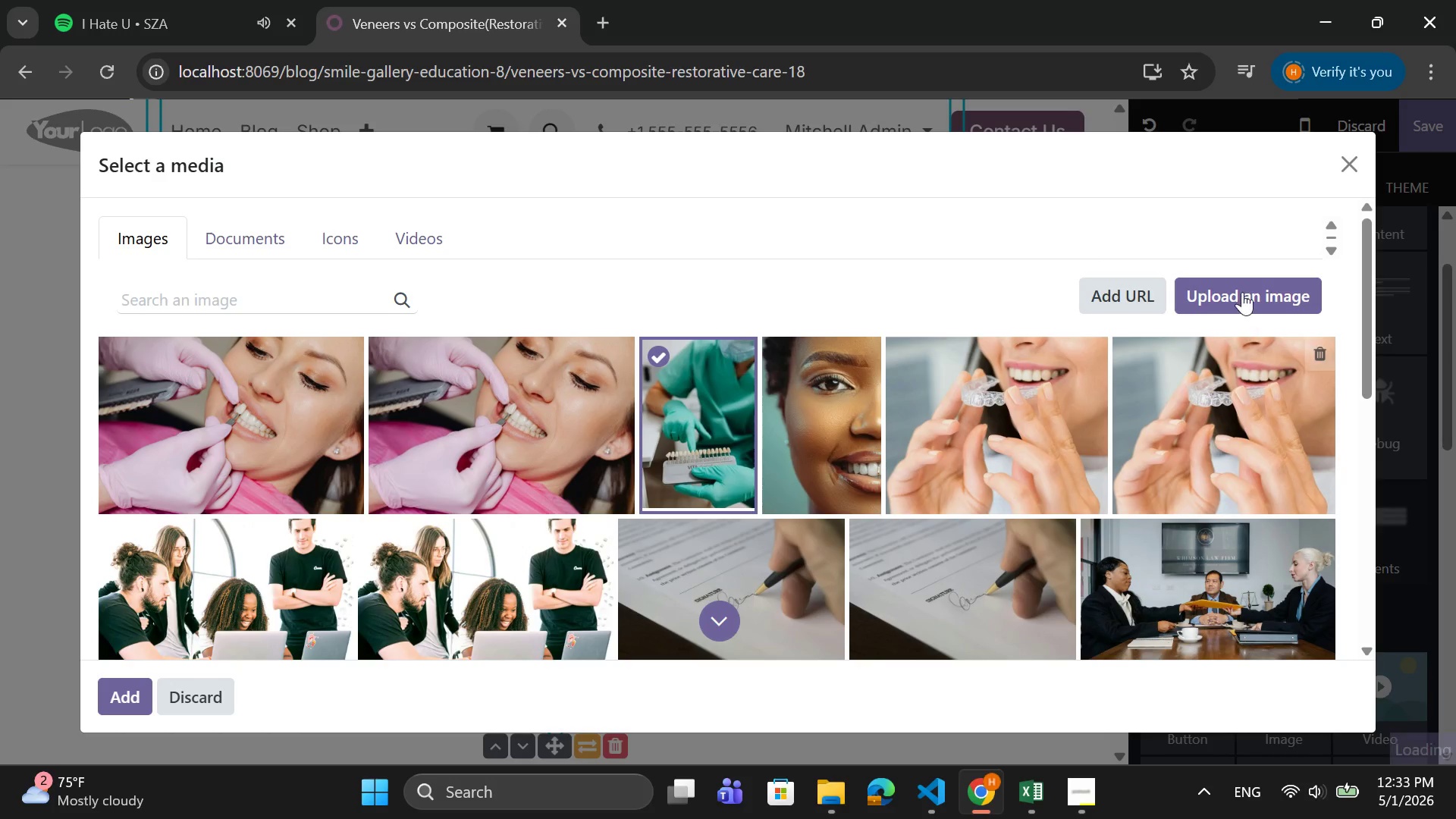 
left_click([1242, 291])
 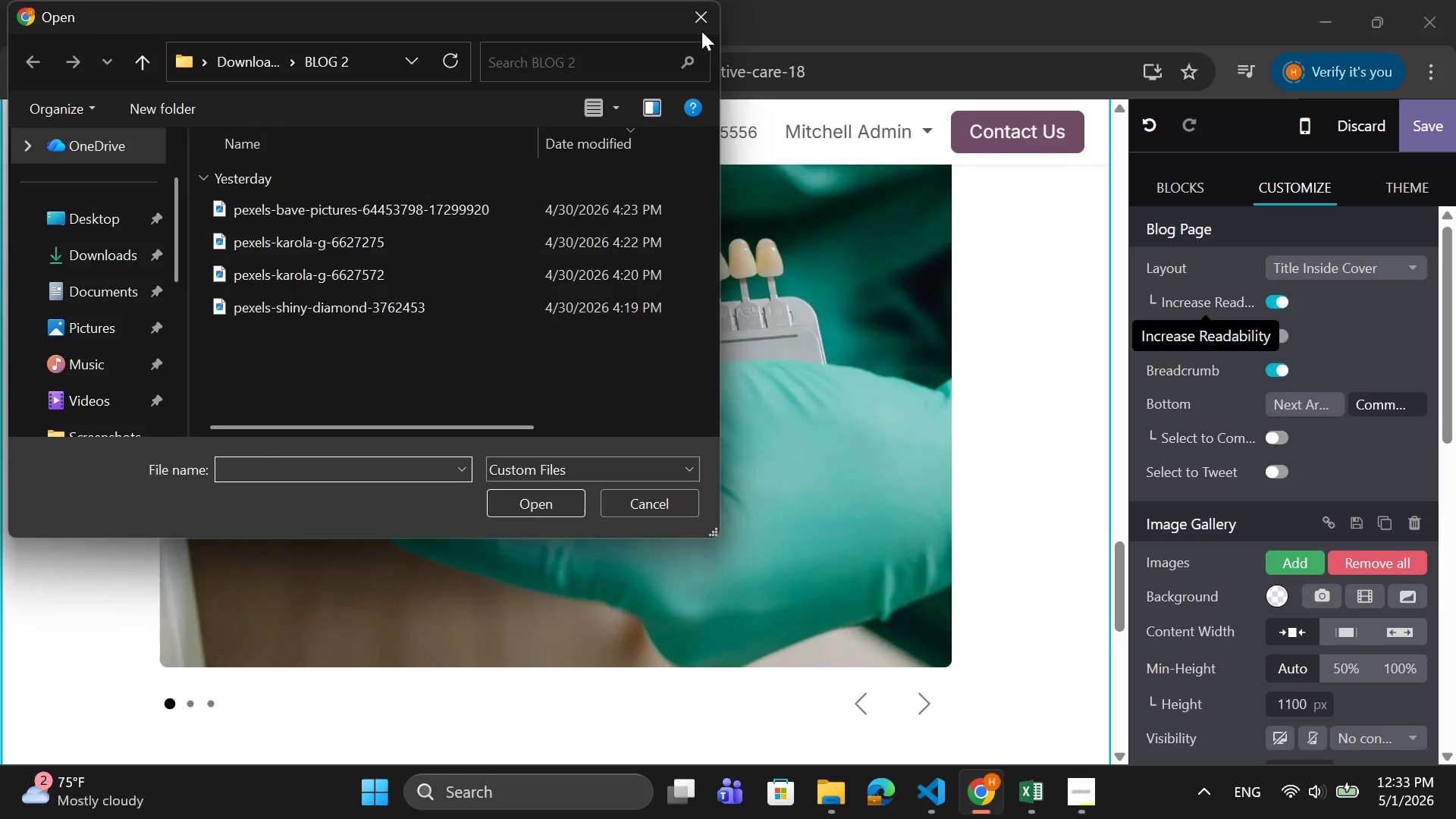 
left_click([698, 14])
 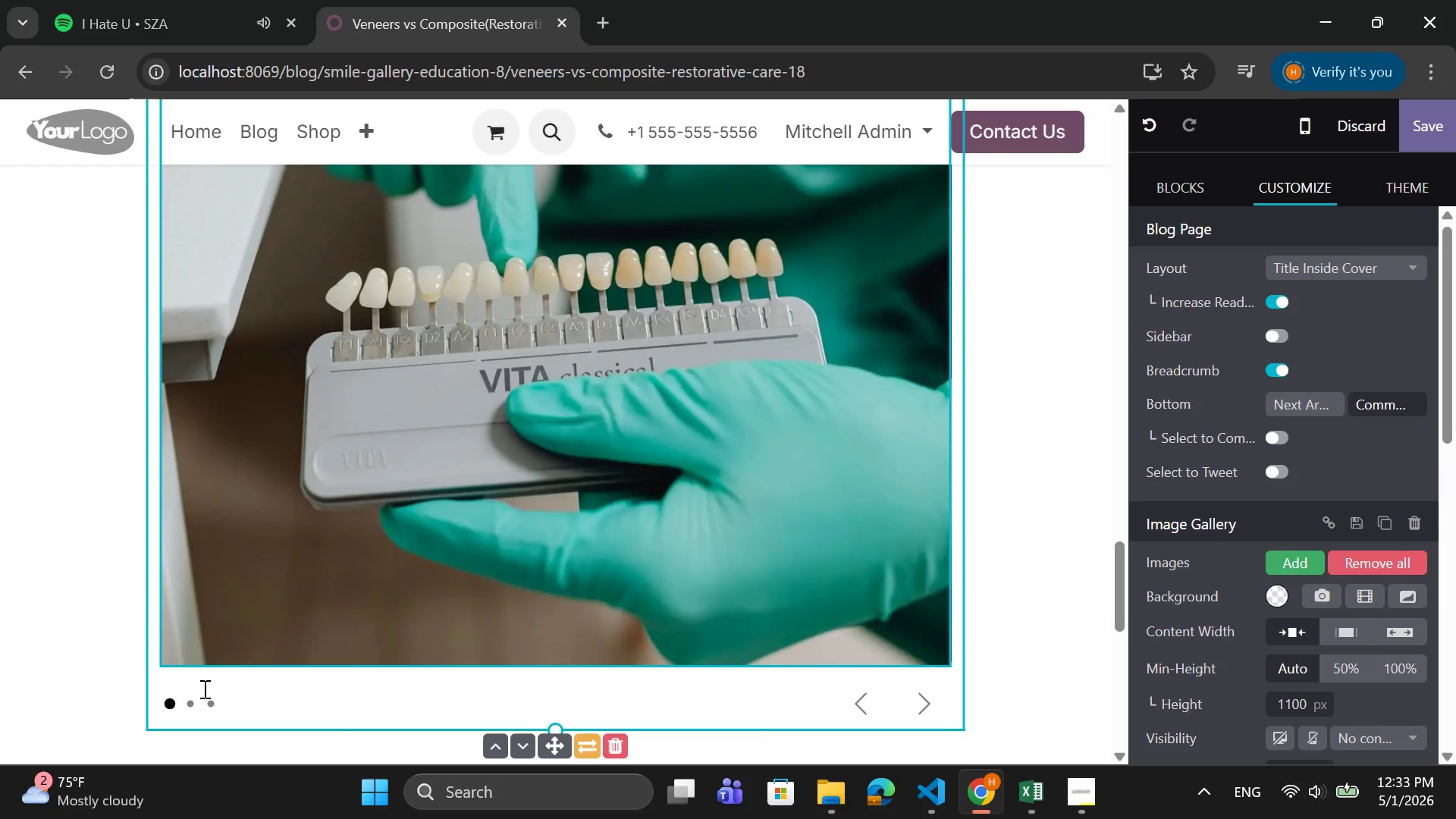 
left_click([187, 696])
 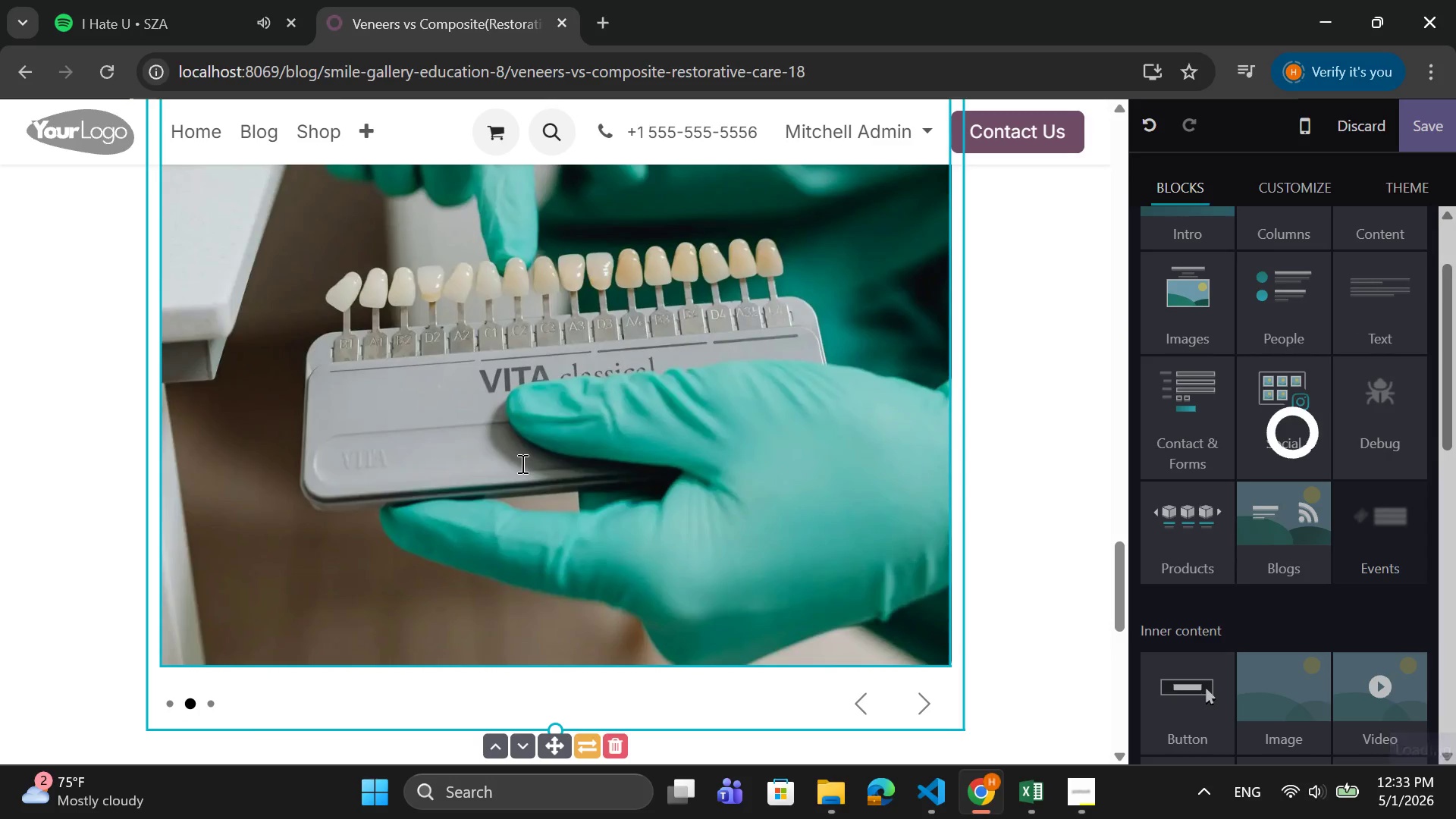 
double_click([521, 463])
 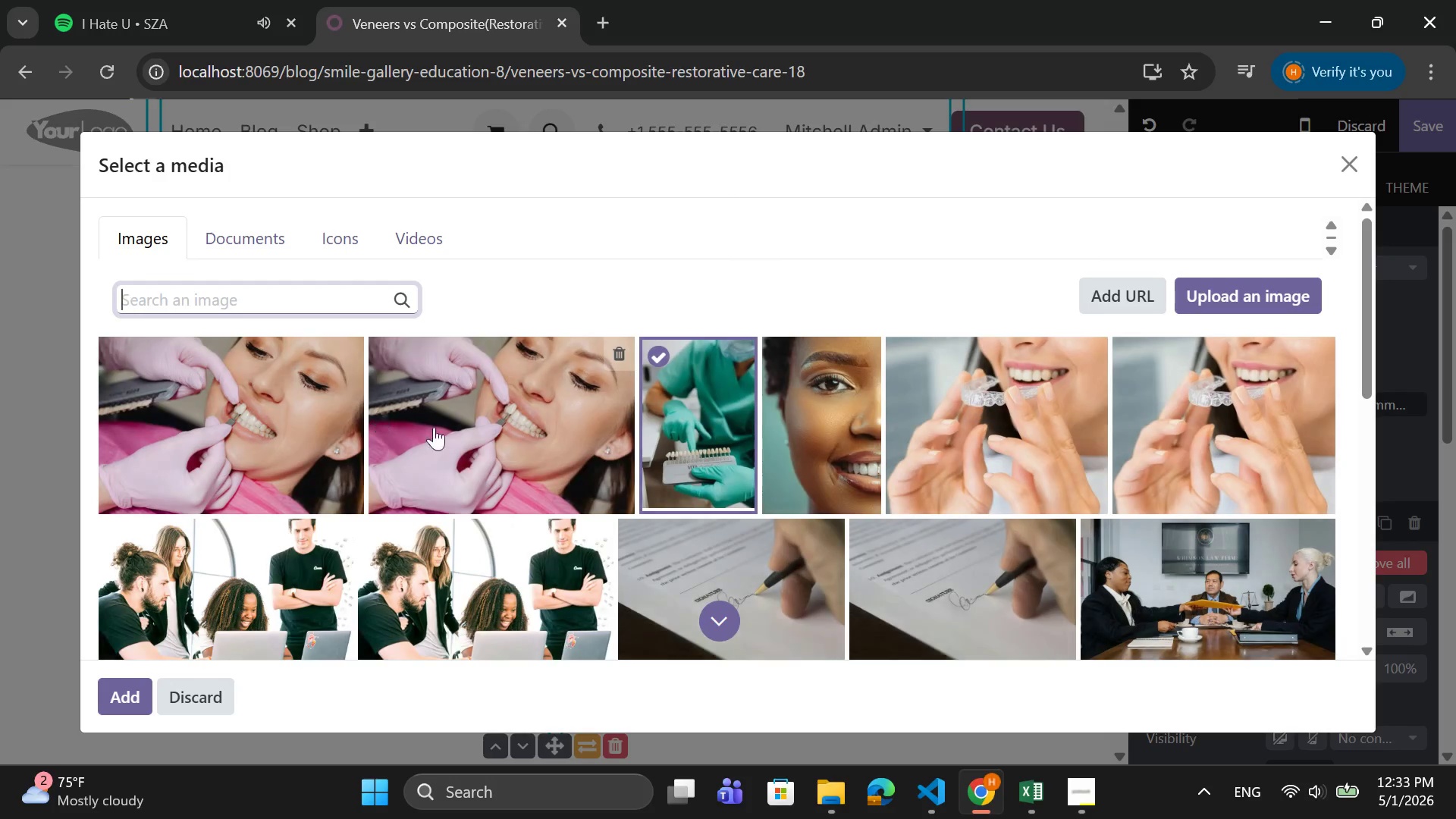 
left_click([804, 422])
 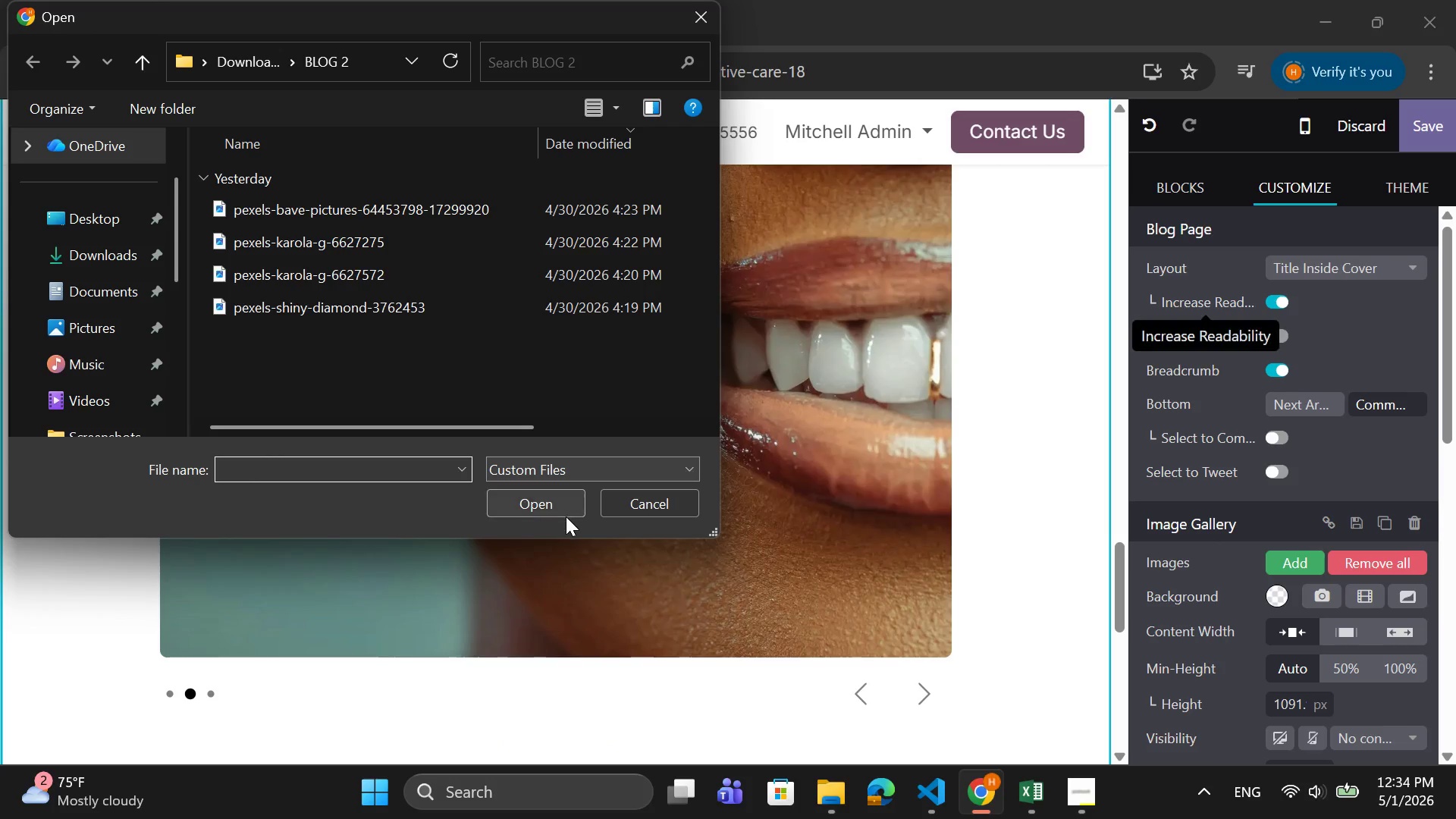 
left_click([637, 499])
 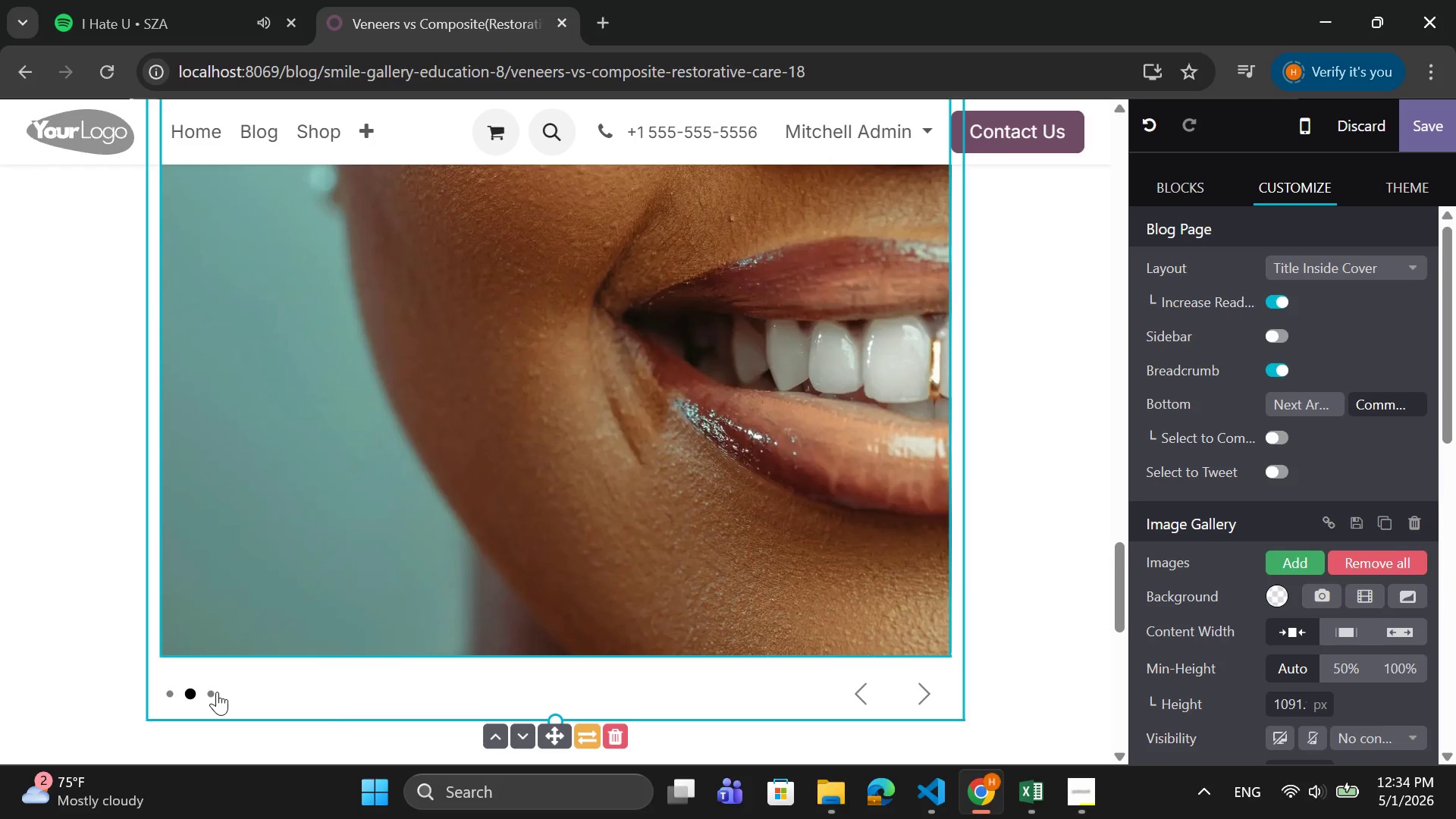 
double_click([215, 692])
 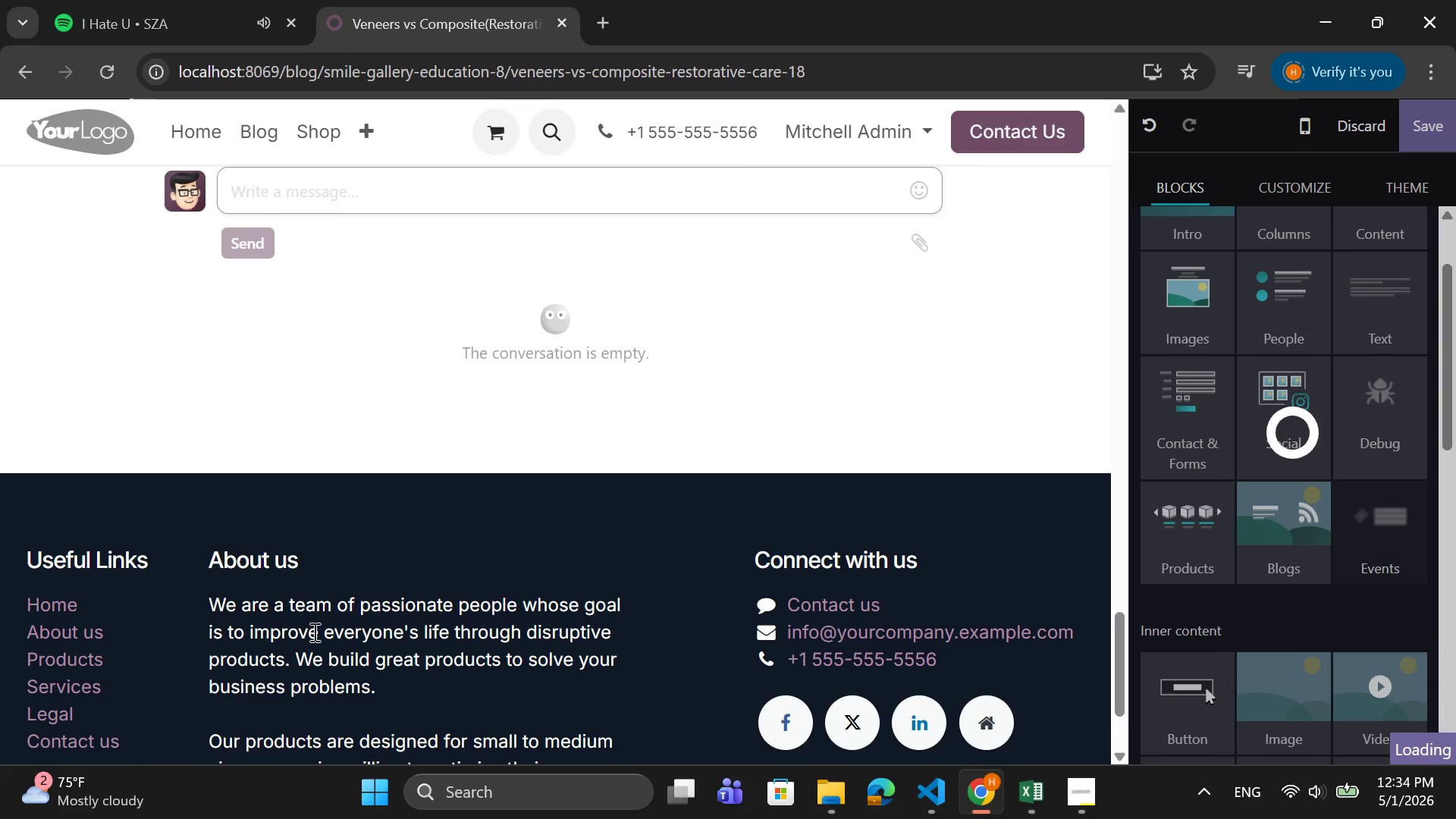 
scroll: coordinate [442, 583], scroll_direction: up, amount: 7.0
 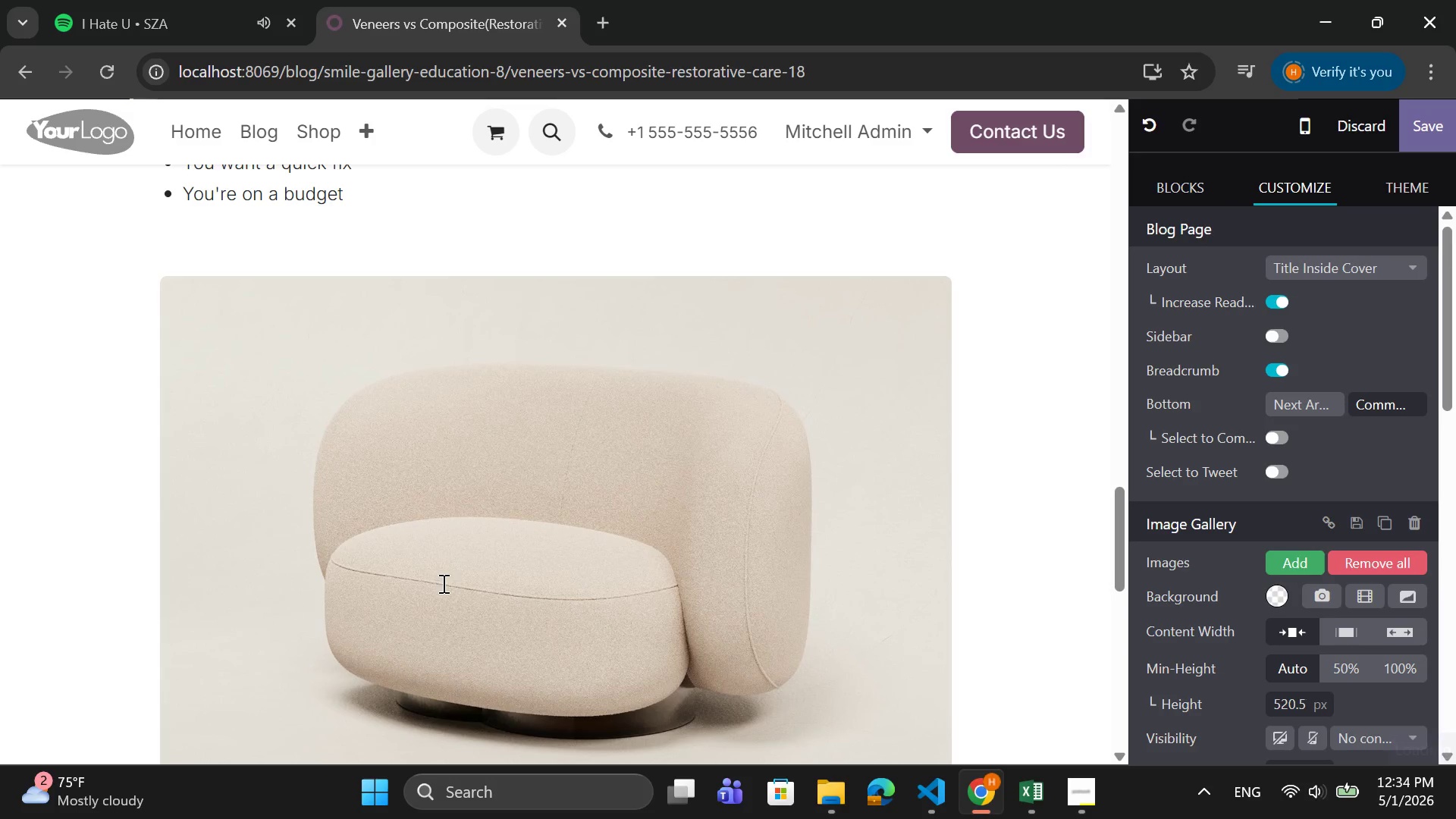 
scroll: coordinate [437, 588], scroll_direction: down, amount: 2.0
 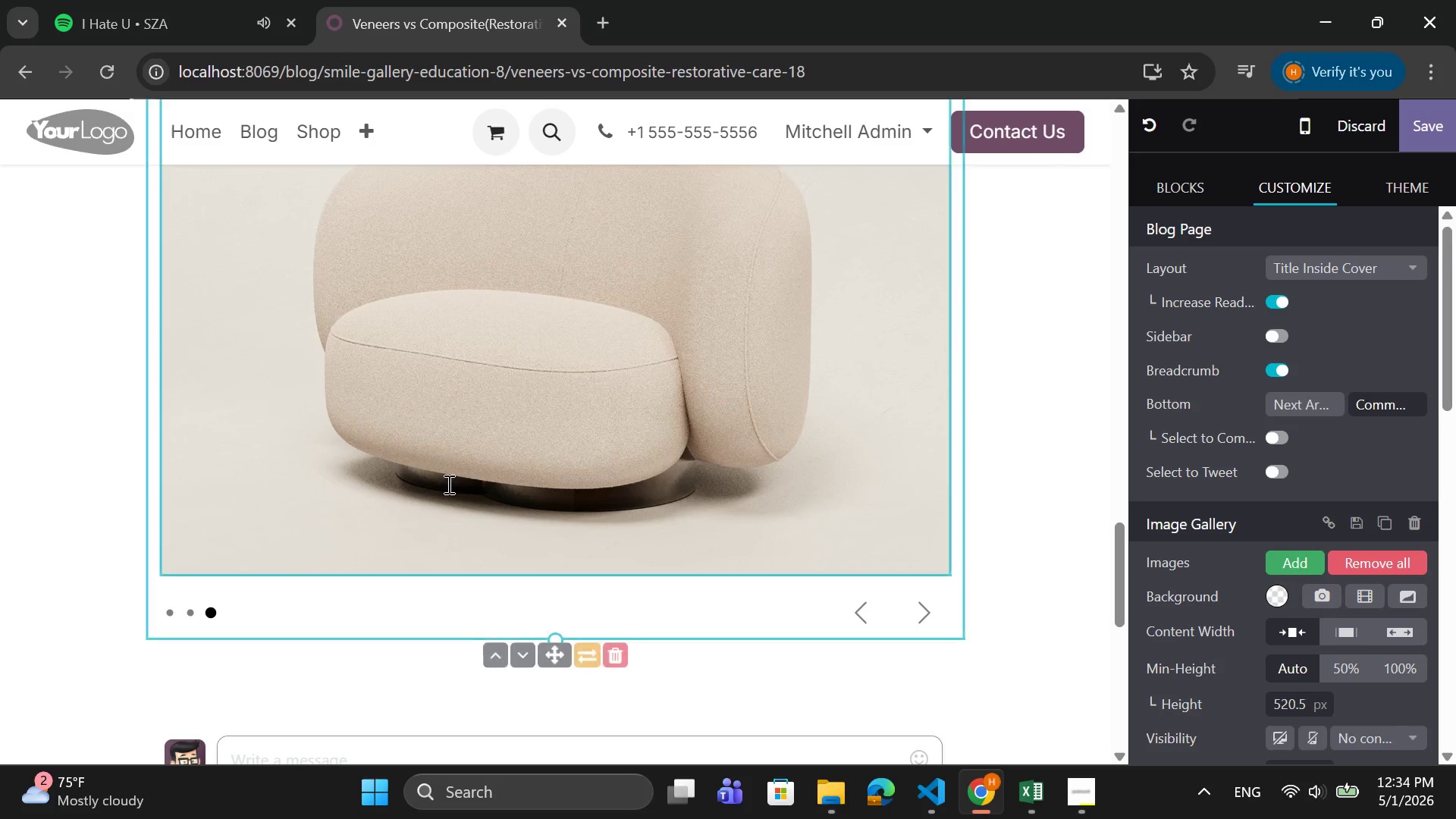 
double_click([447, 484])
 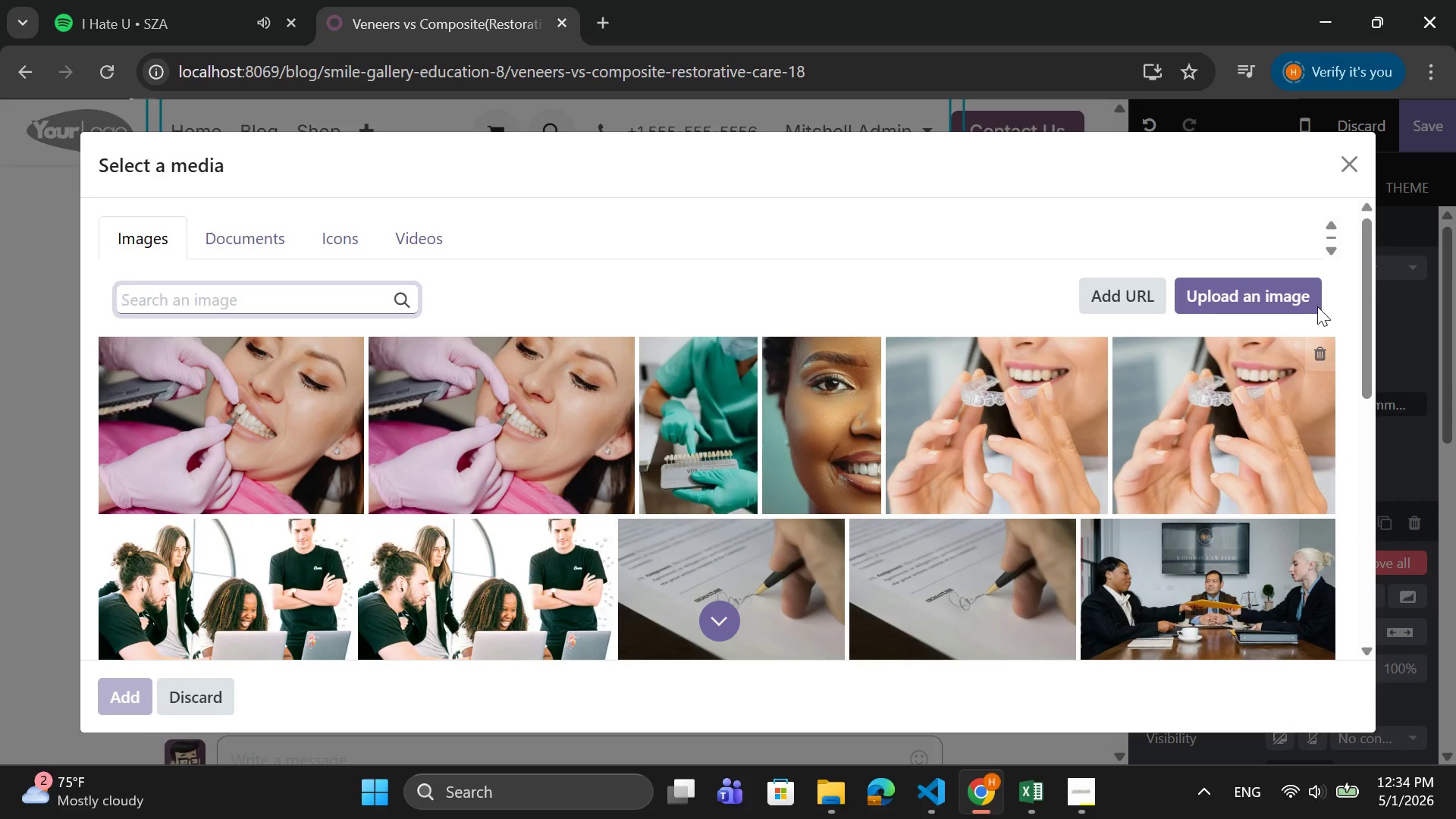 
left_click([1258, 297])
 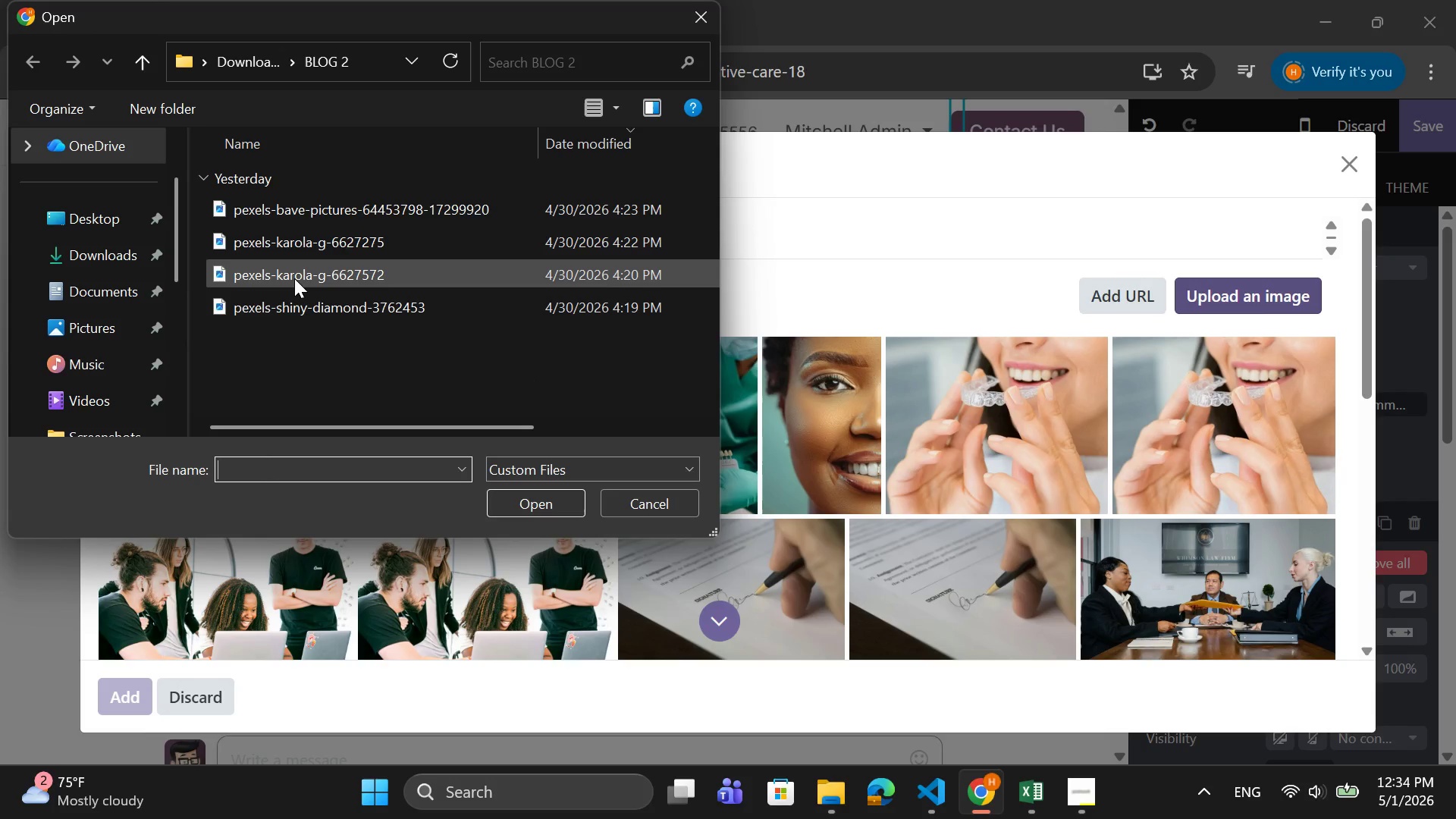 
left_click([290, 303])
 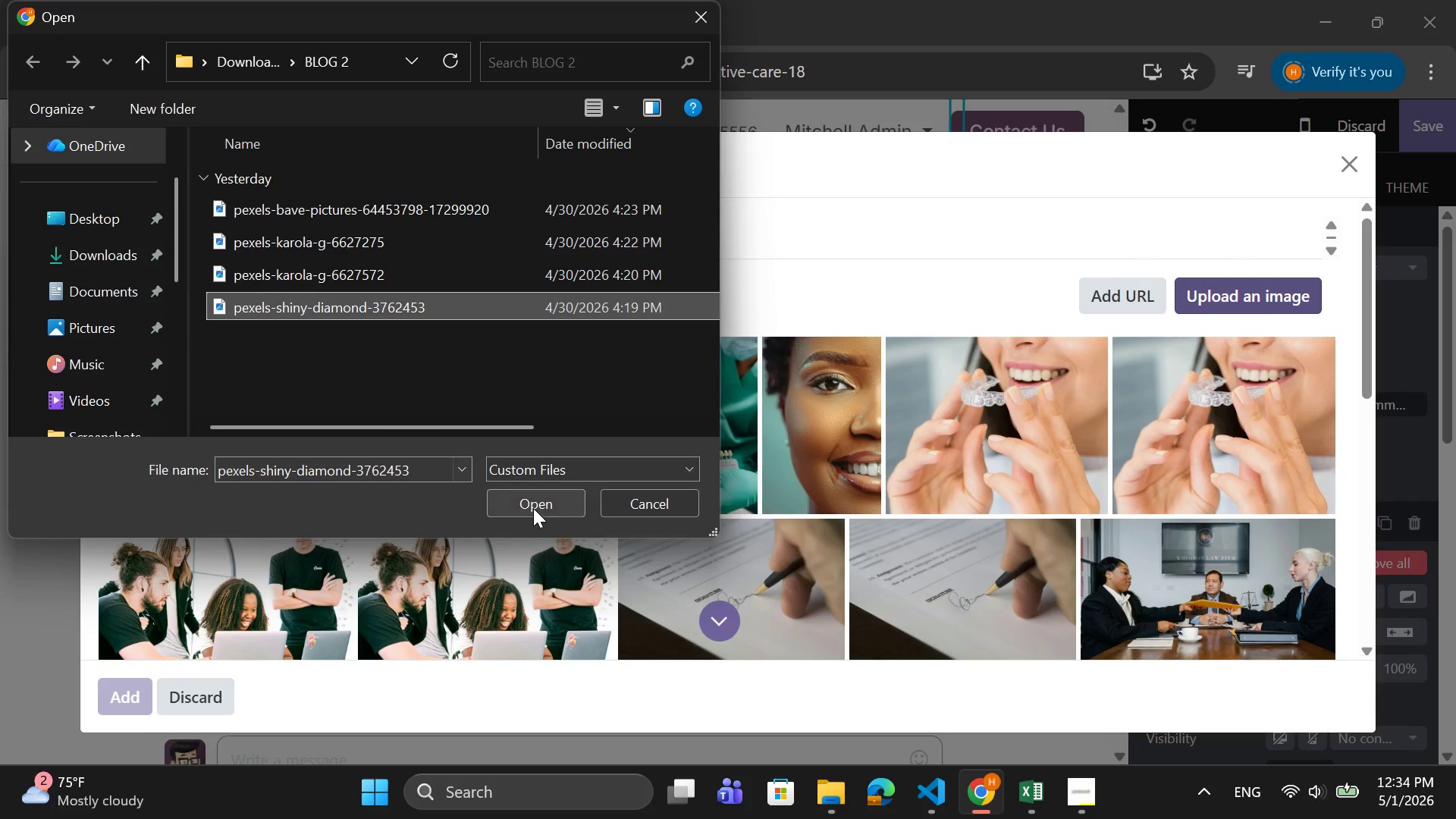 
left_click([538, 502])
 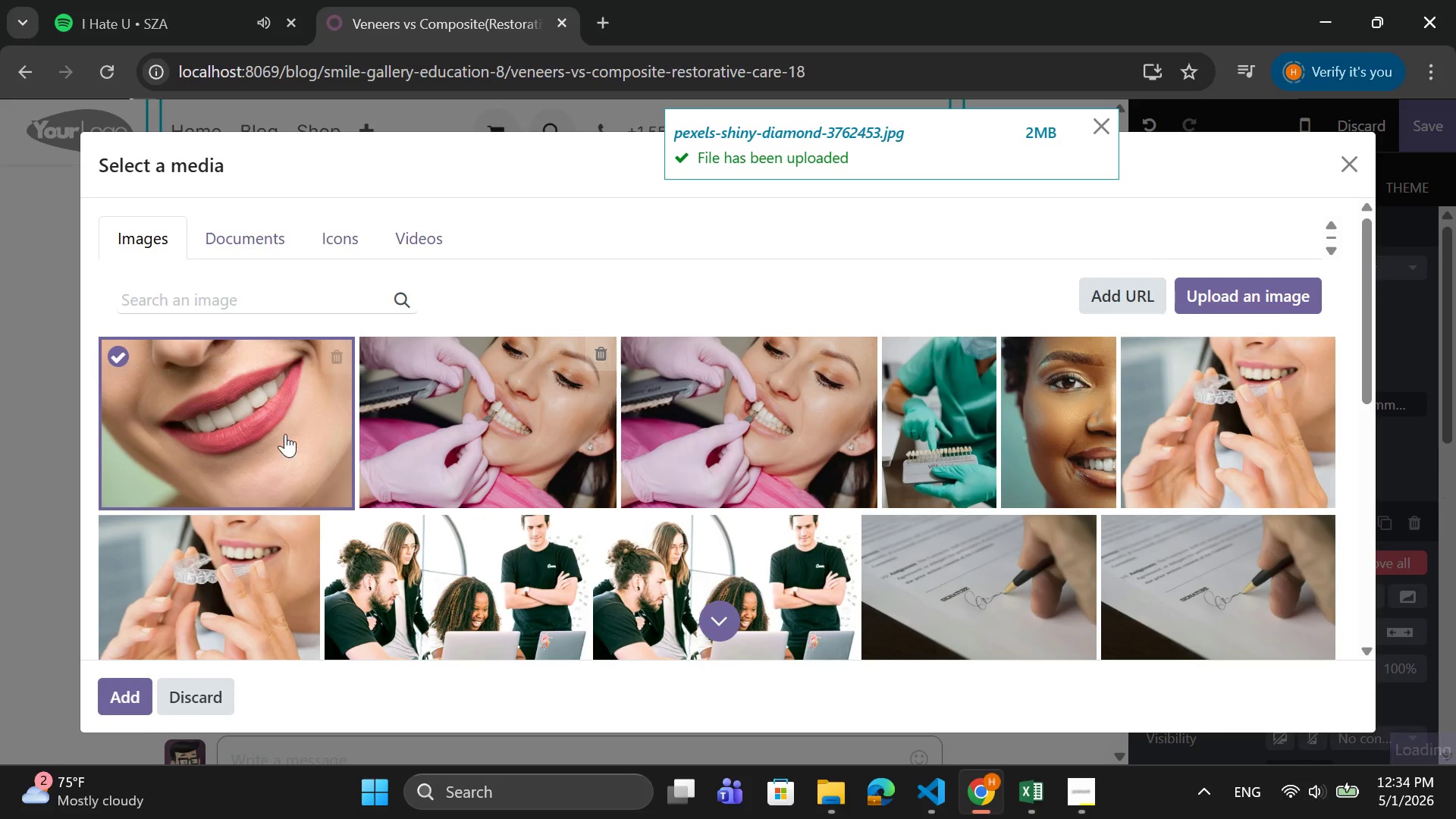 
wait(6.88)
 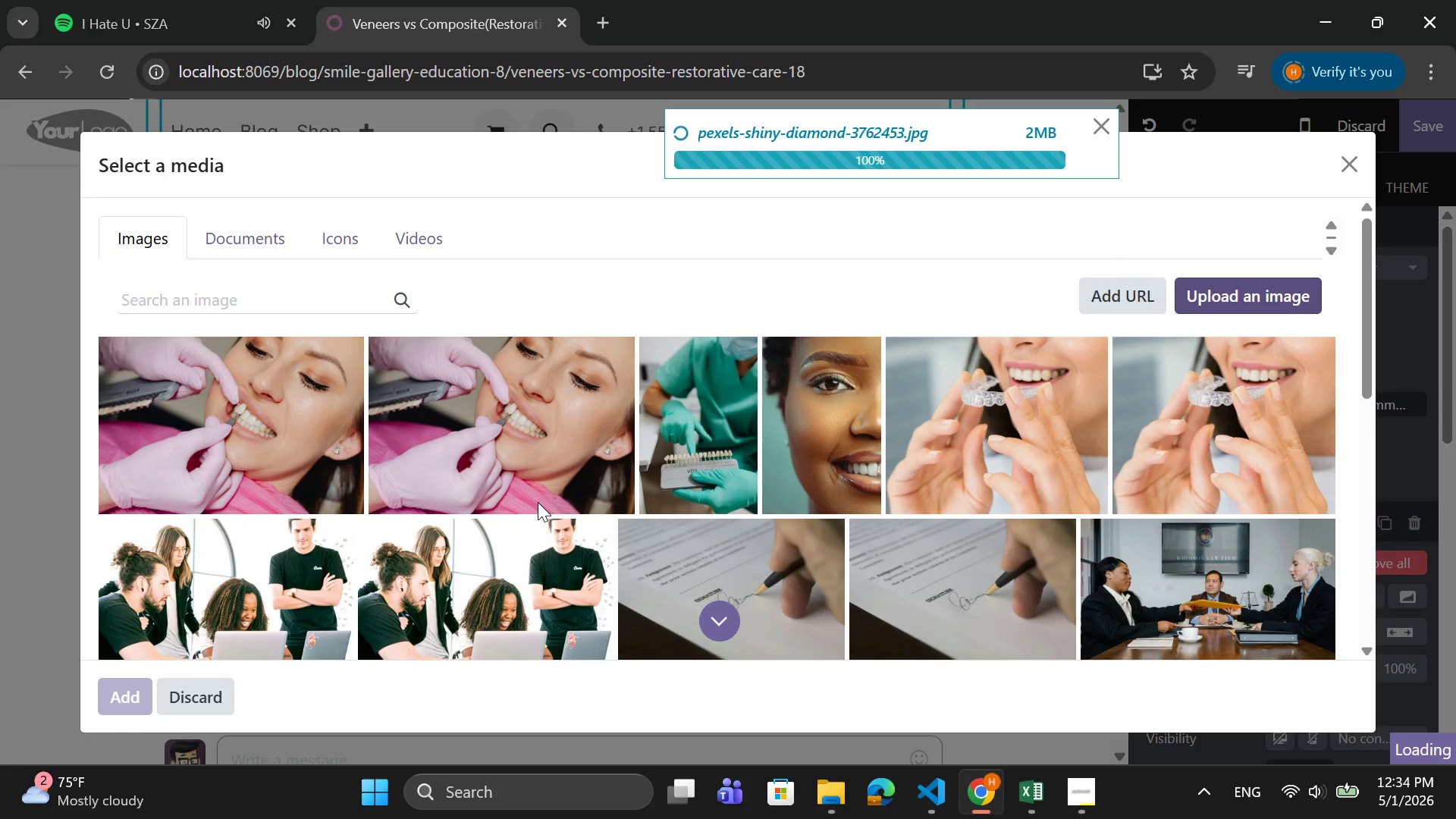 
scroll: coordinate [914, 369], scroll_direction: up, amount: 4.0
 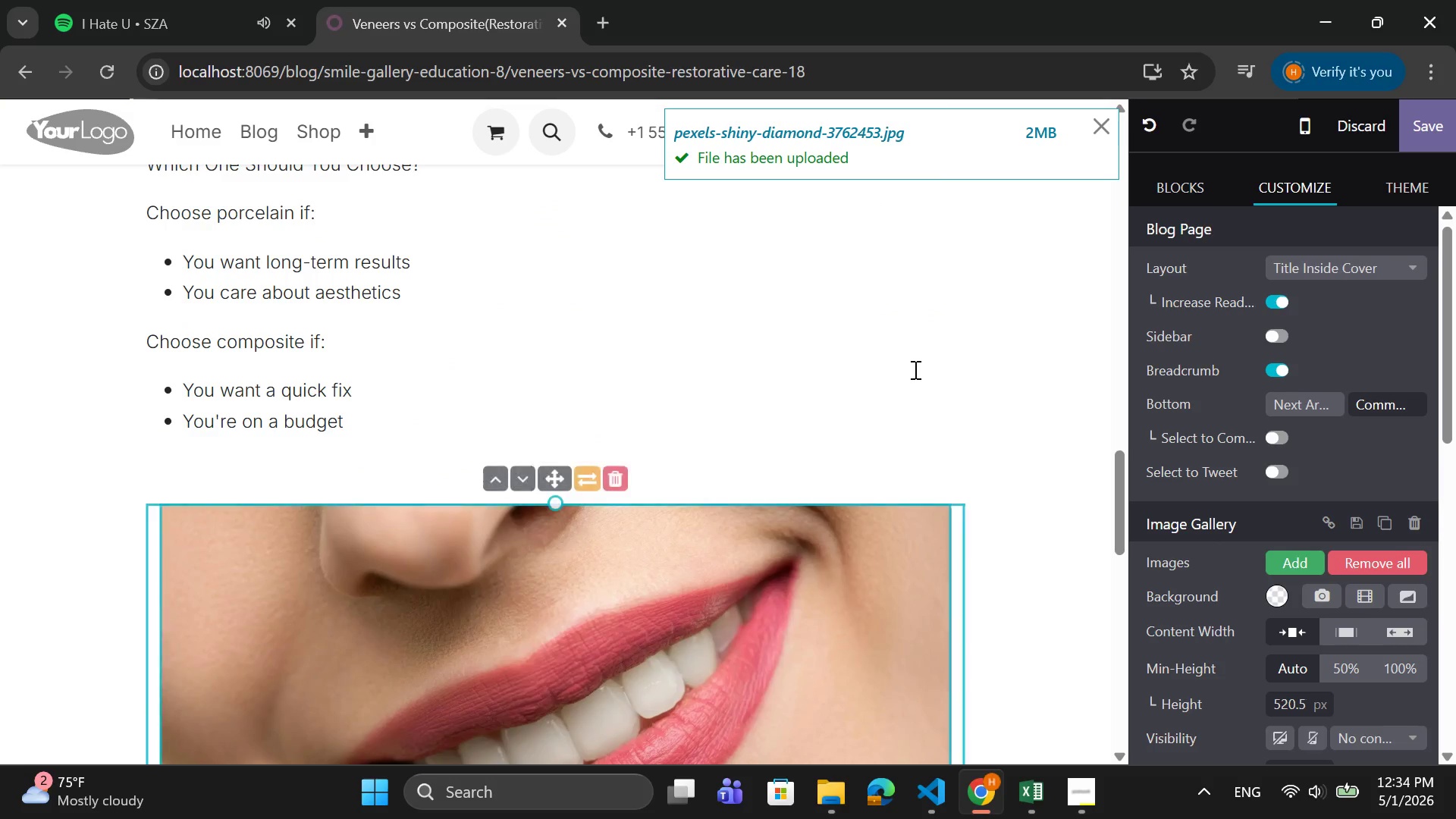 
scroll: coordinate [914, 372], scroll_direction: down, amount: 5.0
 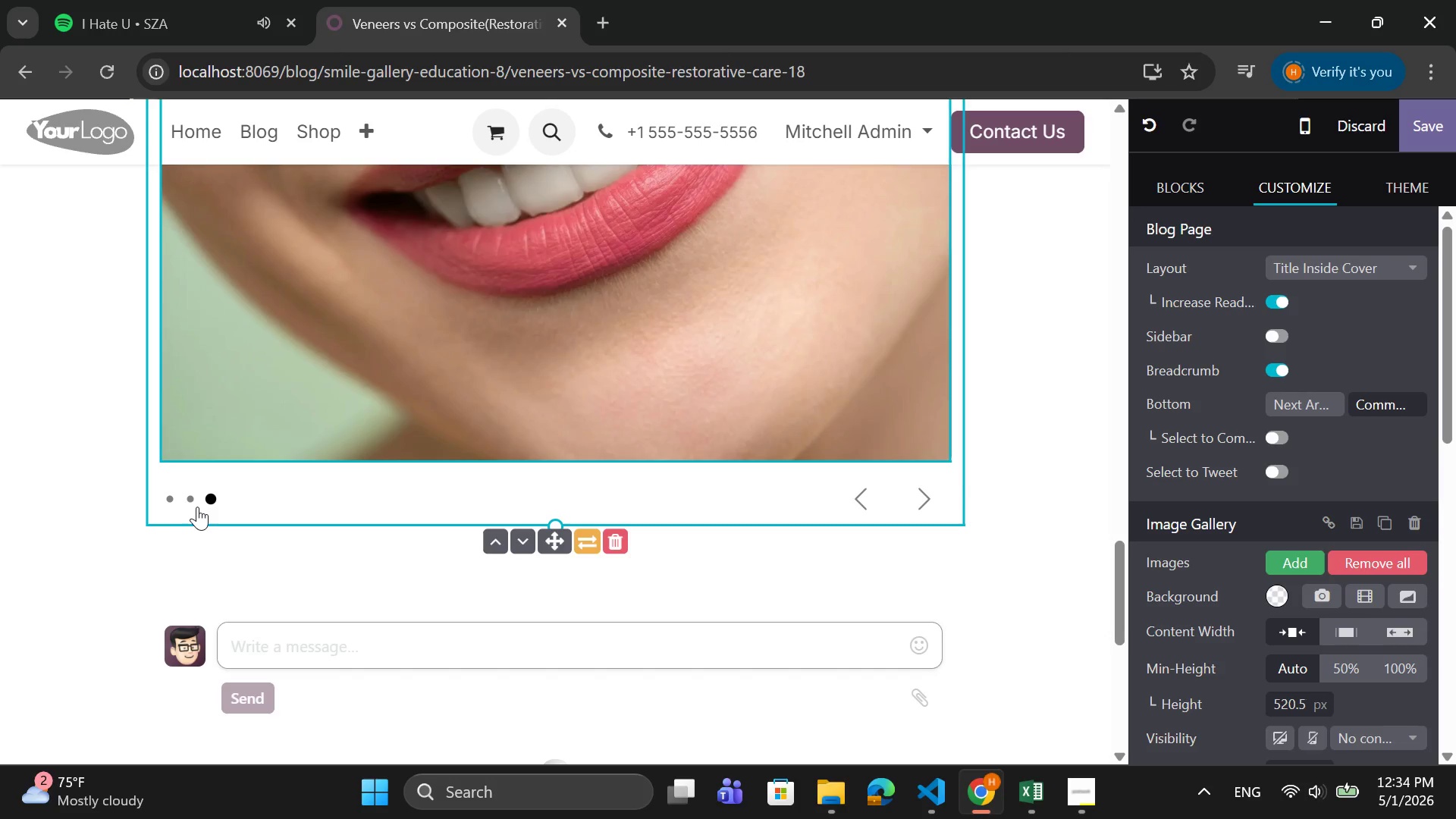 
left_click([193, 502])
 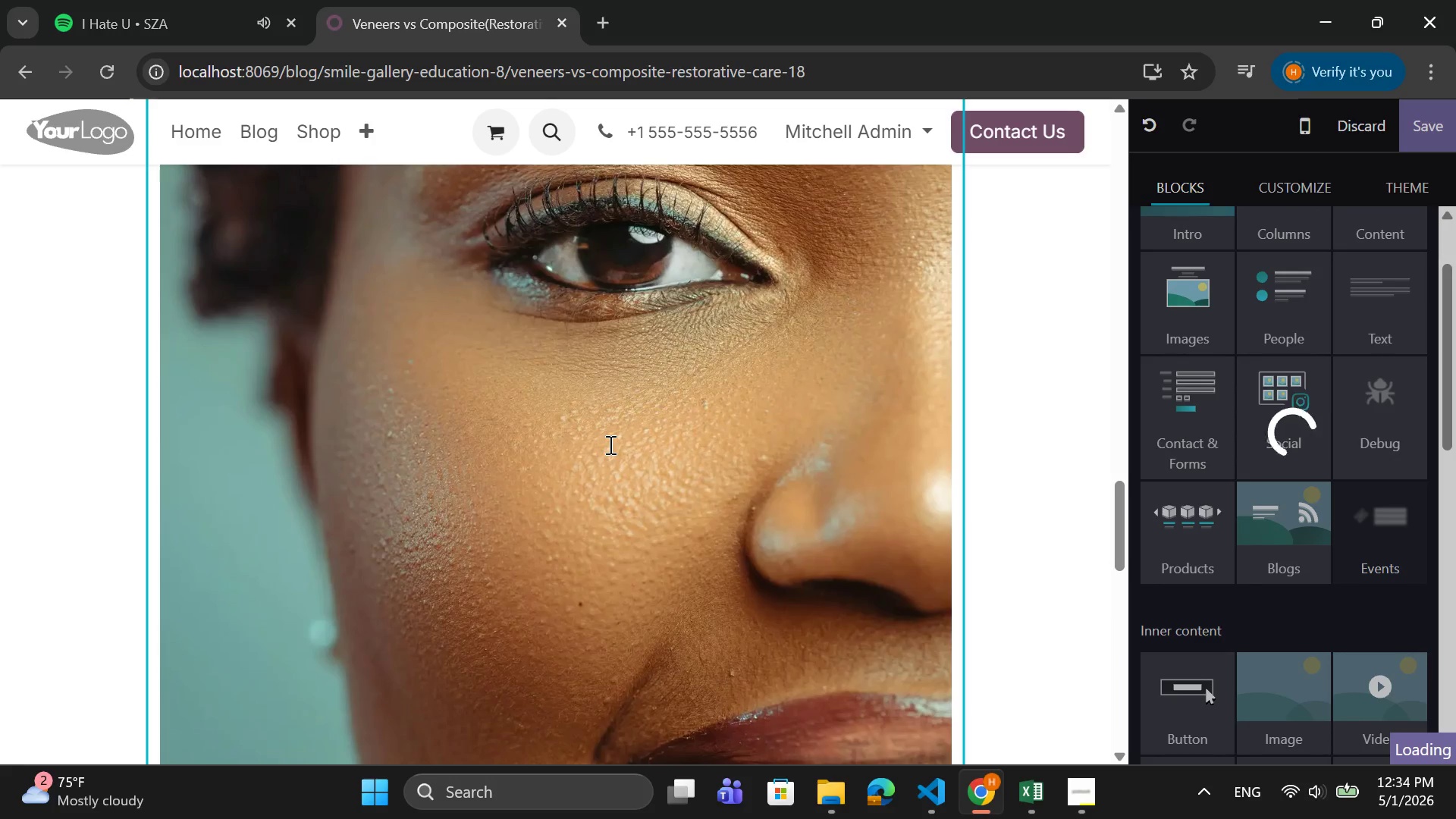 
scroll: coordinate [609, 444], scroll_direction: down, amount: 4.0
 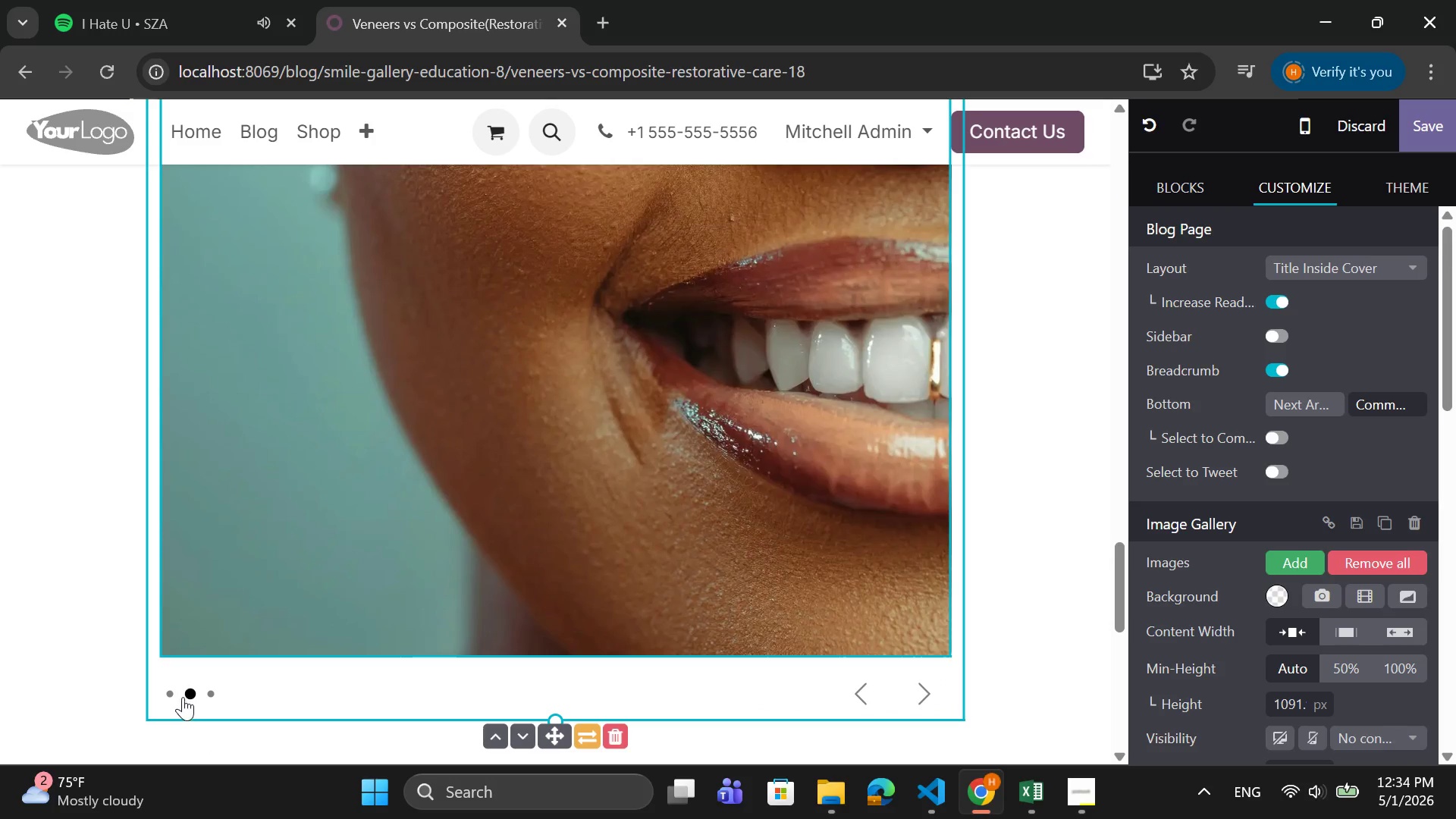 
left_click([174, 693])
 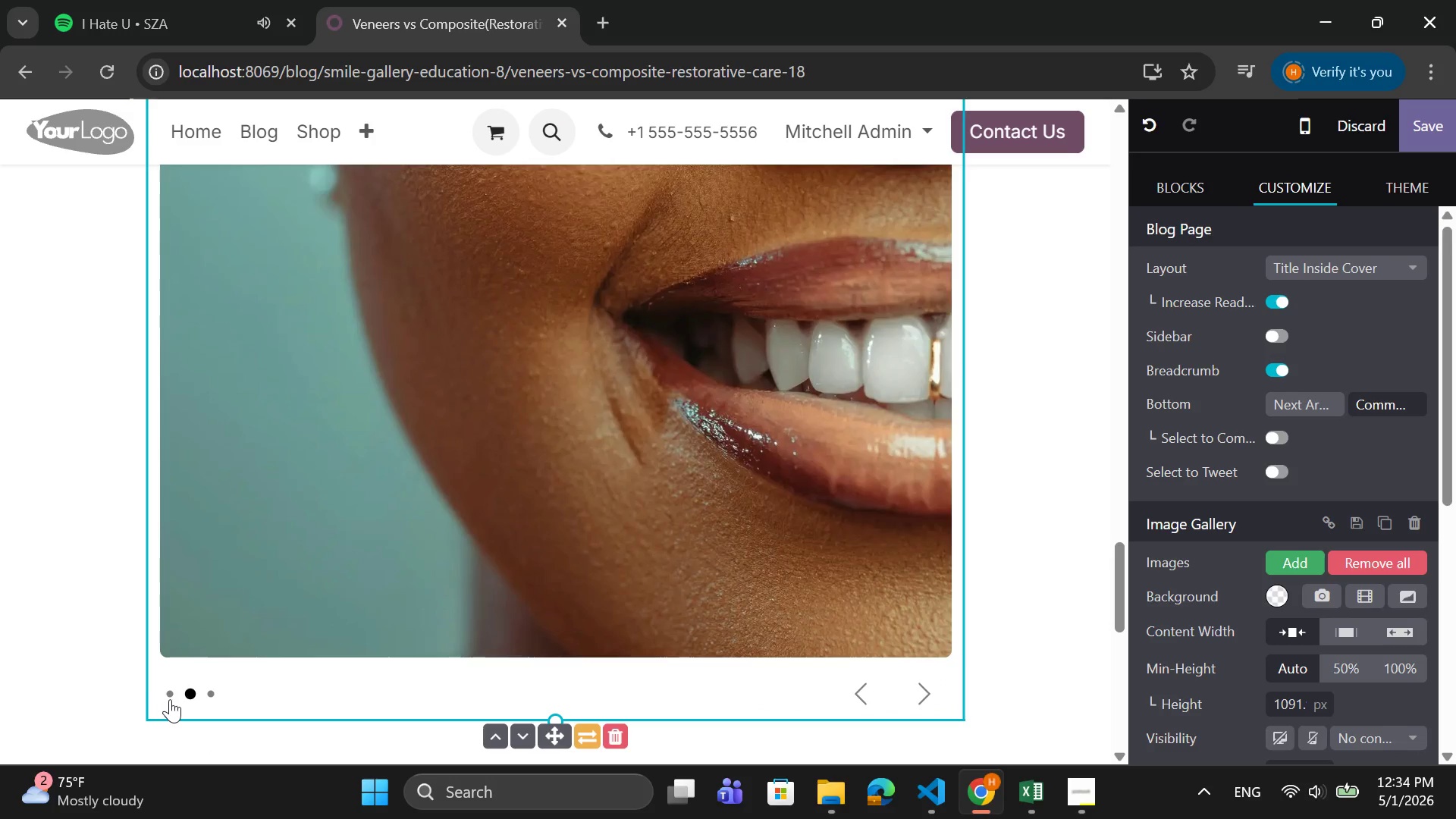 
left_click([171, 697])
 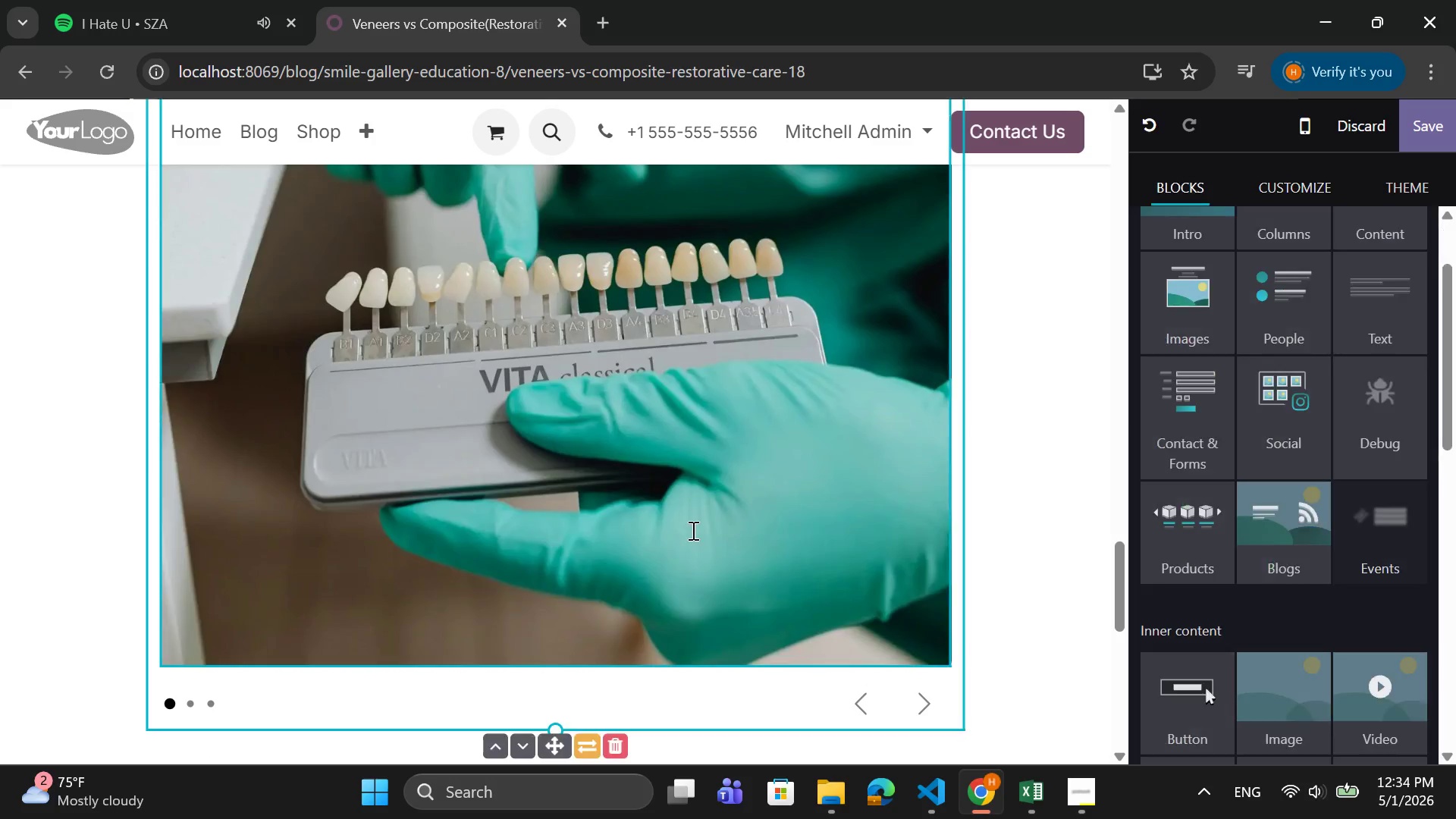 
scroll: coordinate [692, 529], scroll_direction: up, amount: 10.0
 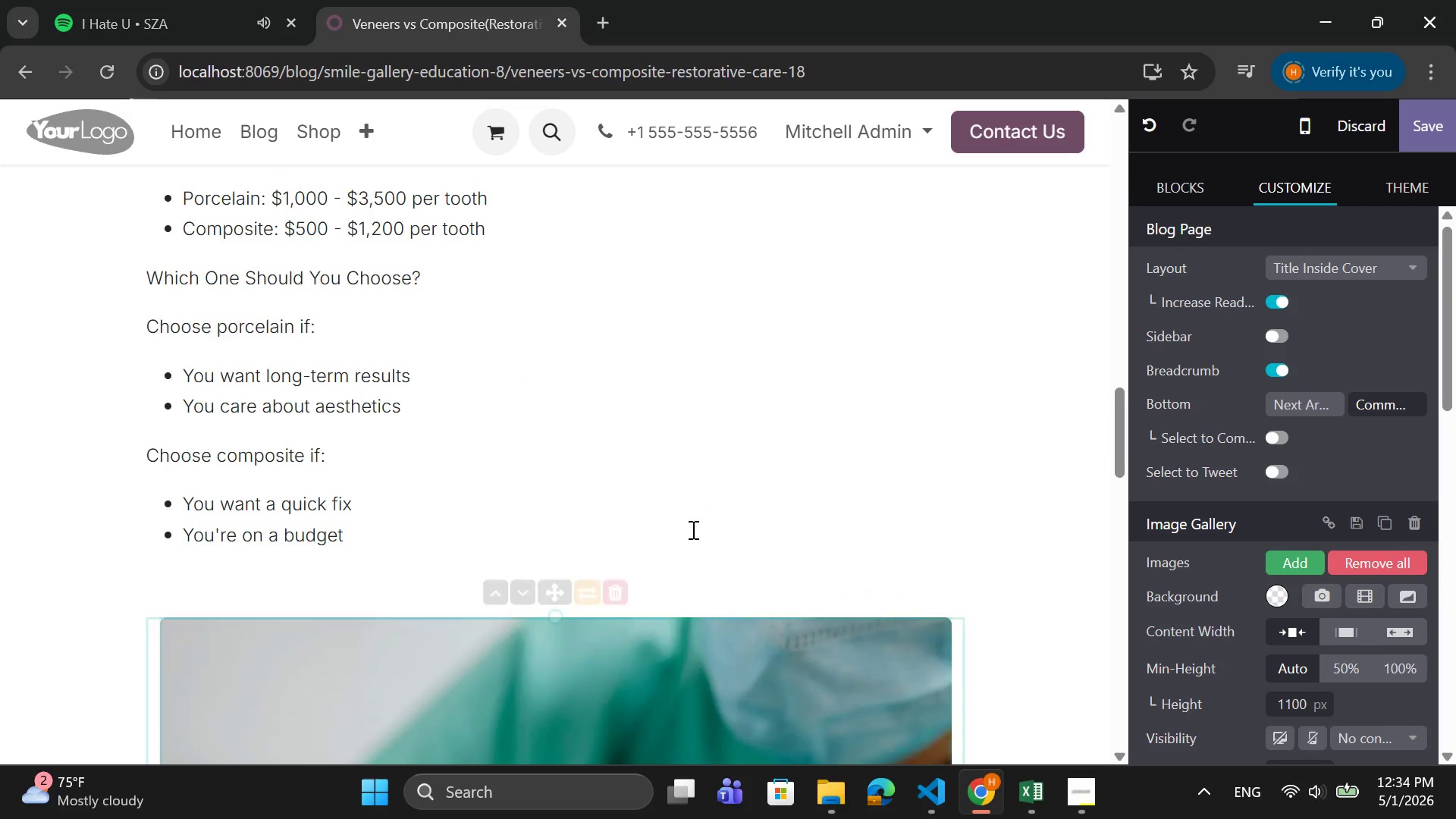 
scroll: coordinate [783, 539], scroll_direction: down, amount: 13.0
 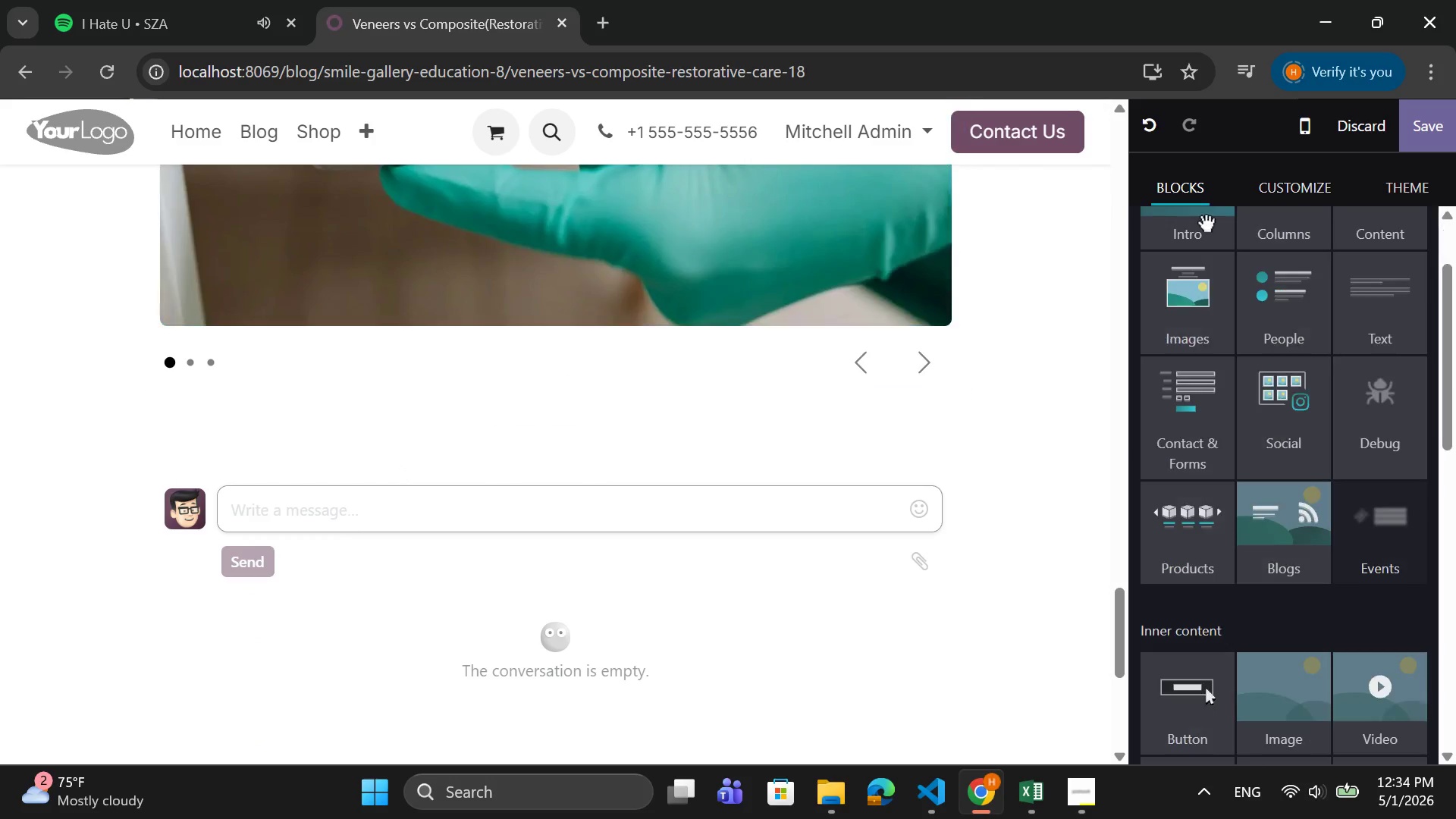 
left_click([1389, 300])
 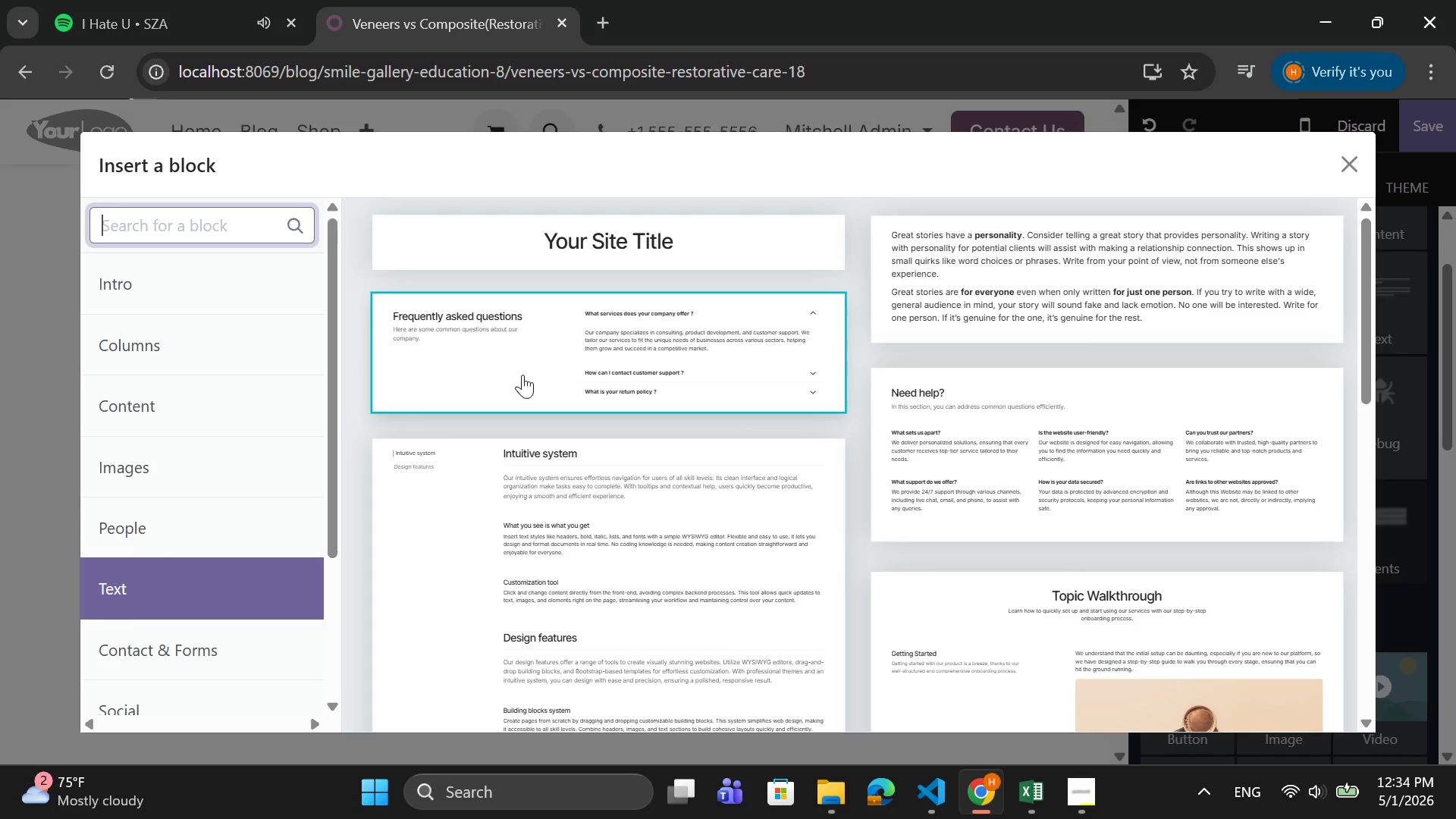 
left_click([1195, 267])
 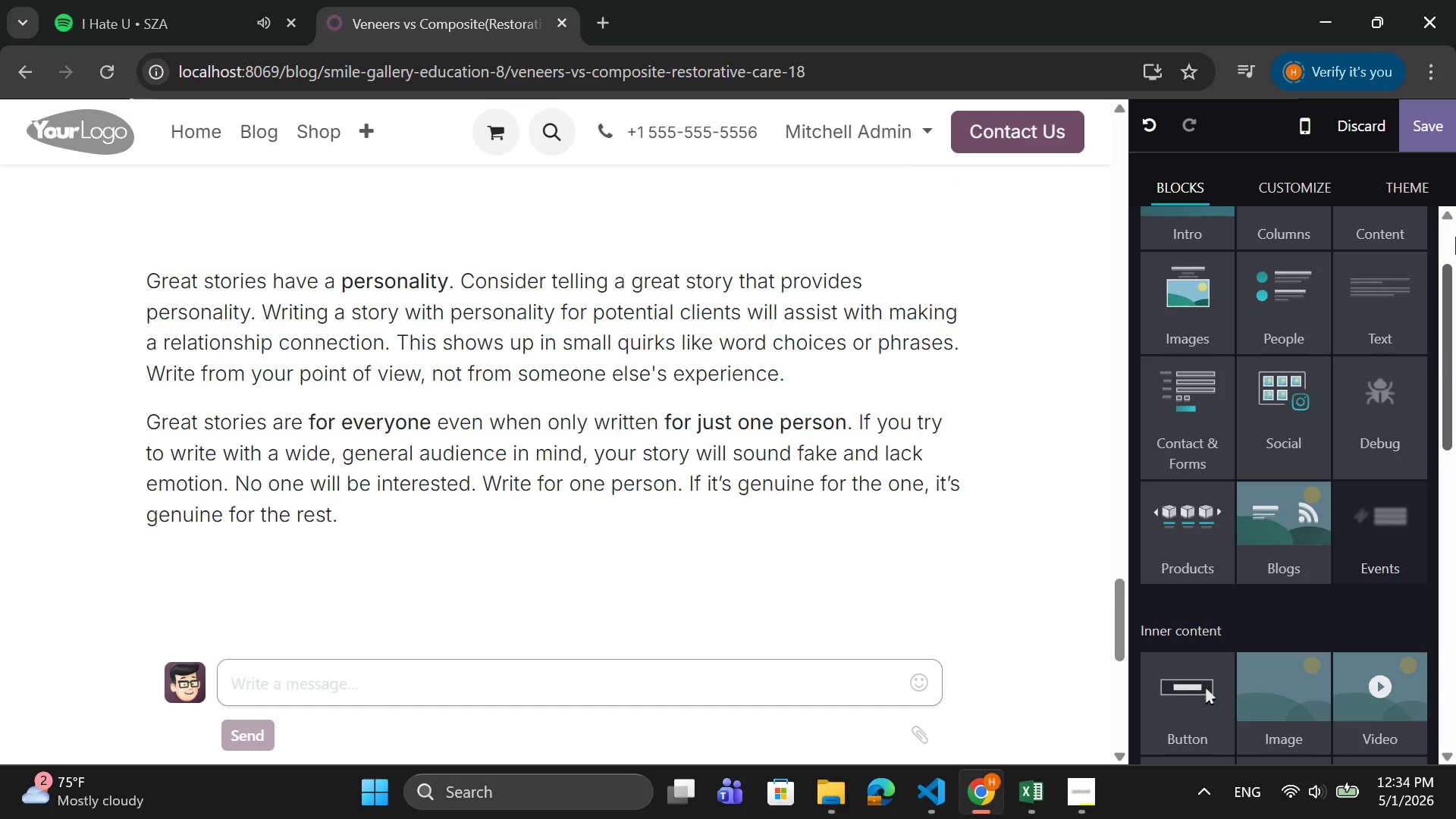 
wait(5.61)
 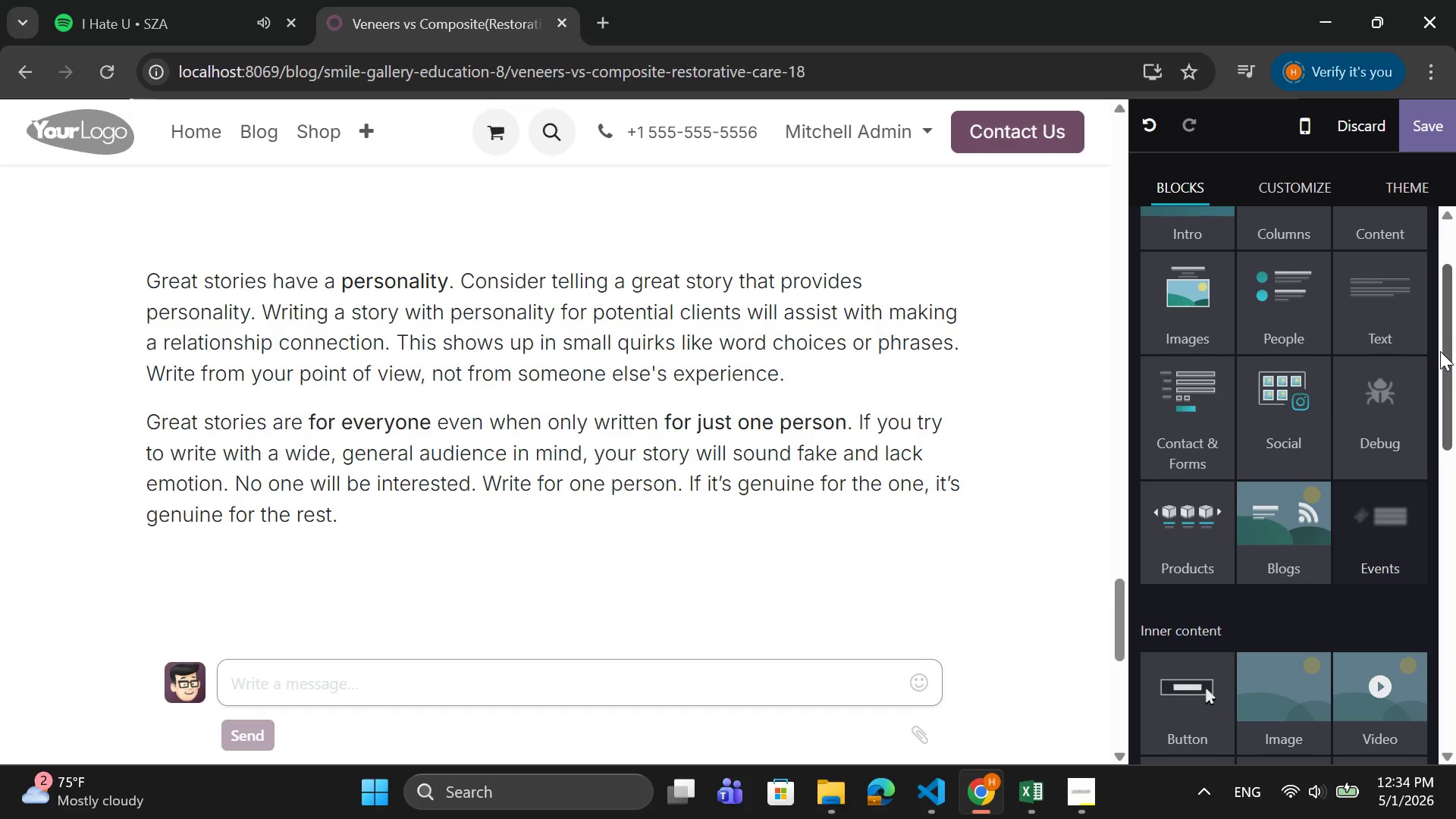 
scroll: coordinate [594, 298], scroll_direction: up, amount: 1.0
 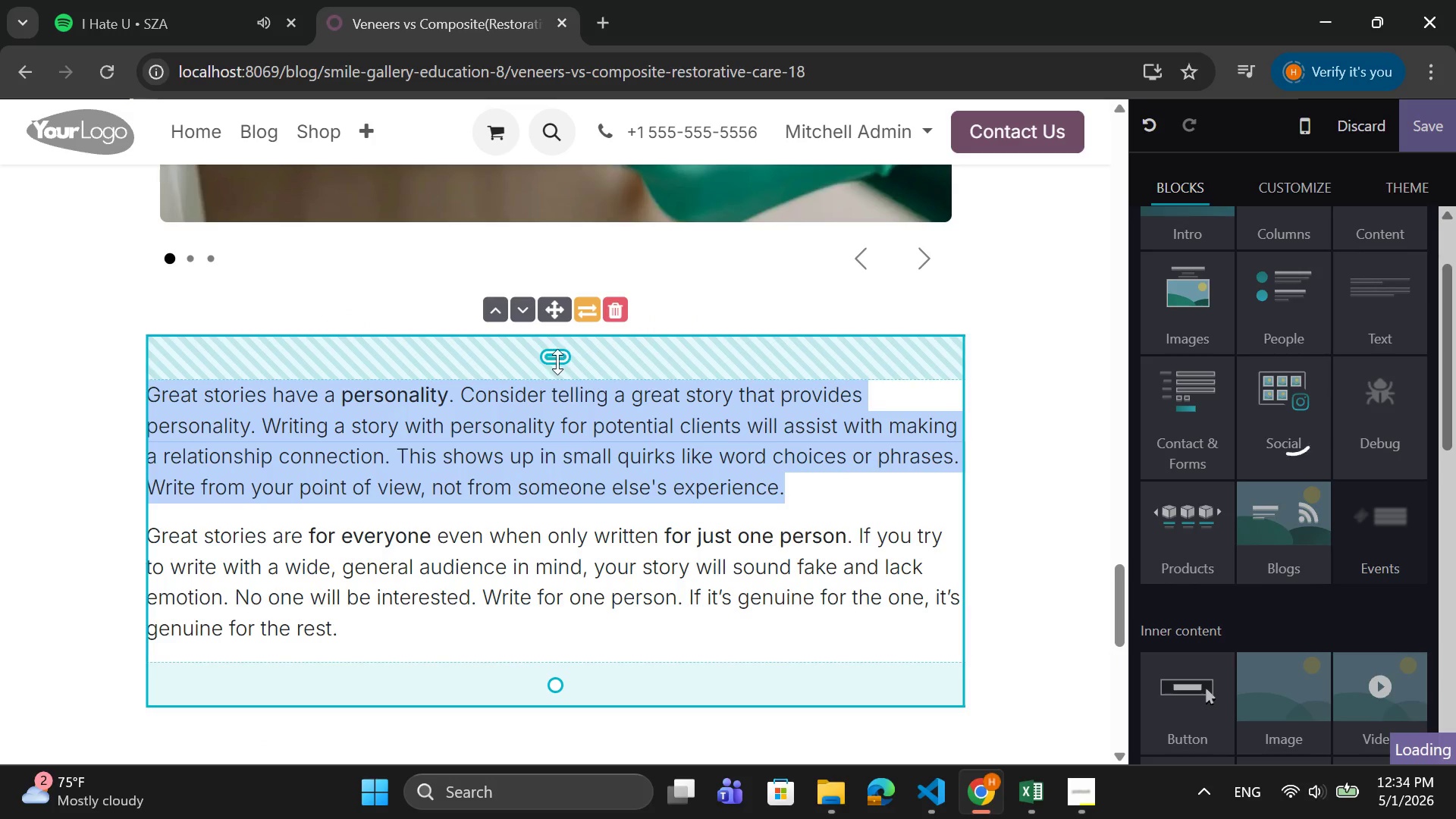 
left_click_drag(start_coordinate=[562, 369], to_coordinate=[583, 292])
 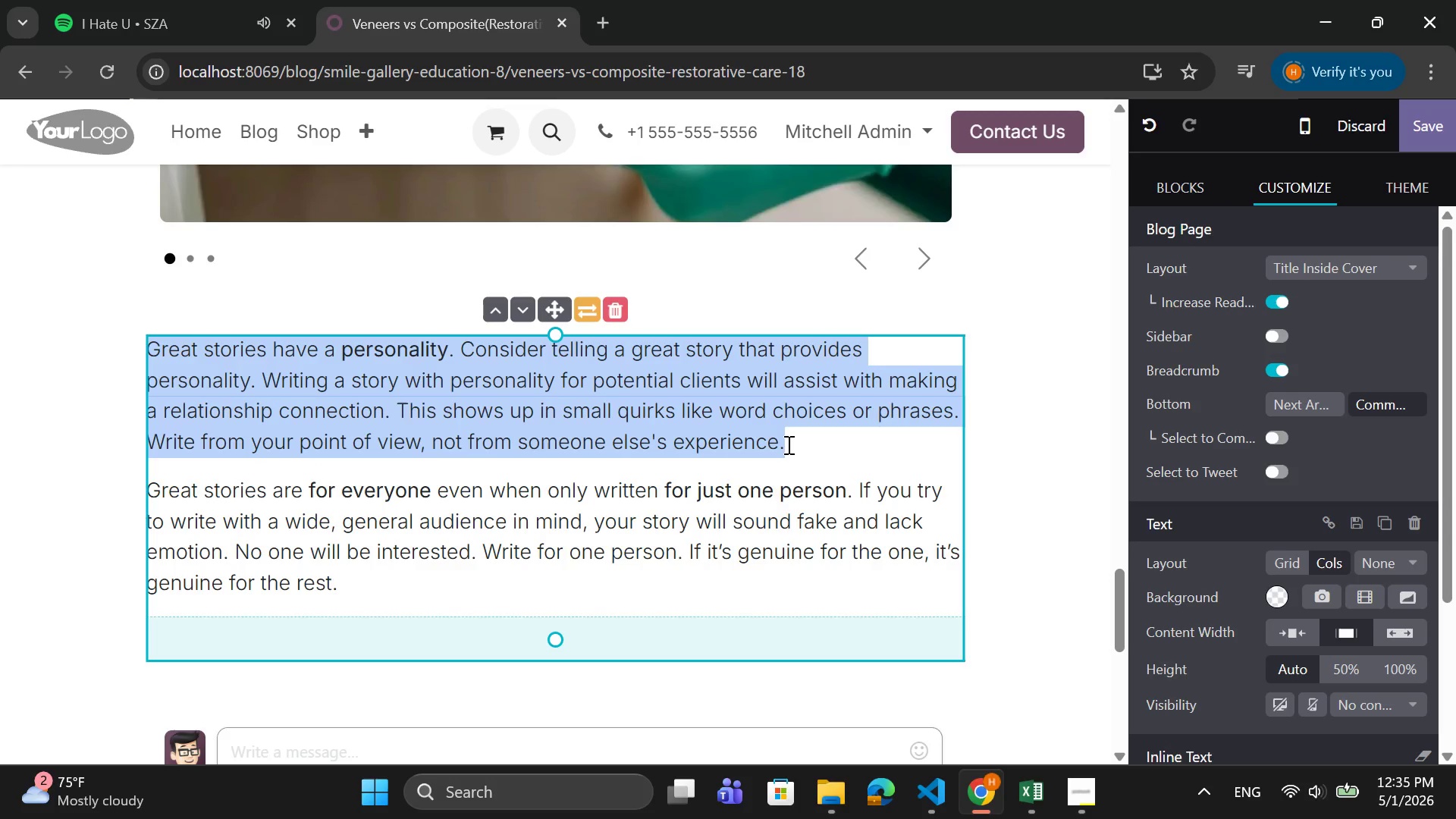 
scroll: coordinate [787, 440], scroll_direction: up, amount: 16.0
 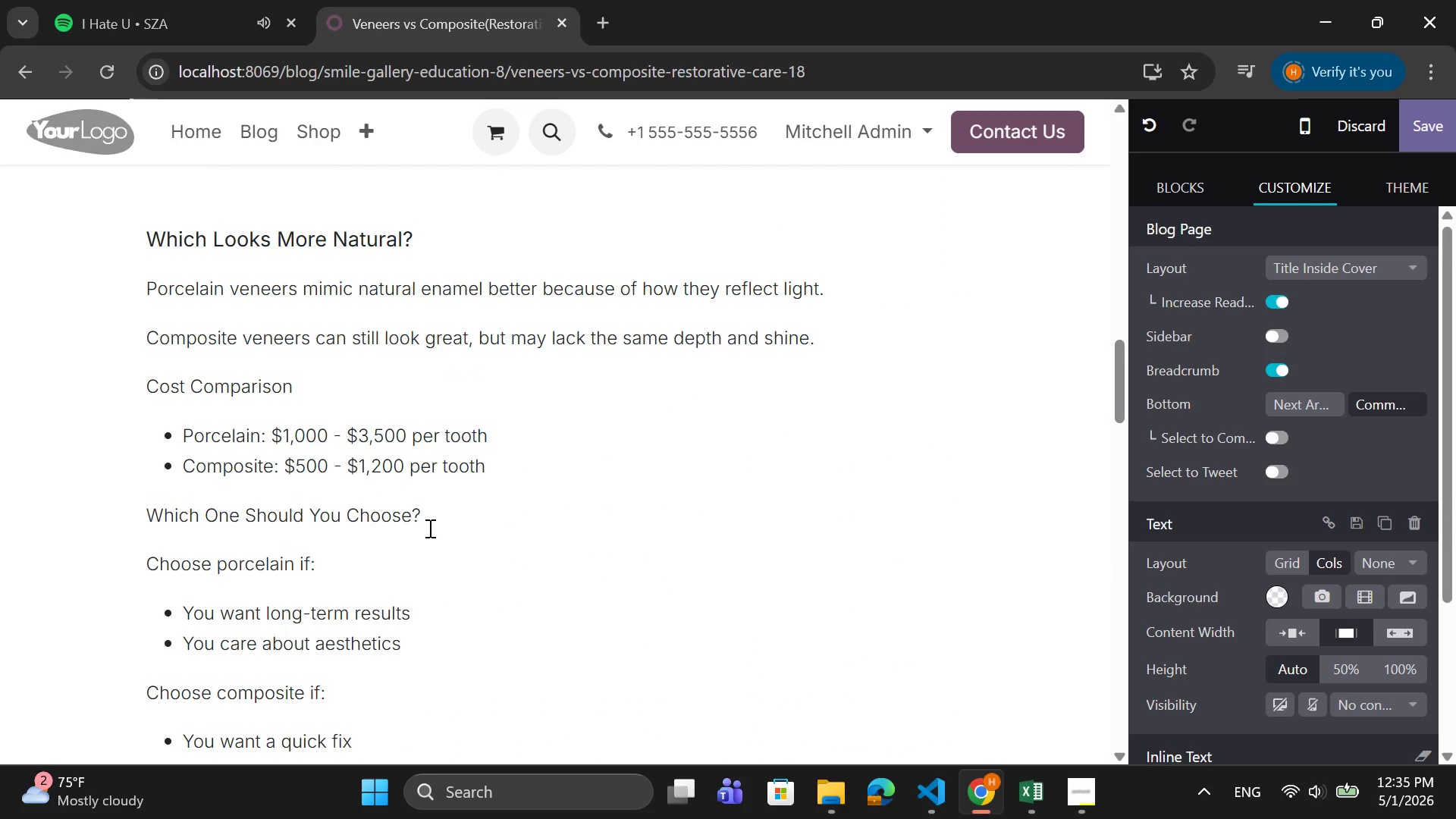 
left_click_drag(start_coordinate=[428, 516], to_coordinate=[137, 513])
 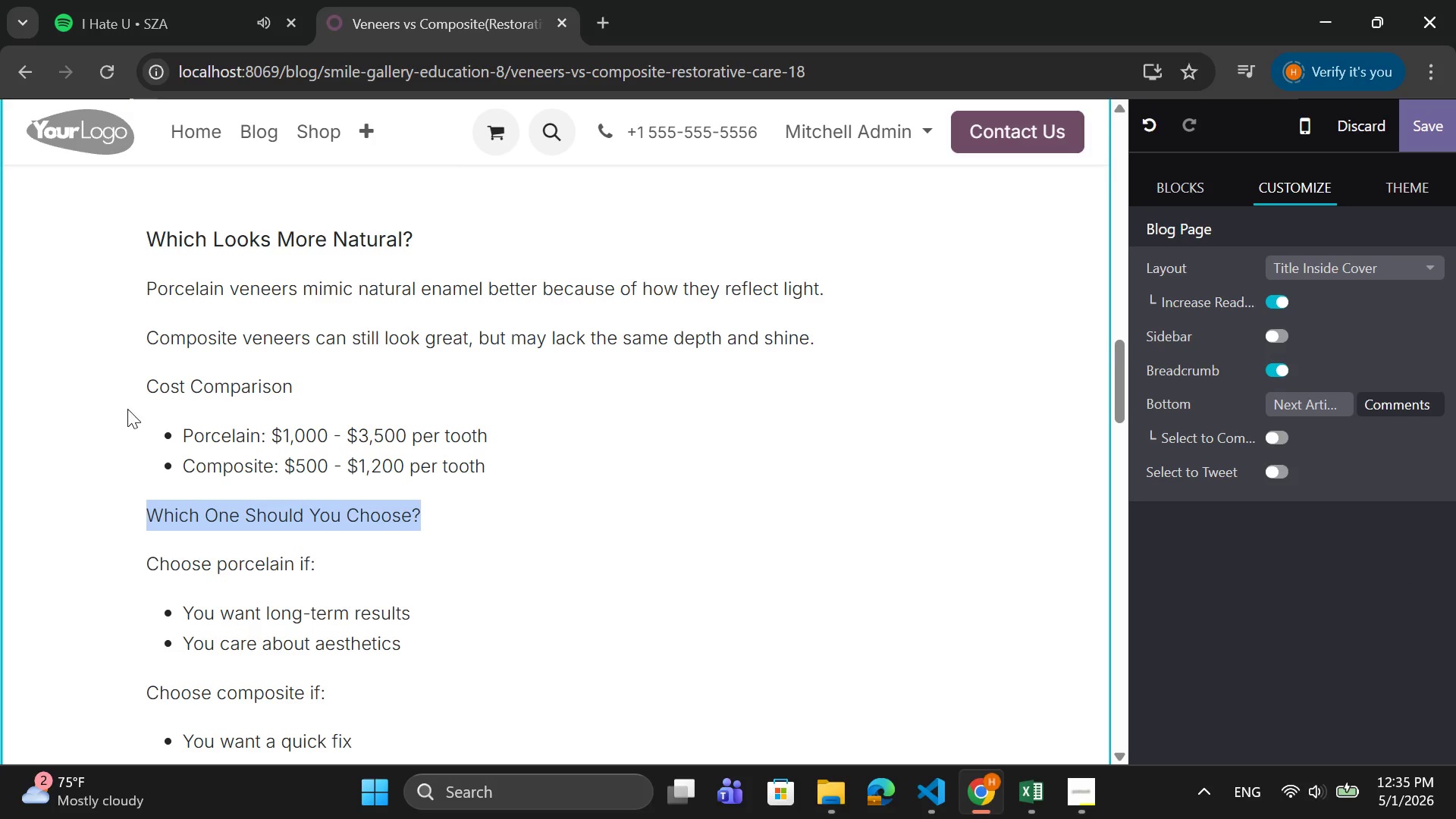 
right_click([279, 501])
 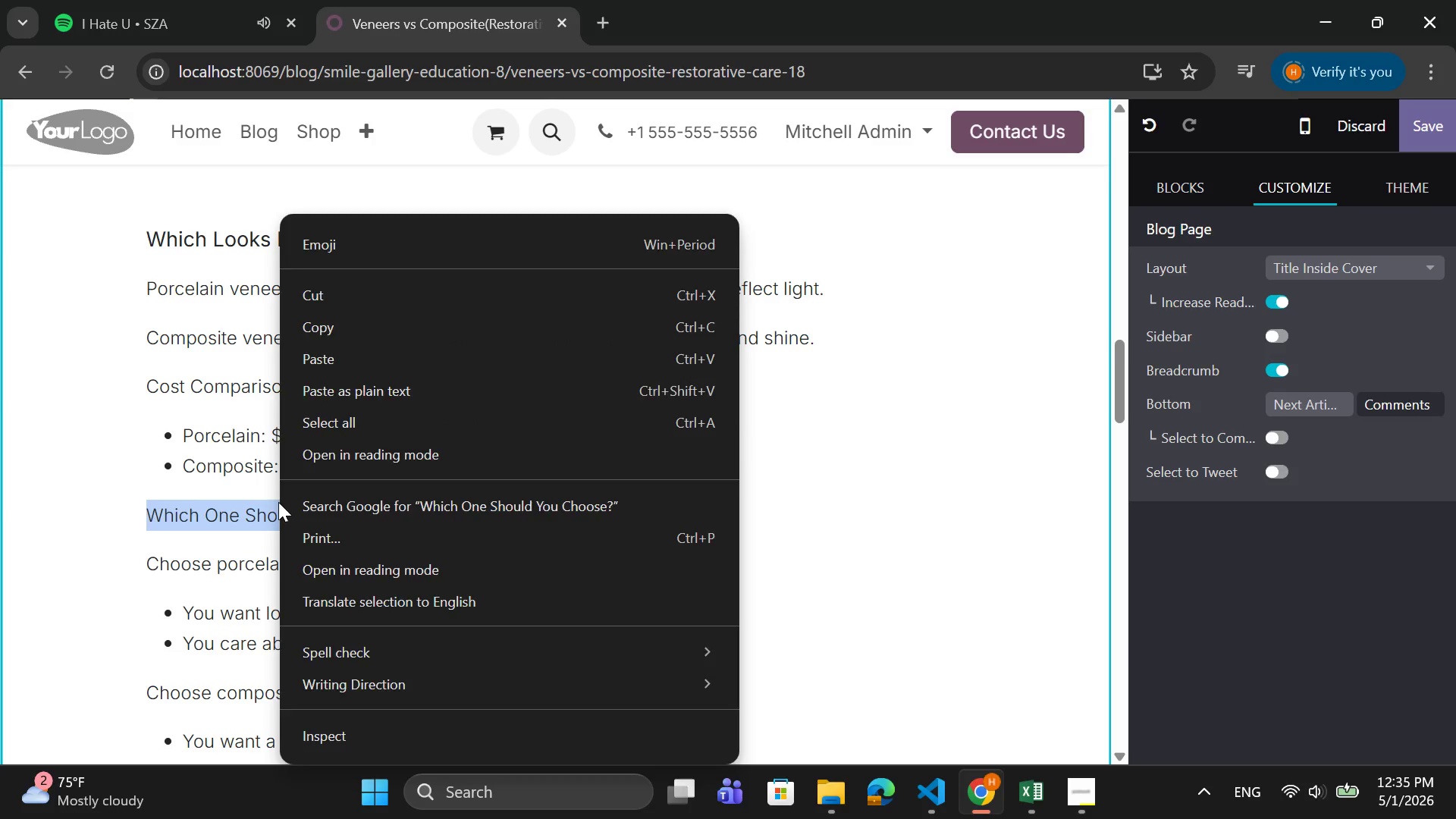 
left_click([278, 502])
 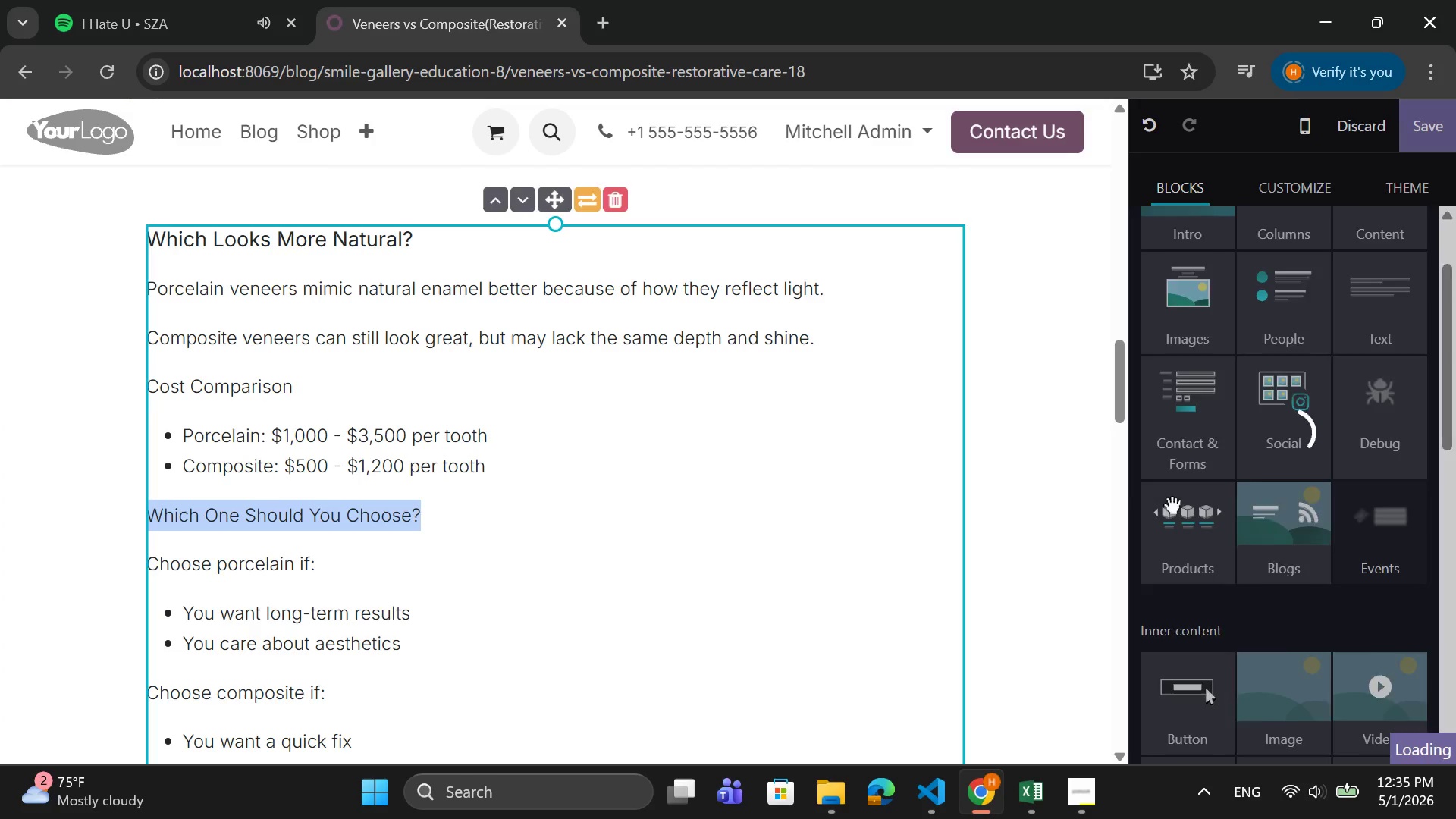 
scroll: coordinate [1263, 487], scroll_direction: down, amount: 6.0
 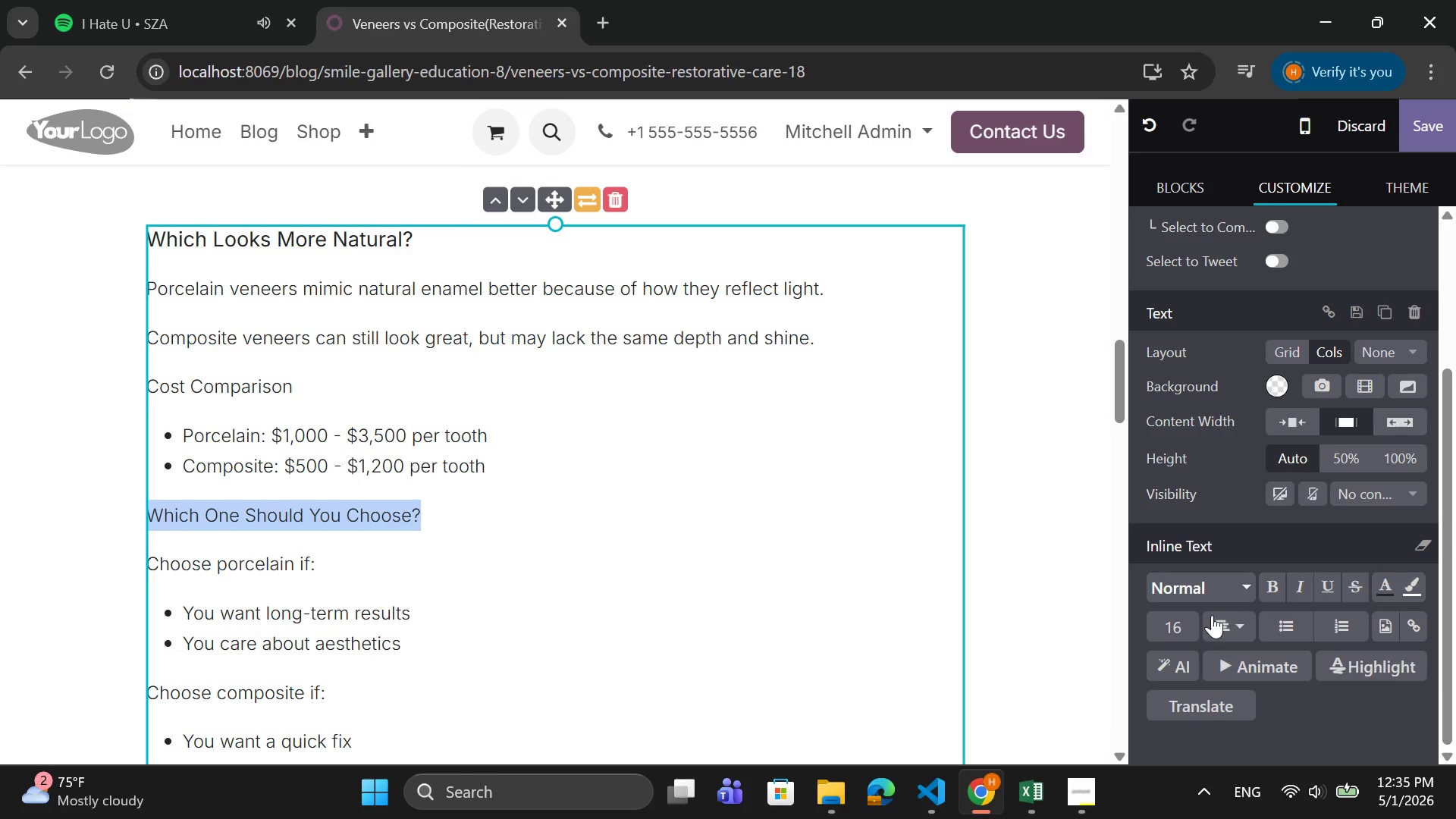 
left_click([1175, 633])
 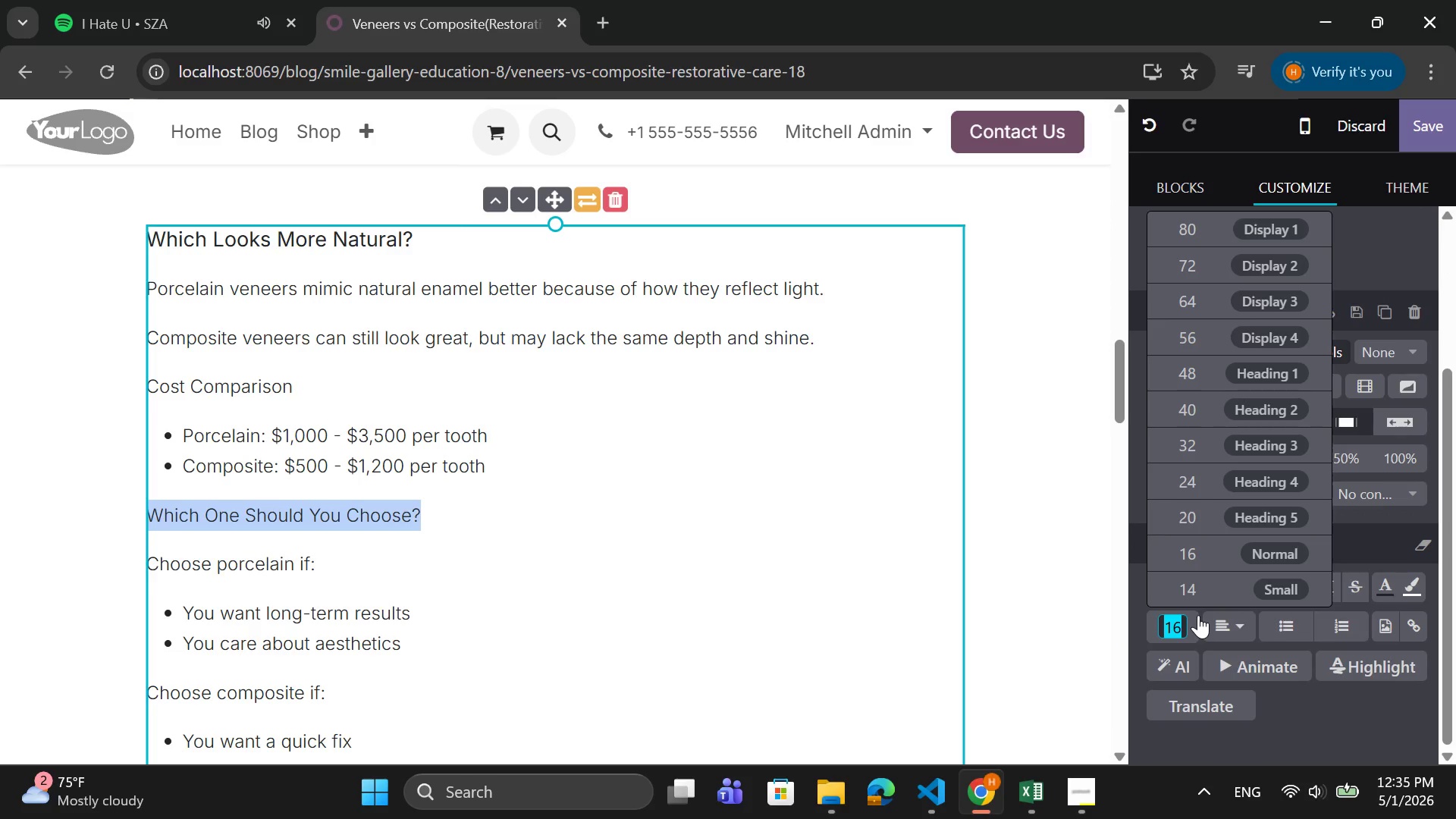 
wait(6.36)
 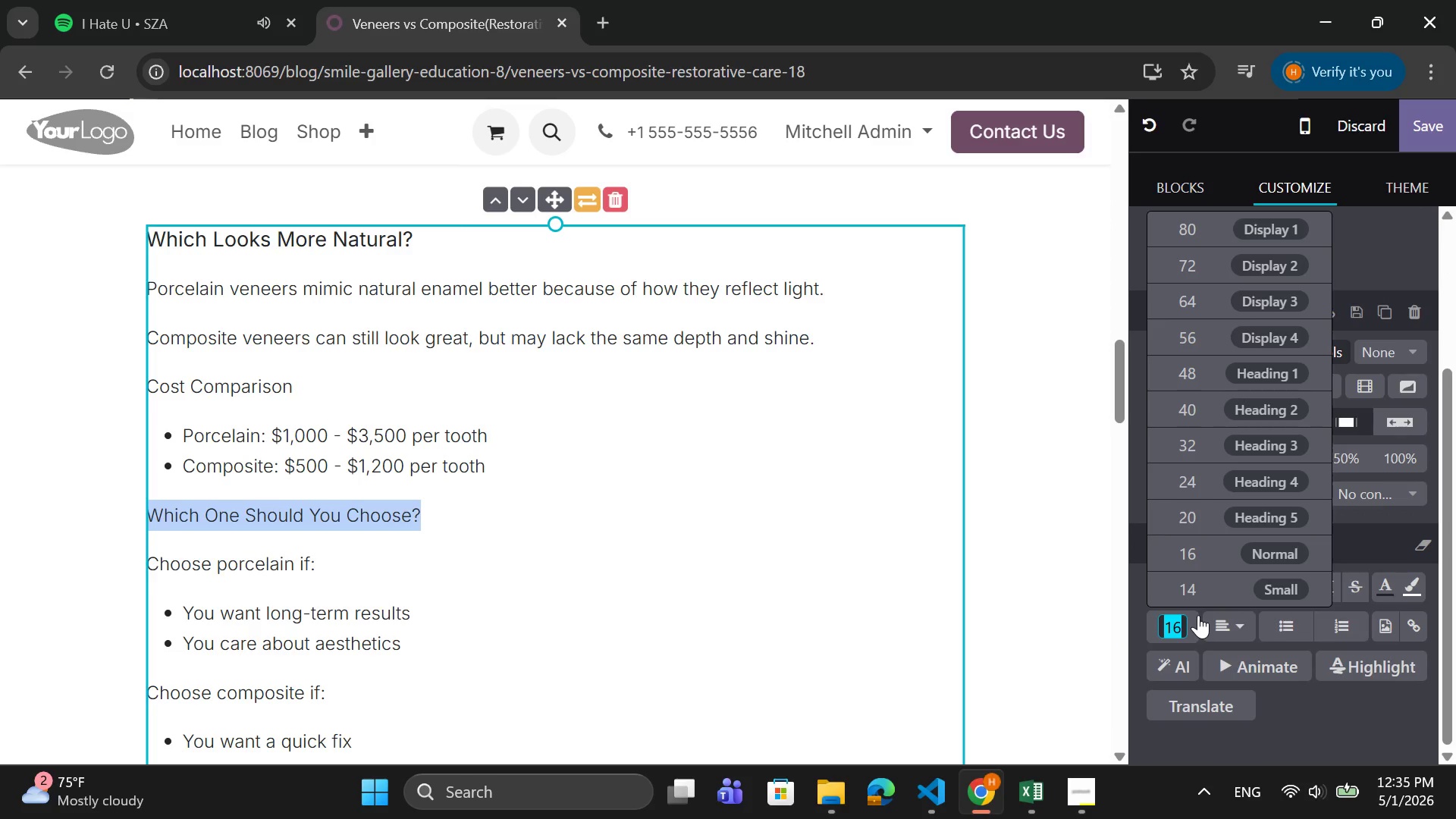 
type(18)
 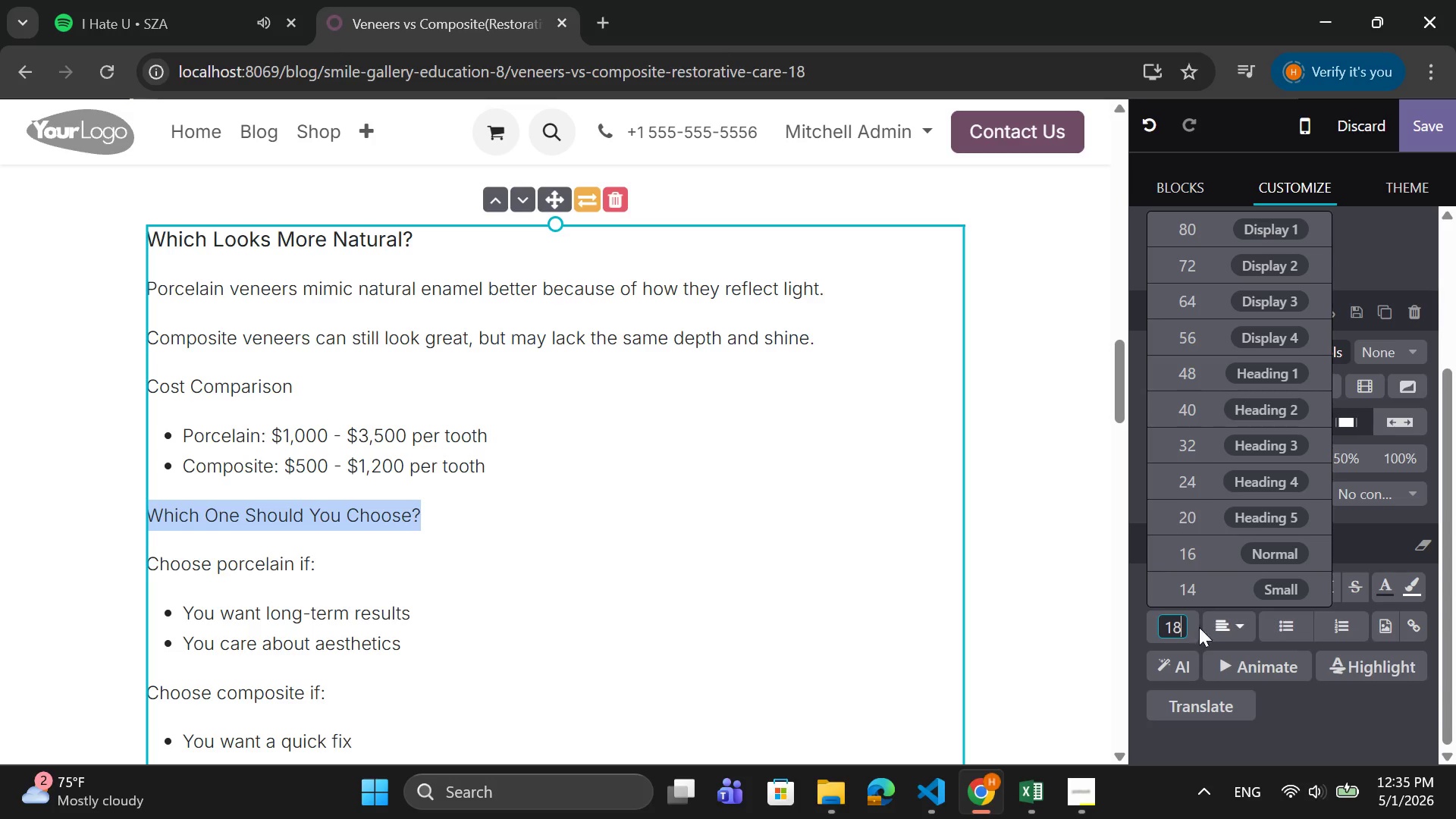 
left_click([1188, 626])
 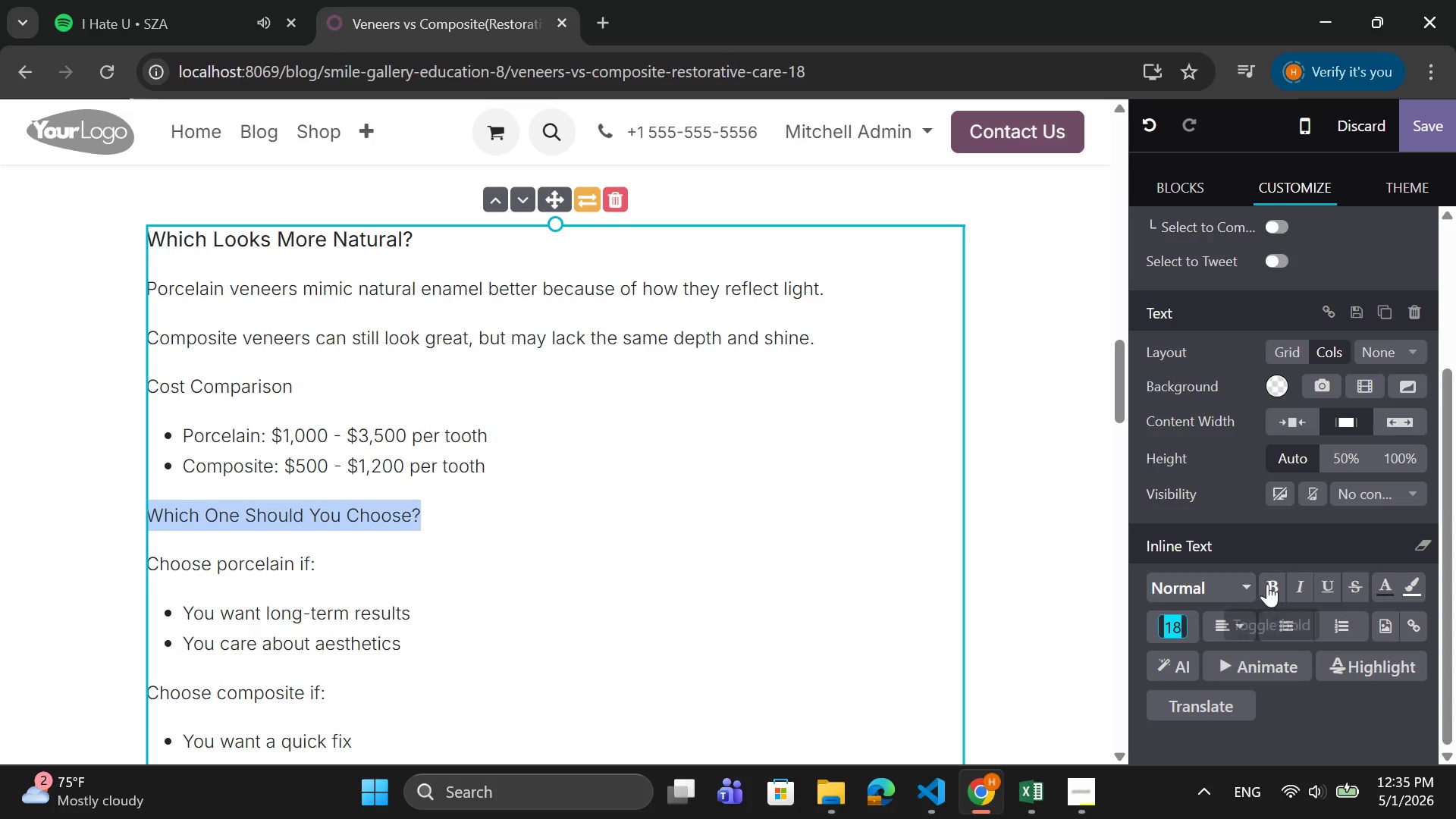 
left_click([1274, 585])
 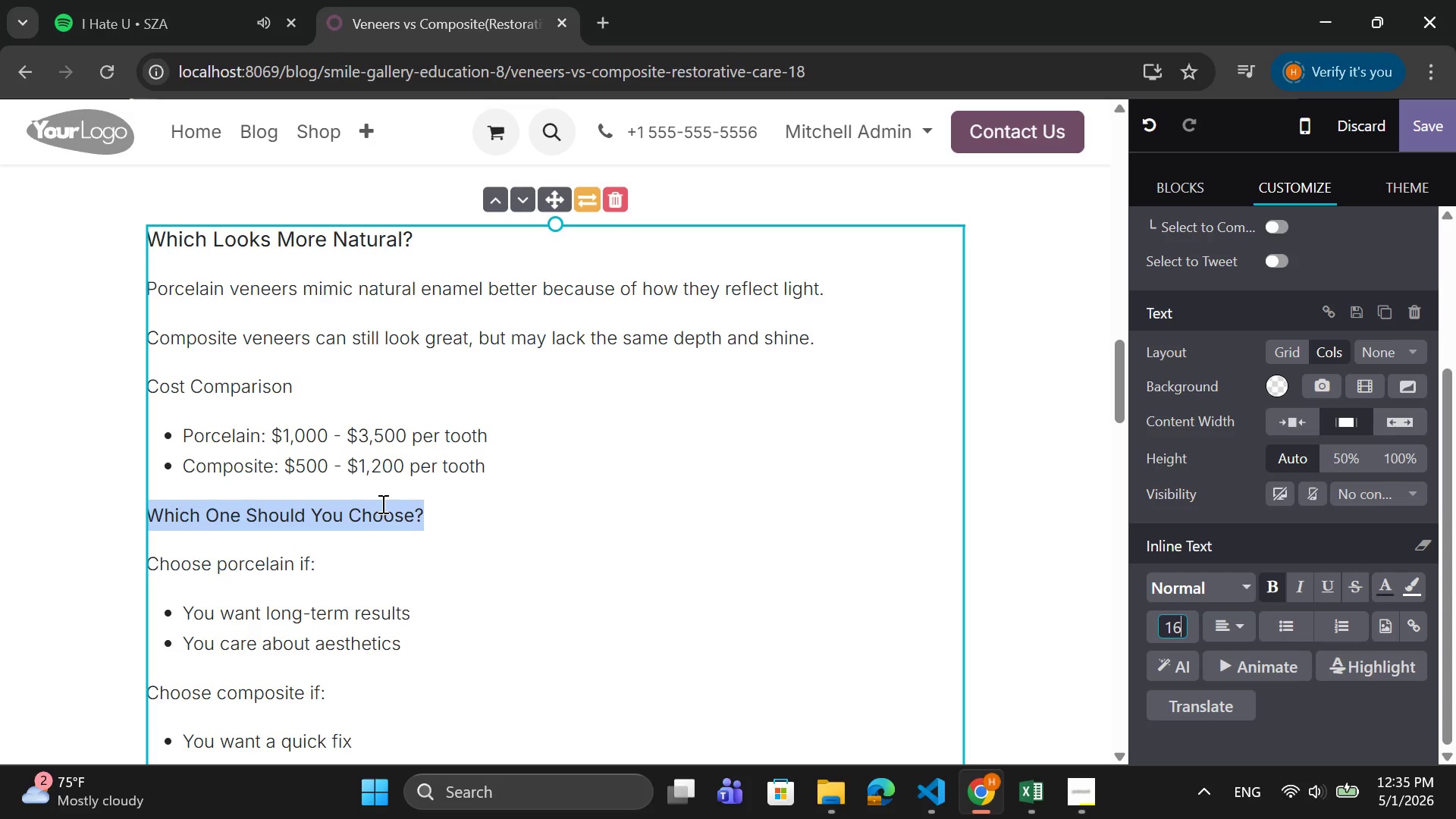 
scroll: coordinate [373, 500], scroll_direction: down, amount: 16.0
 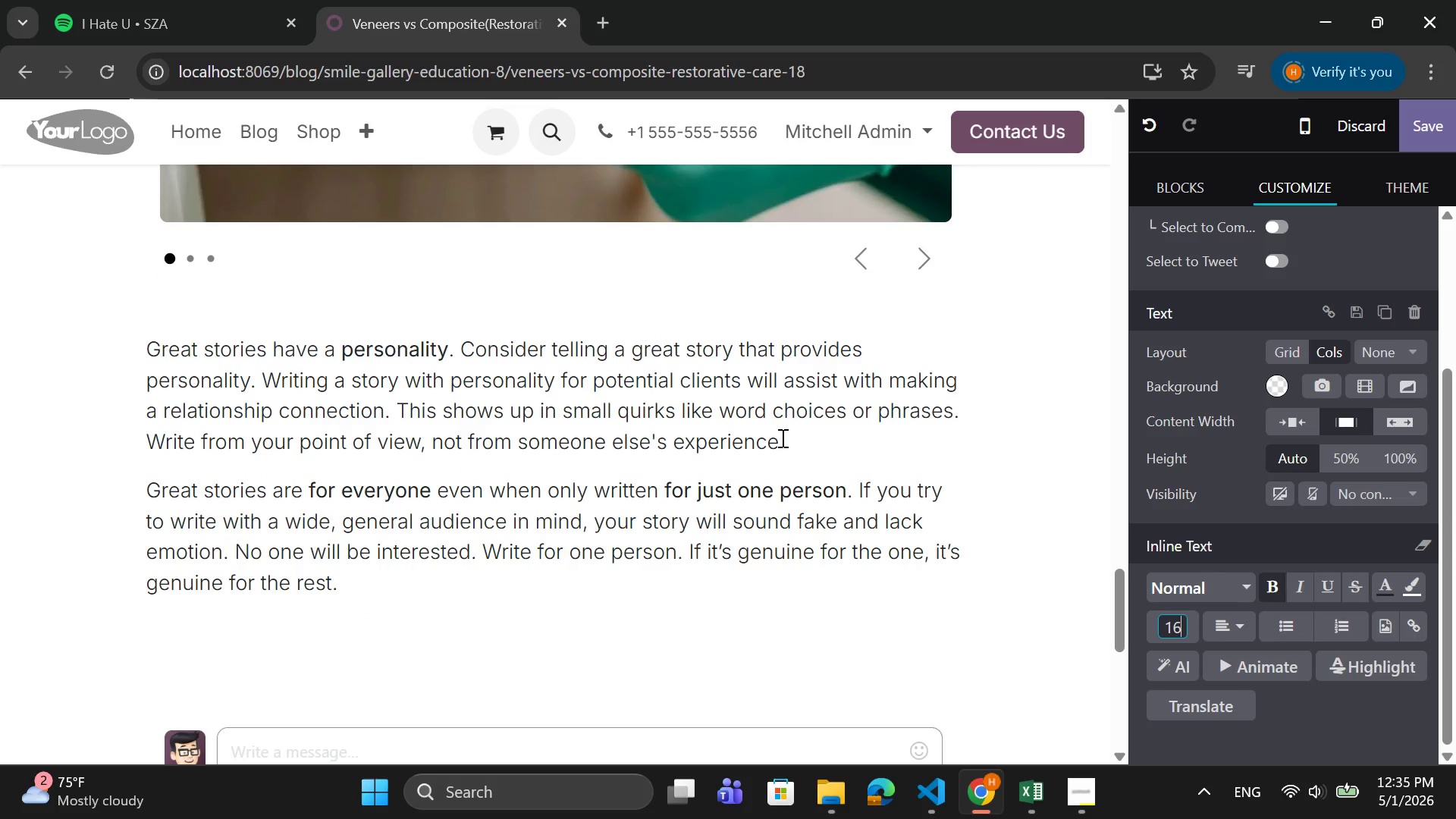 
left_click_drag(start_coordinate=[793, 442], to_coordinate=[146, 337])
 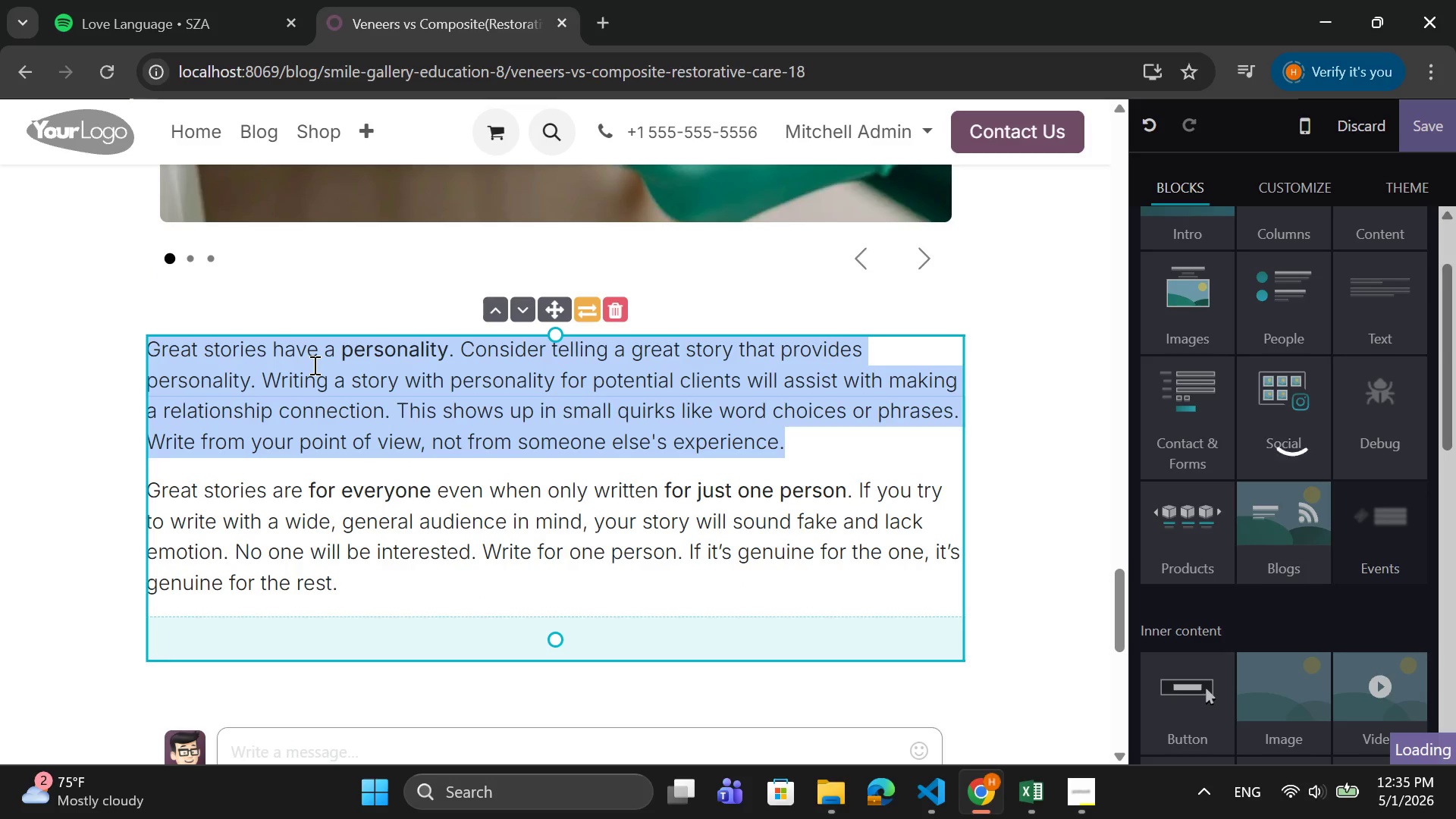 
key(Backspace)
type(Transfot)
key(Backspace)
type(rm Your Smile with expert Venn)
key(Backspace)
type(eer Soli)
key(Backspace)
type(utions-get )
 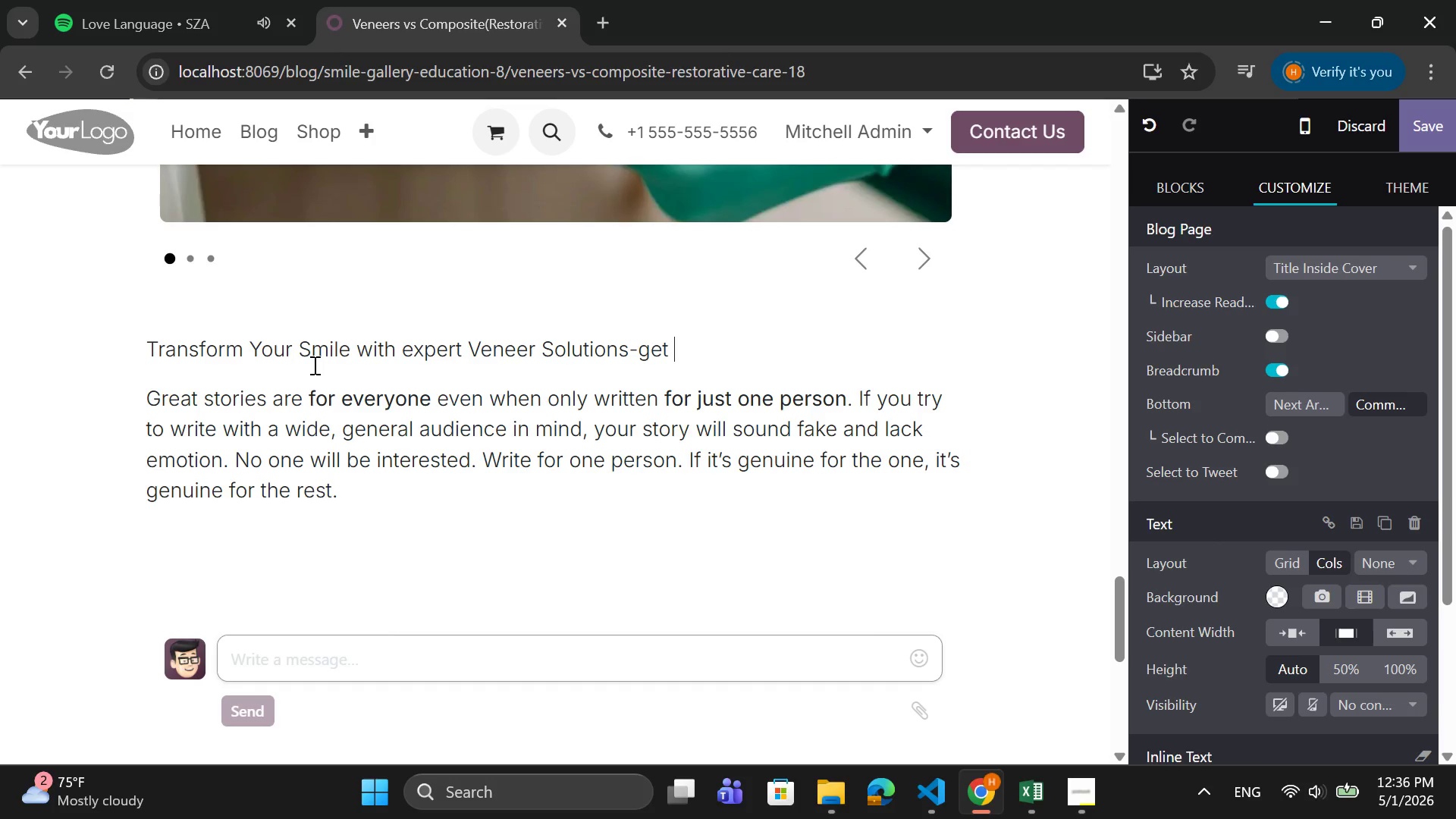 
wait(5.67)
 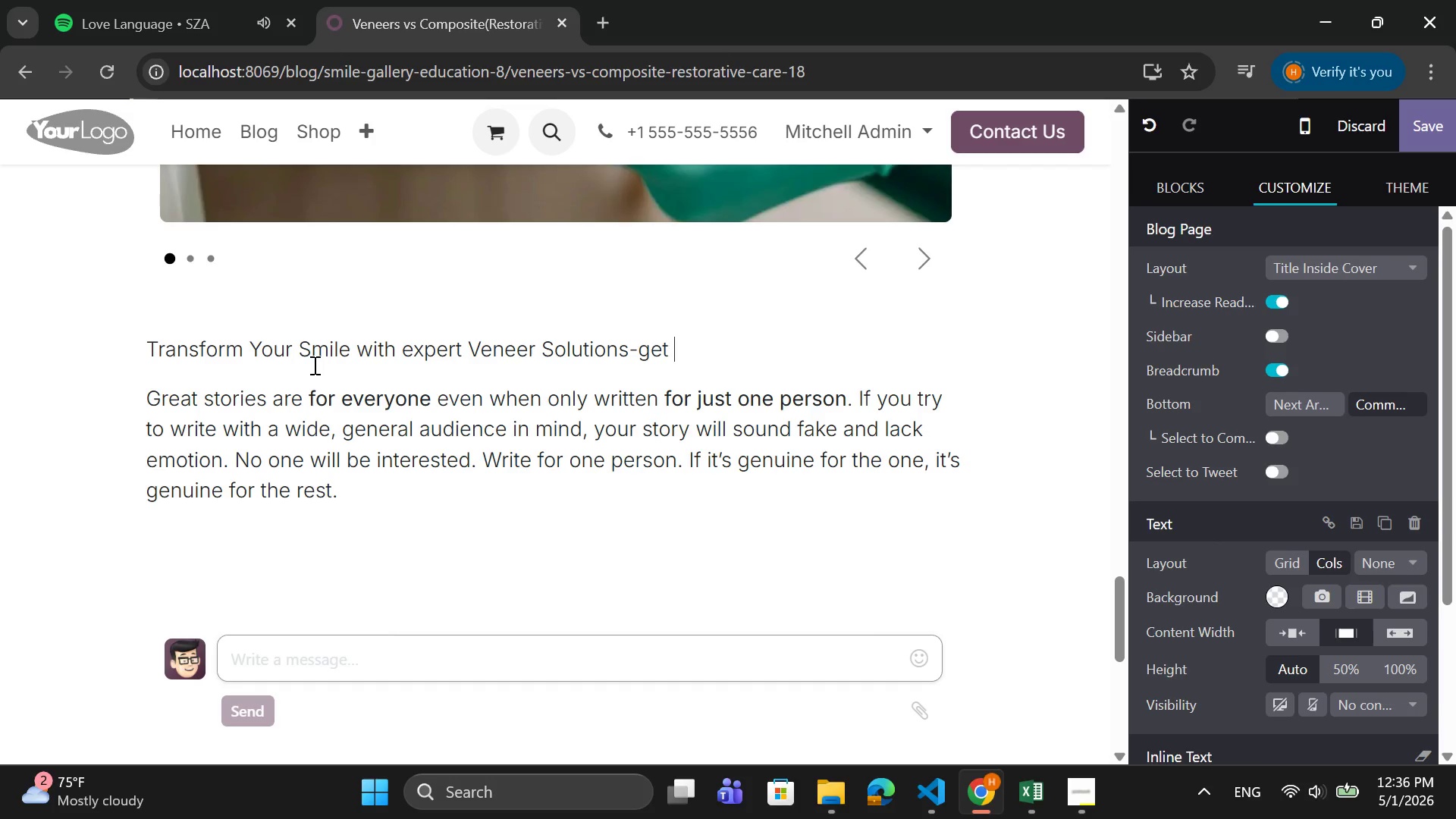 
key(Backspace)
 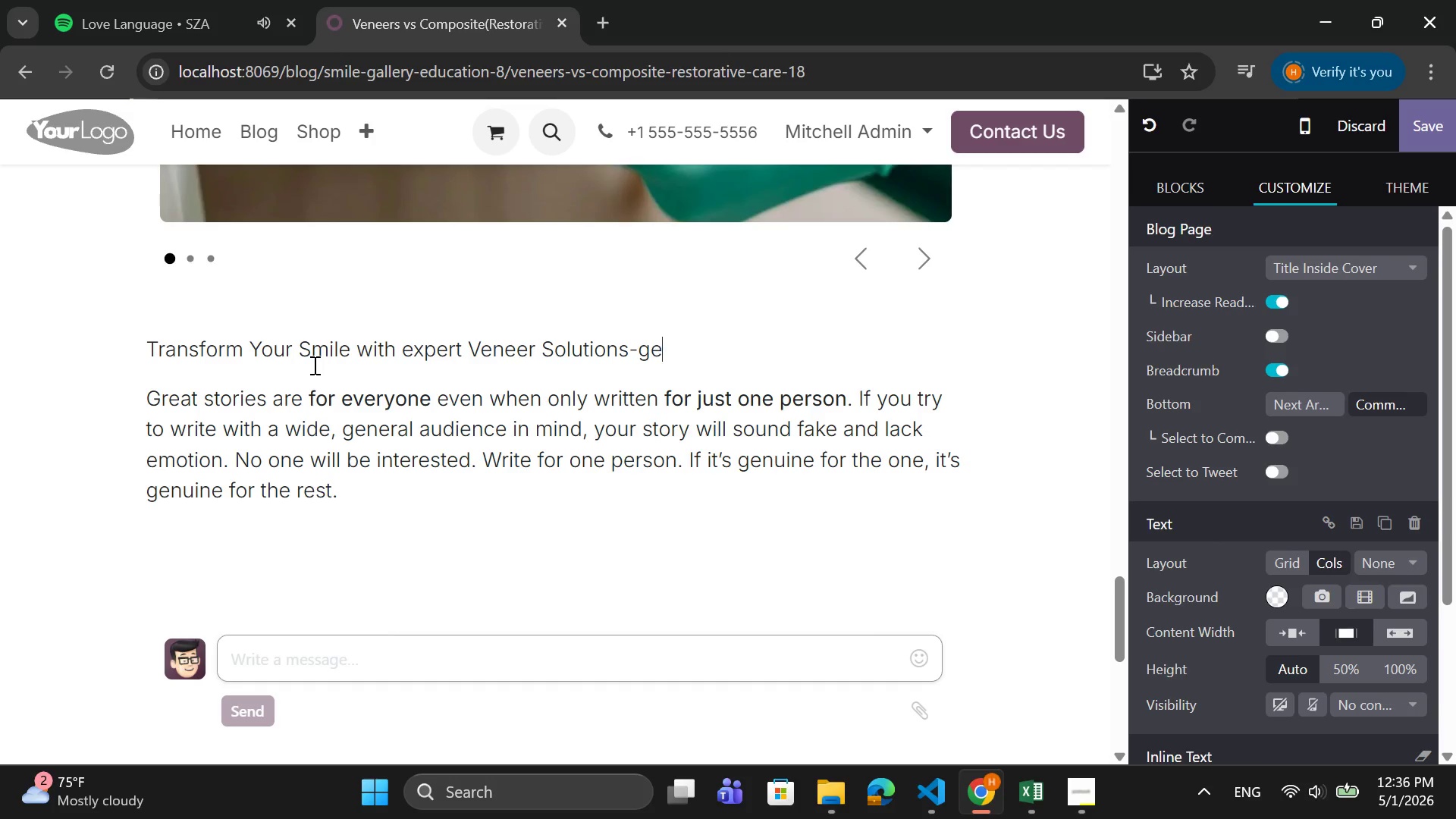 
key(Backspace)
 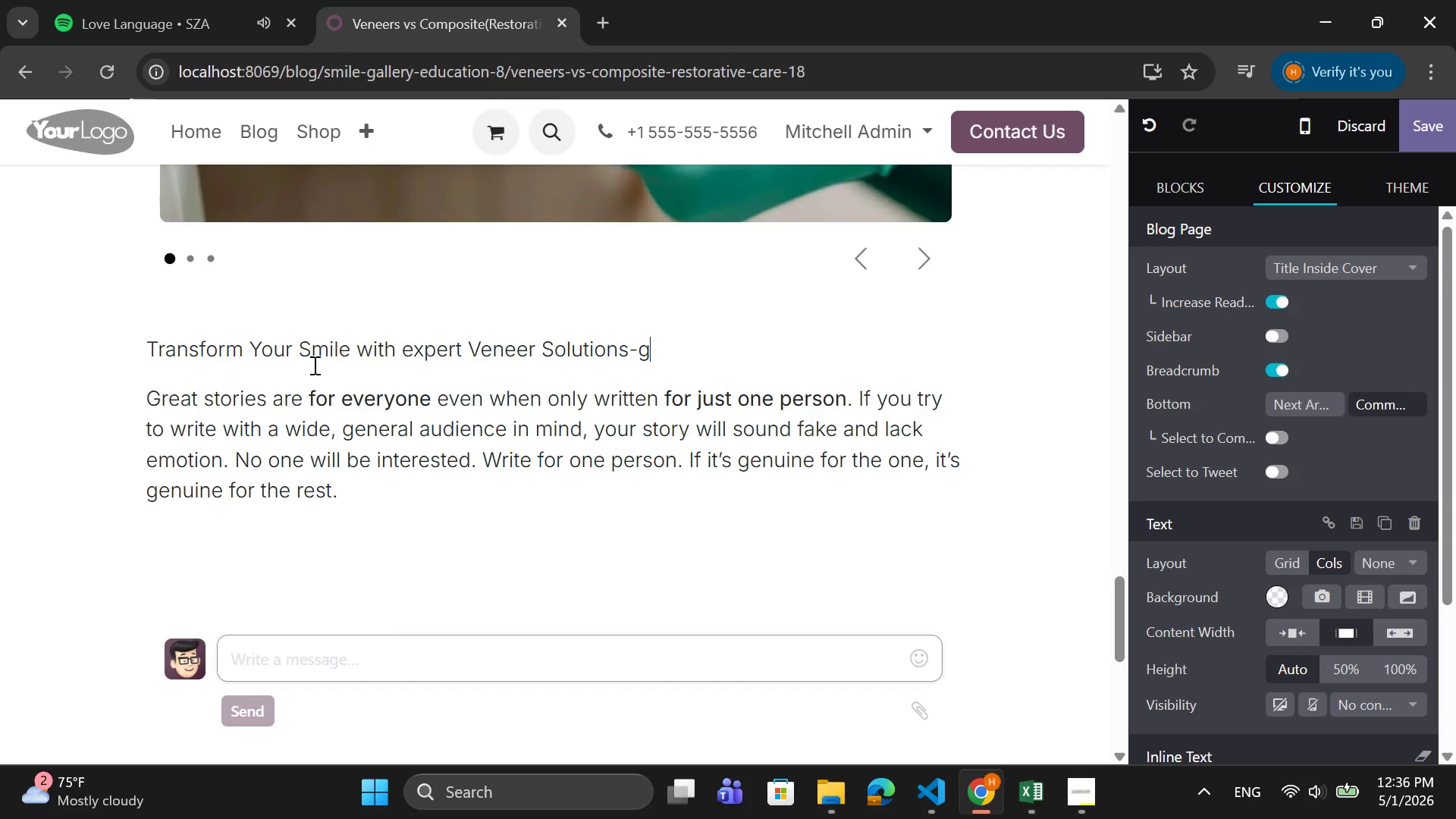 
key(Backspace)
 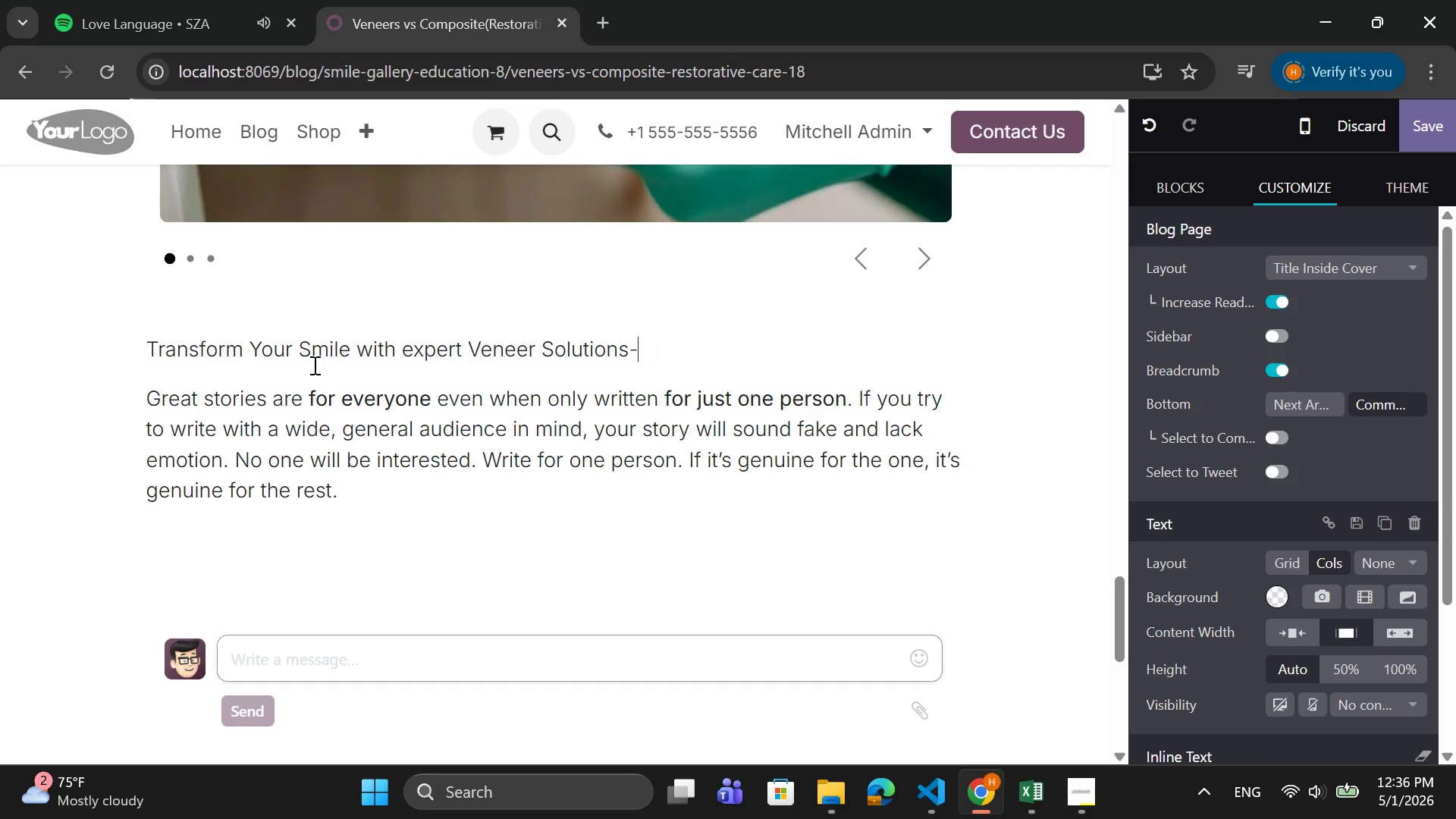 
key(Backspace)
 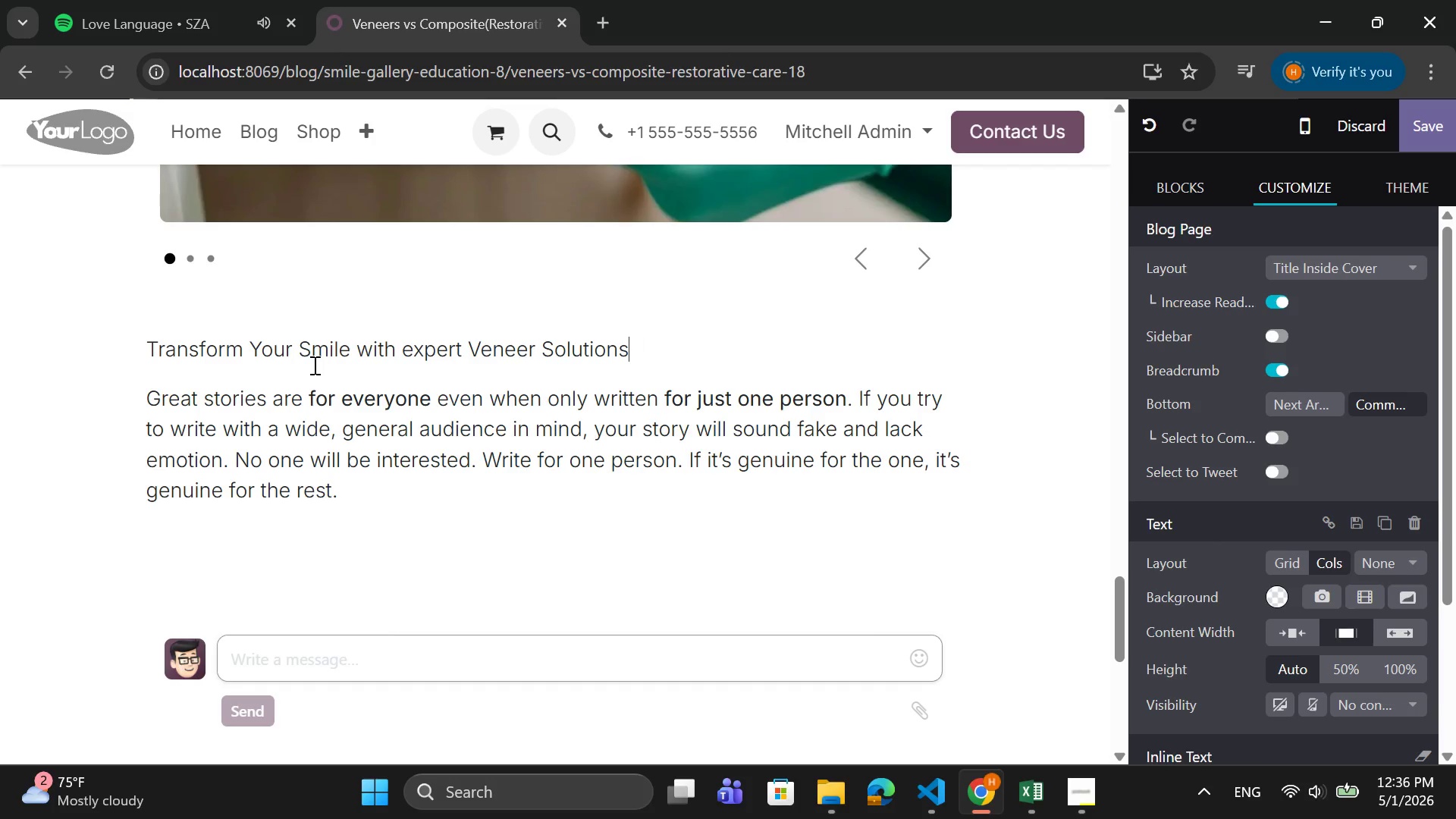 
key(Backspace)
 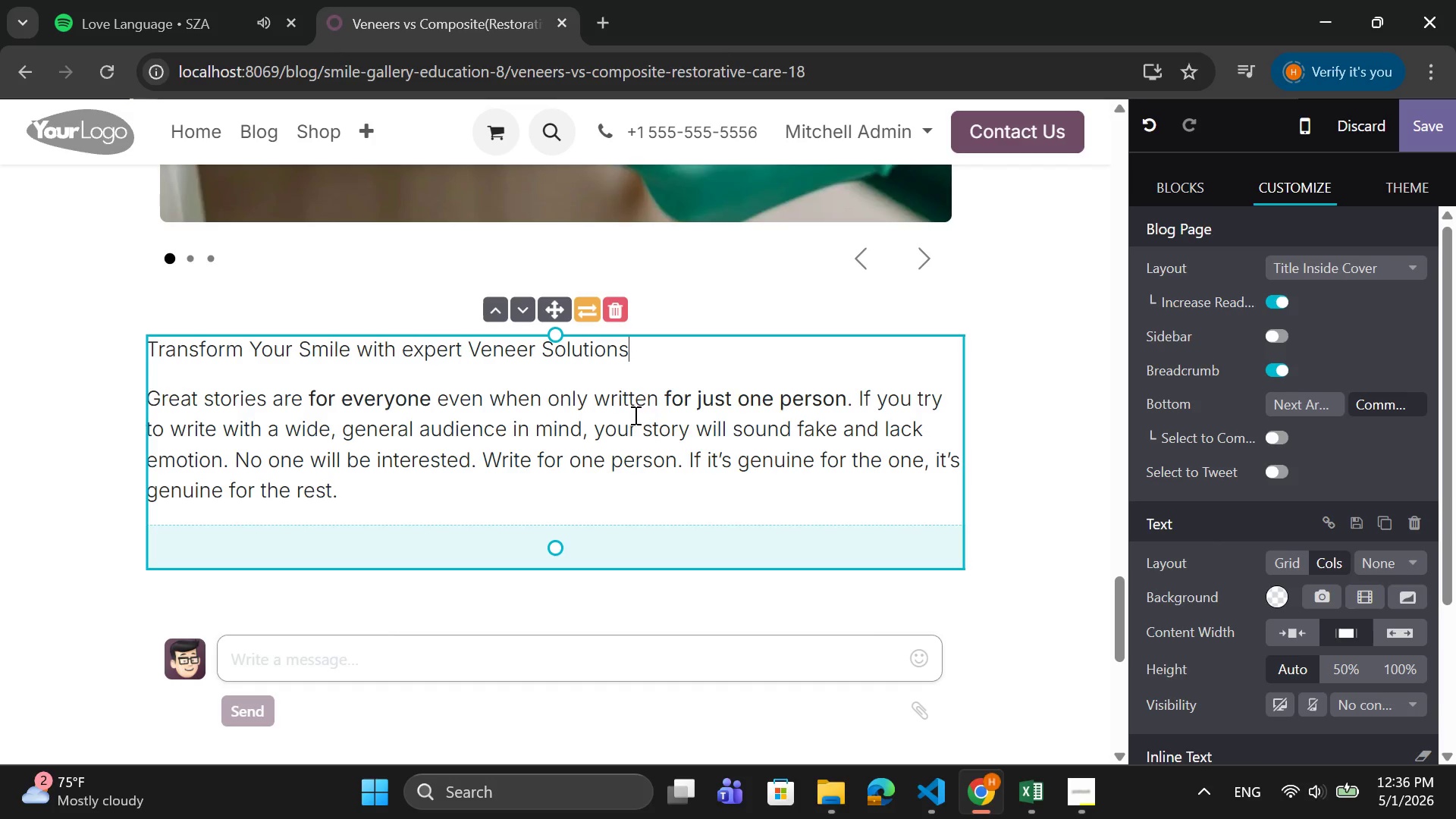 
left_click_drag(start_coordinate=[638, 352], to_coordinate=[151, 342])
 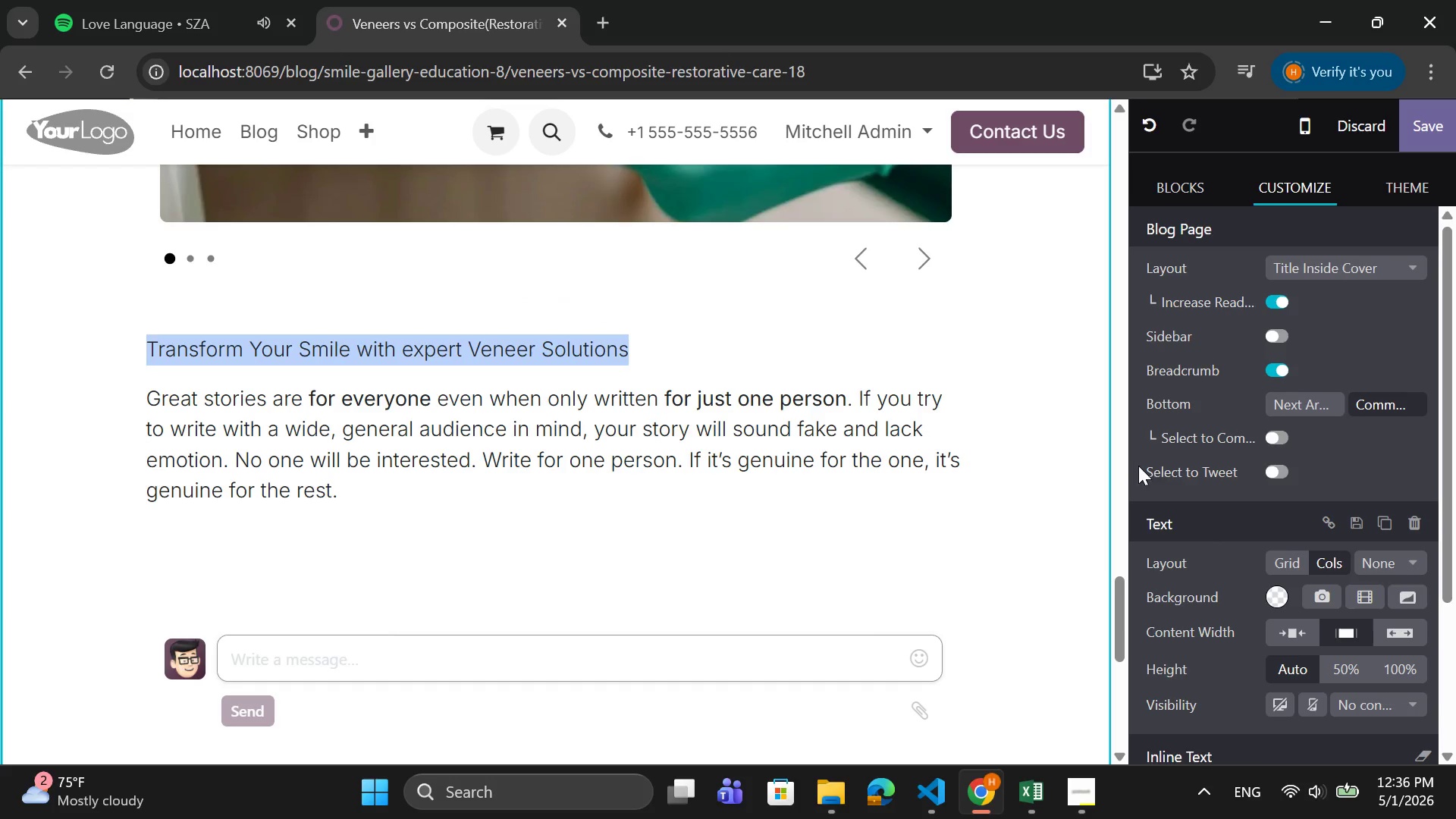 
scroll: coordinate [1194, 469], scroll_direction: down, amount: 5.0
 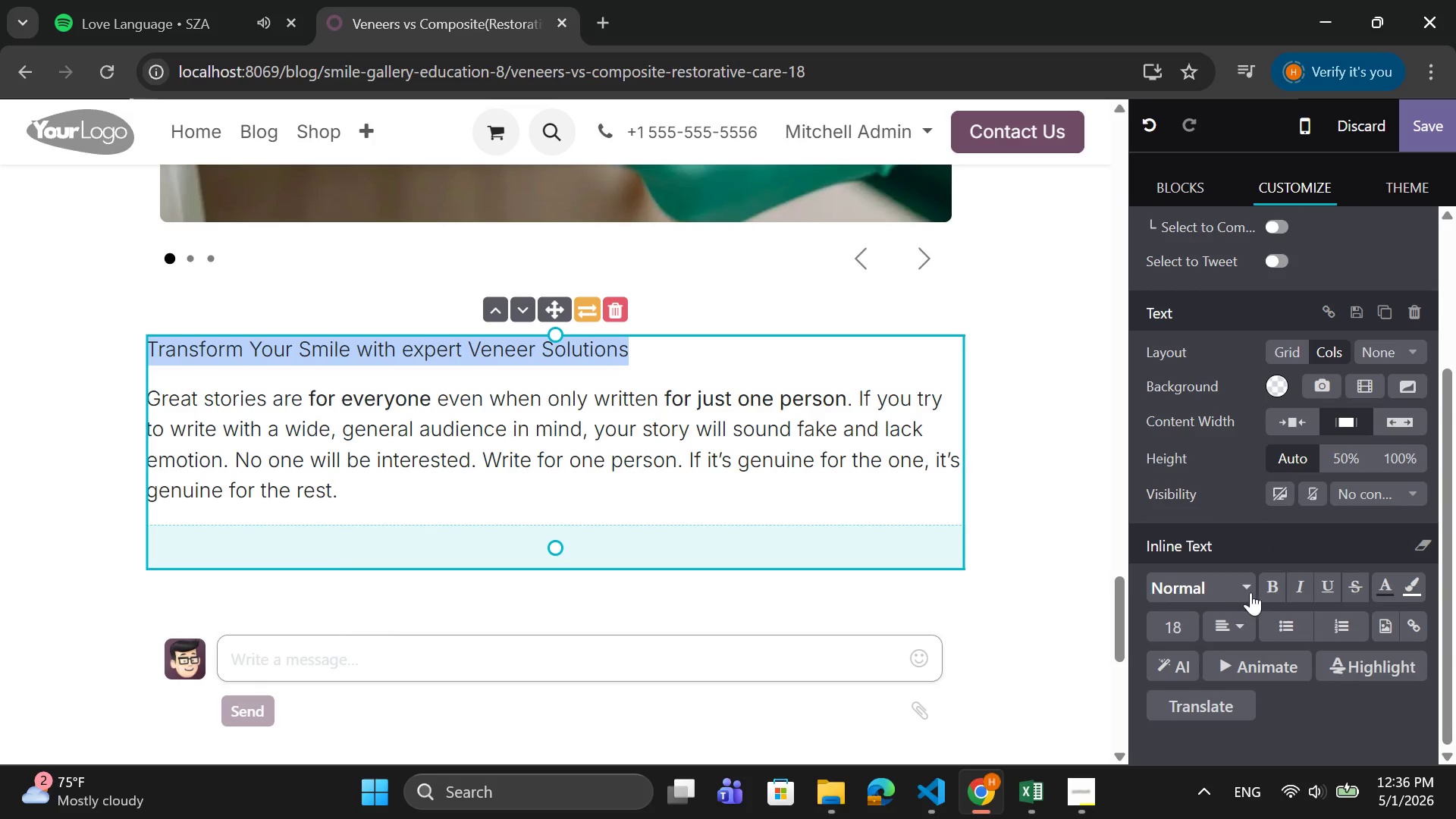 
left_click([1278, 576])
 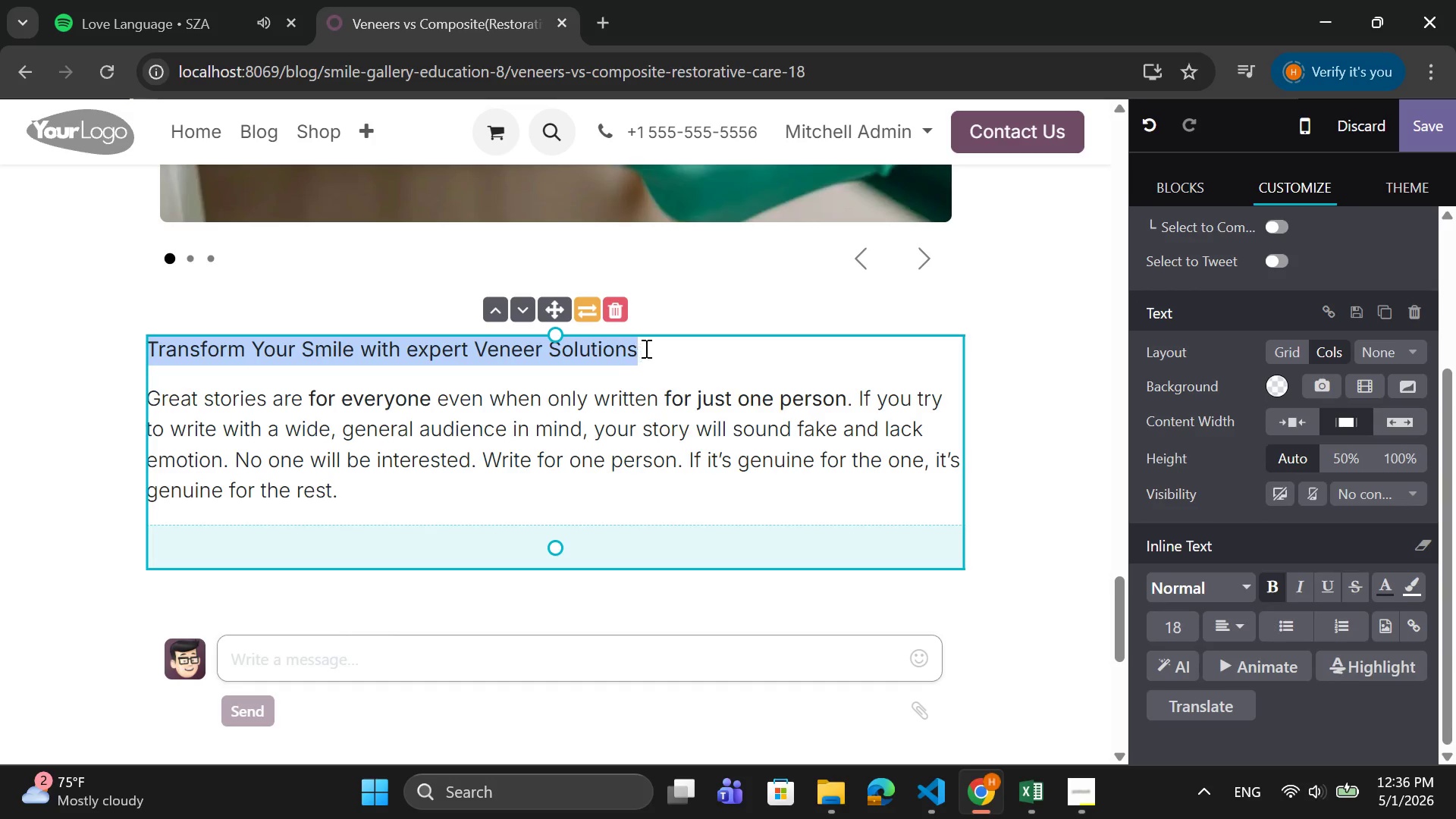 
left_click([645, 348])
 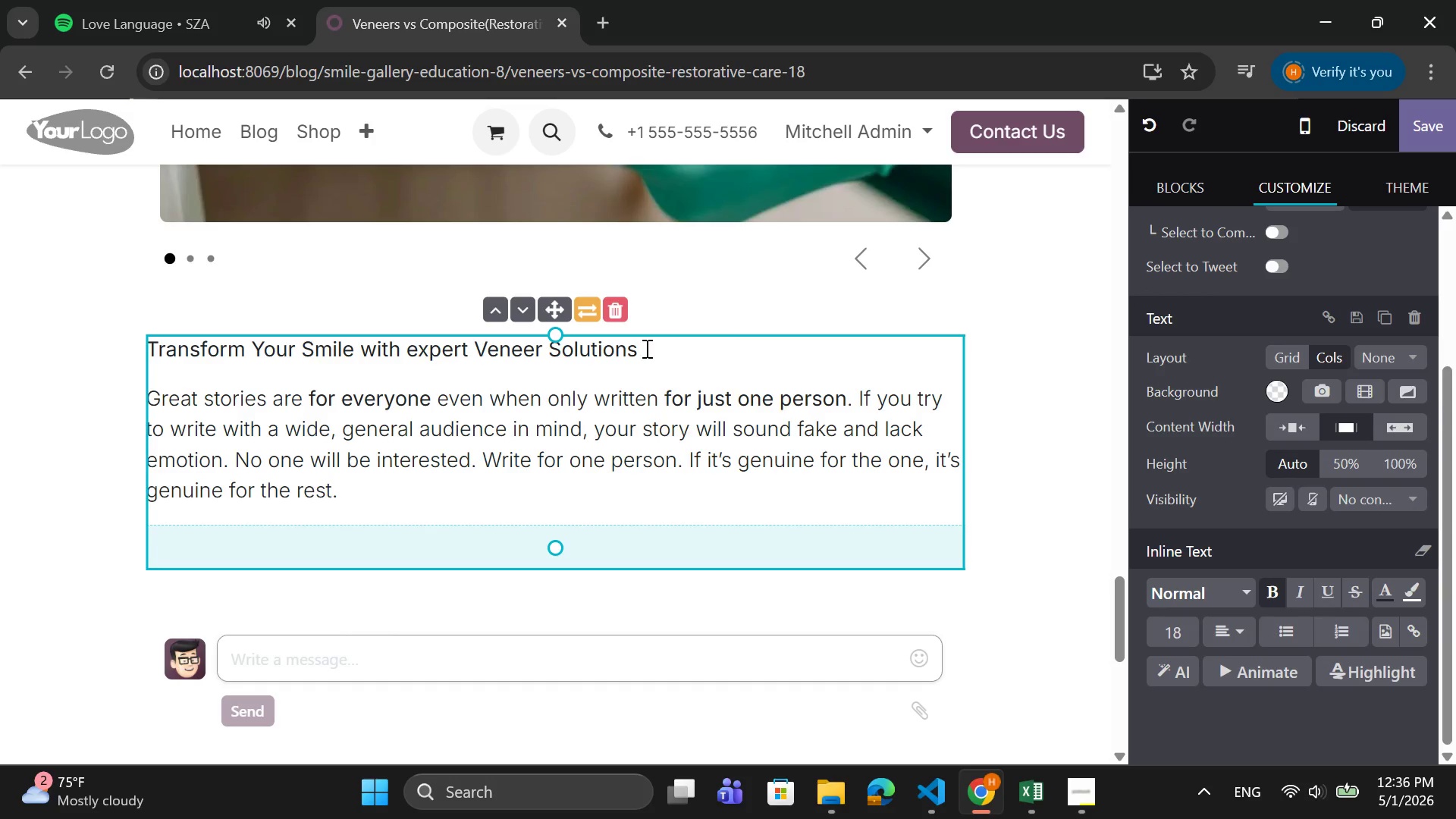 
key(Enter)
 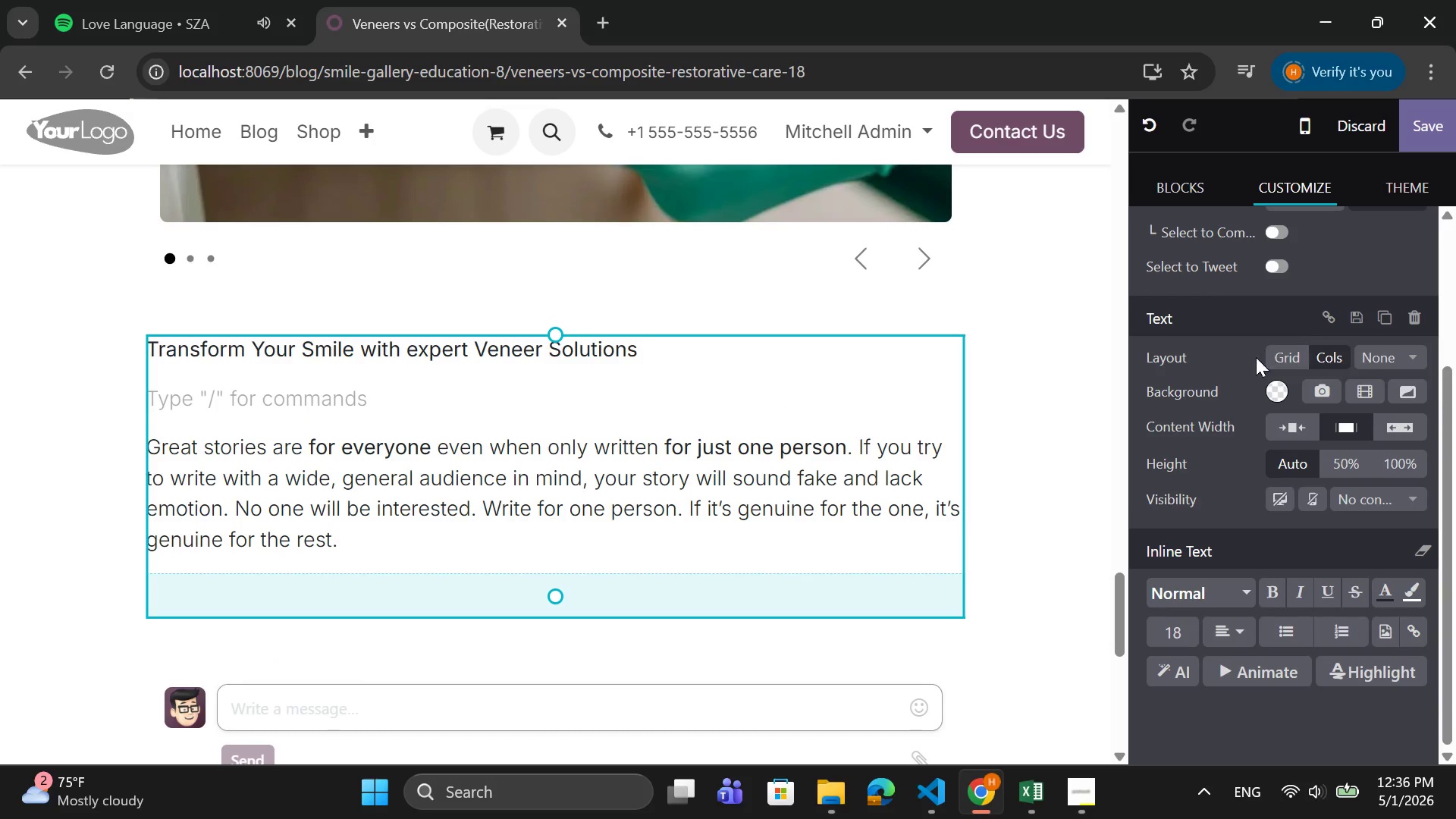 
left_click([1272, 355])
 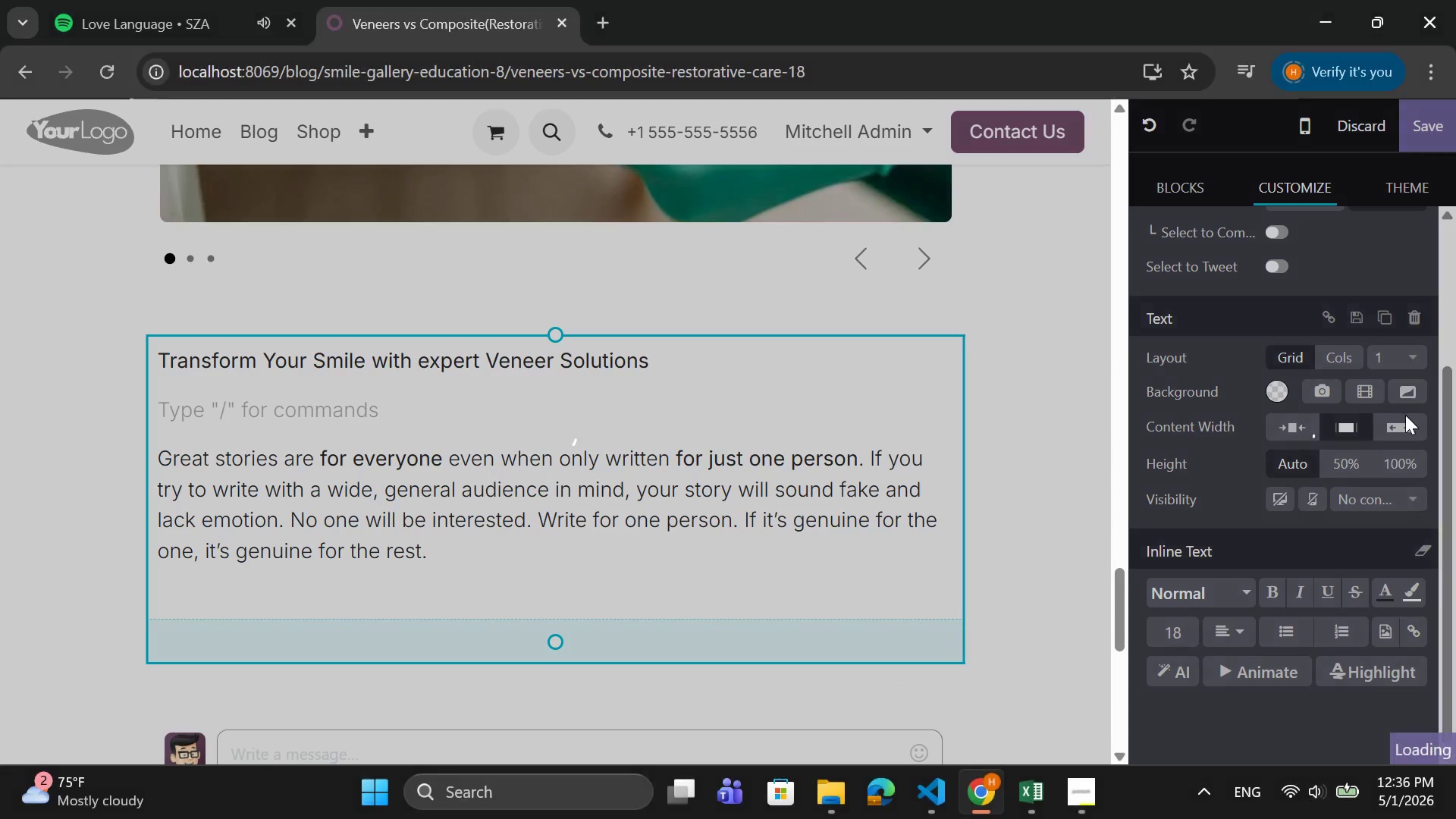 
mouse_move([1383, 400])
 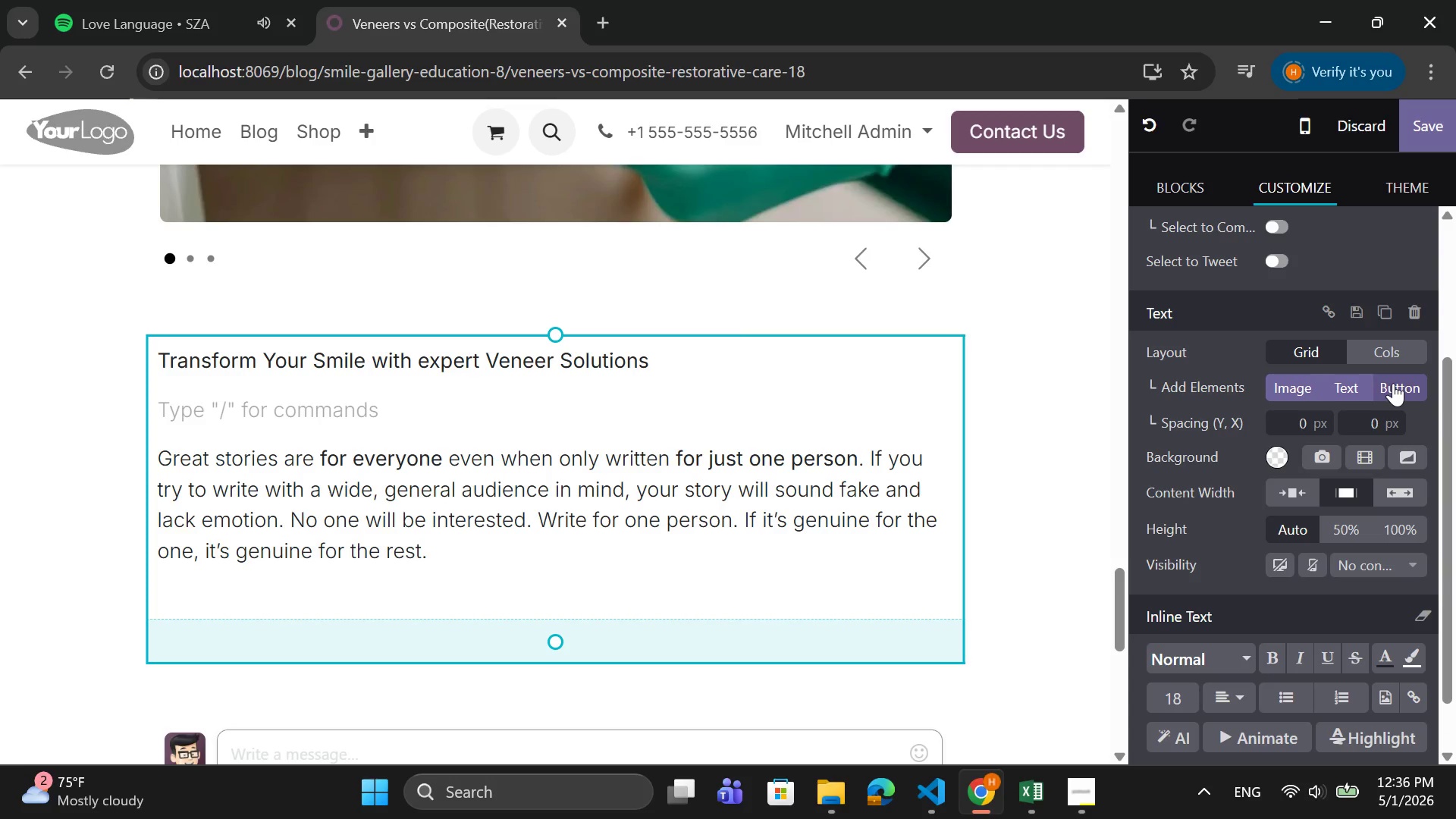 
left_click([1393, 383])
 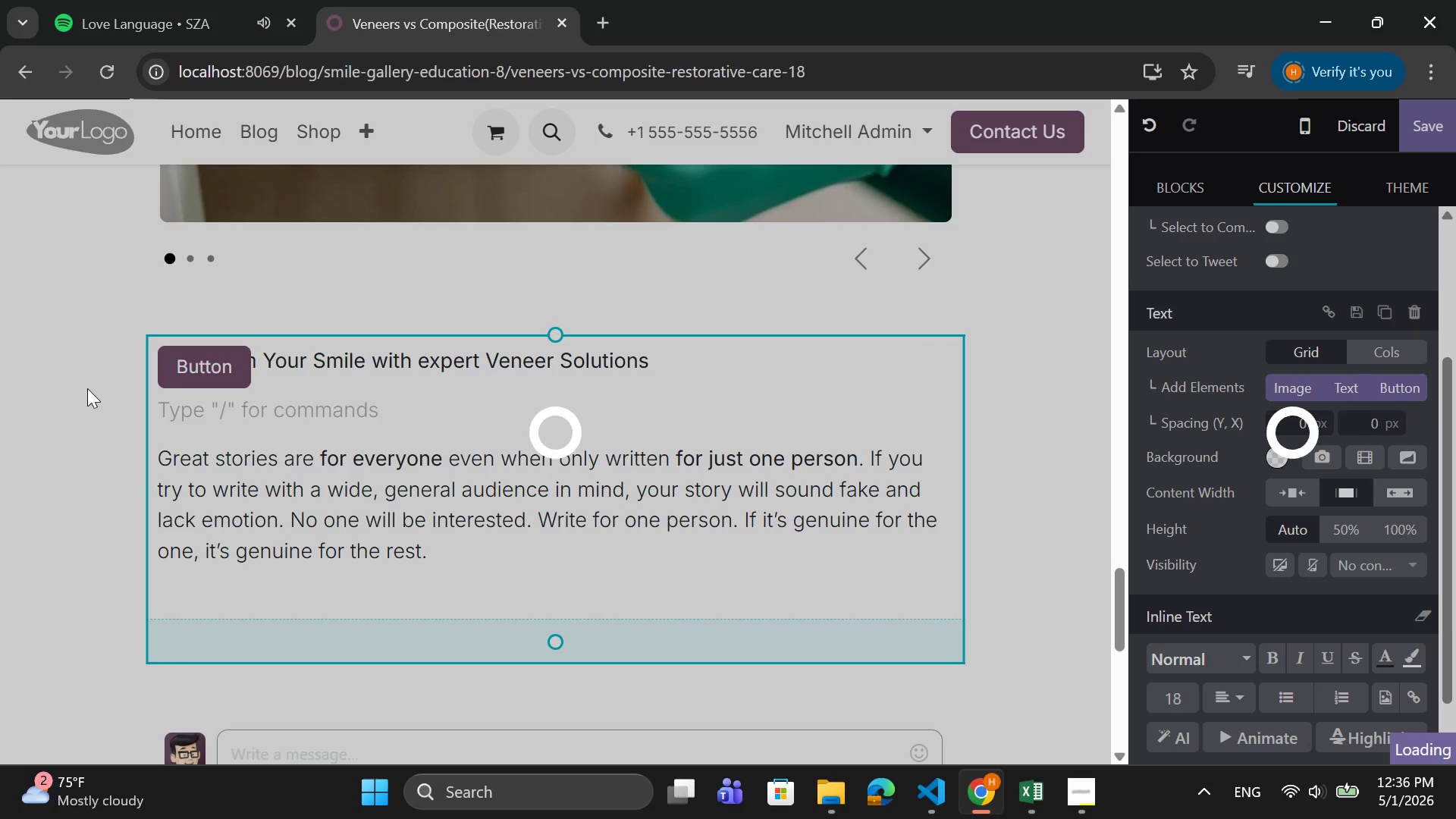 
mouse_move([228, 346])
 